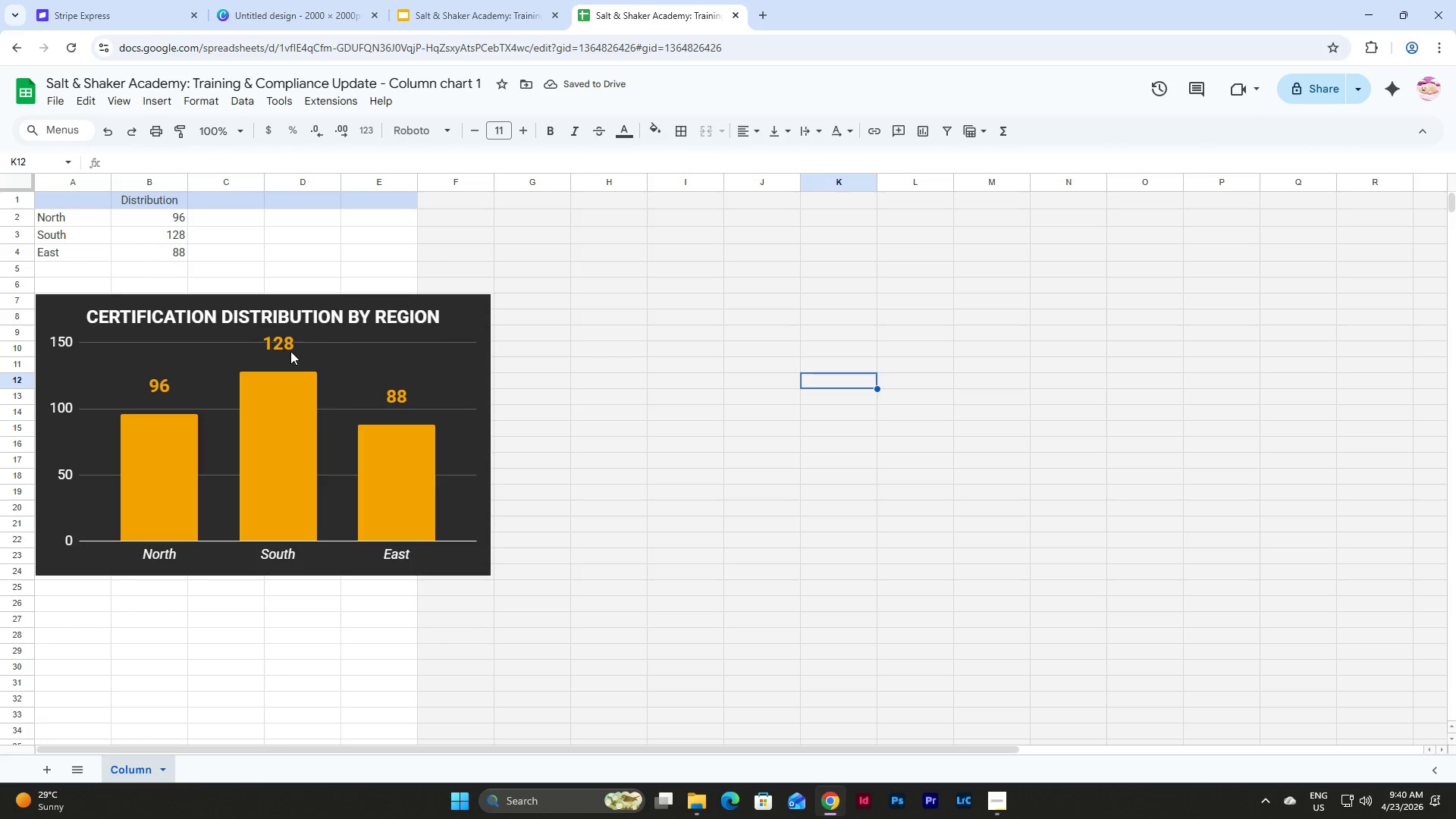 
double_click([290, 349])
 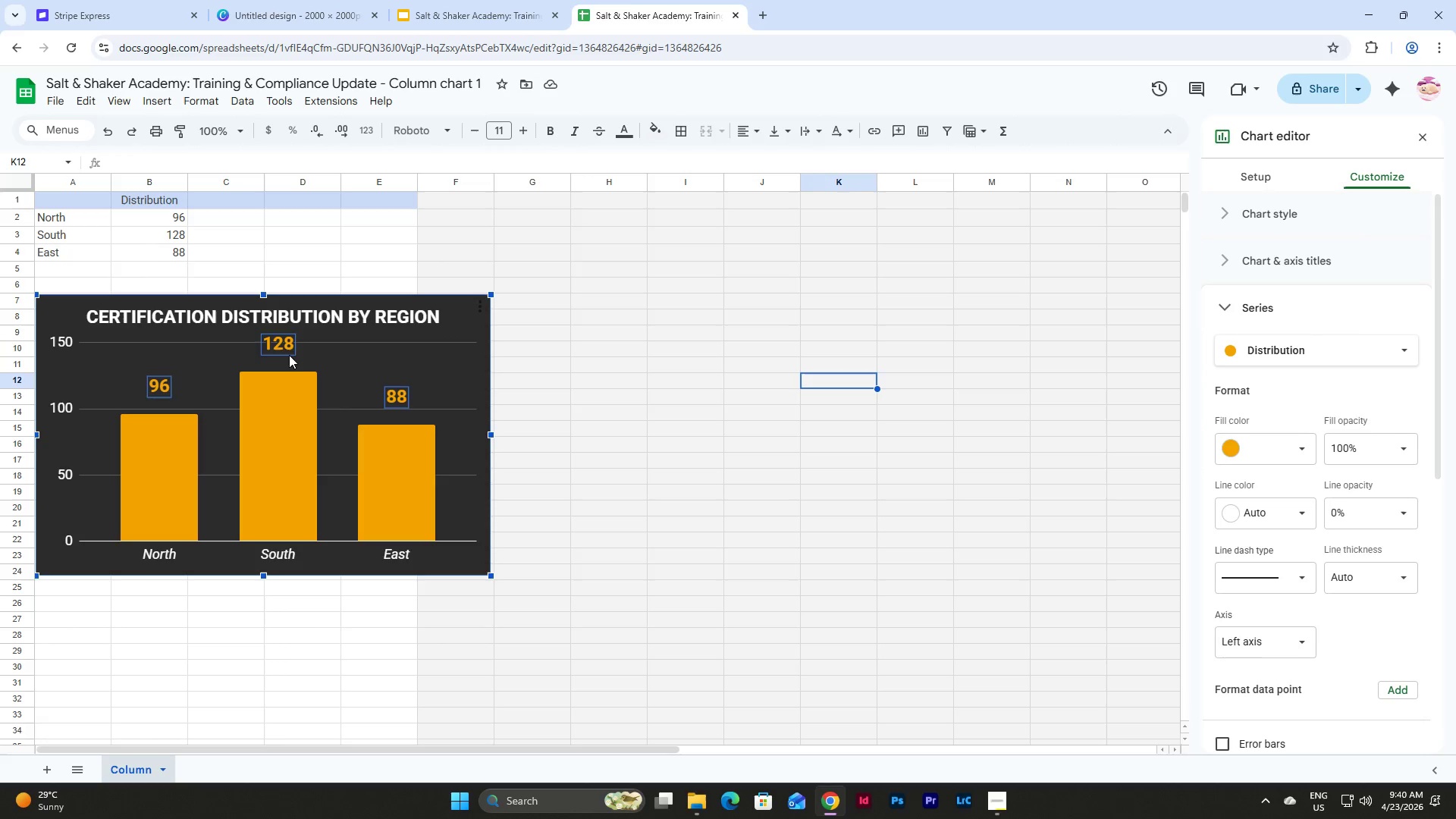 
left_click_drag(start_coordinate=[287, 355], to_coordinate=[292, 356])
 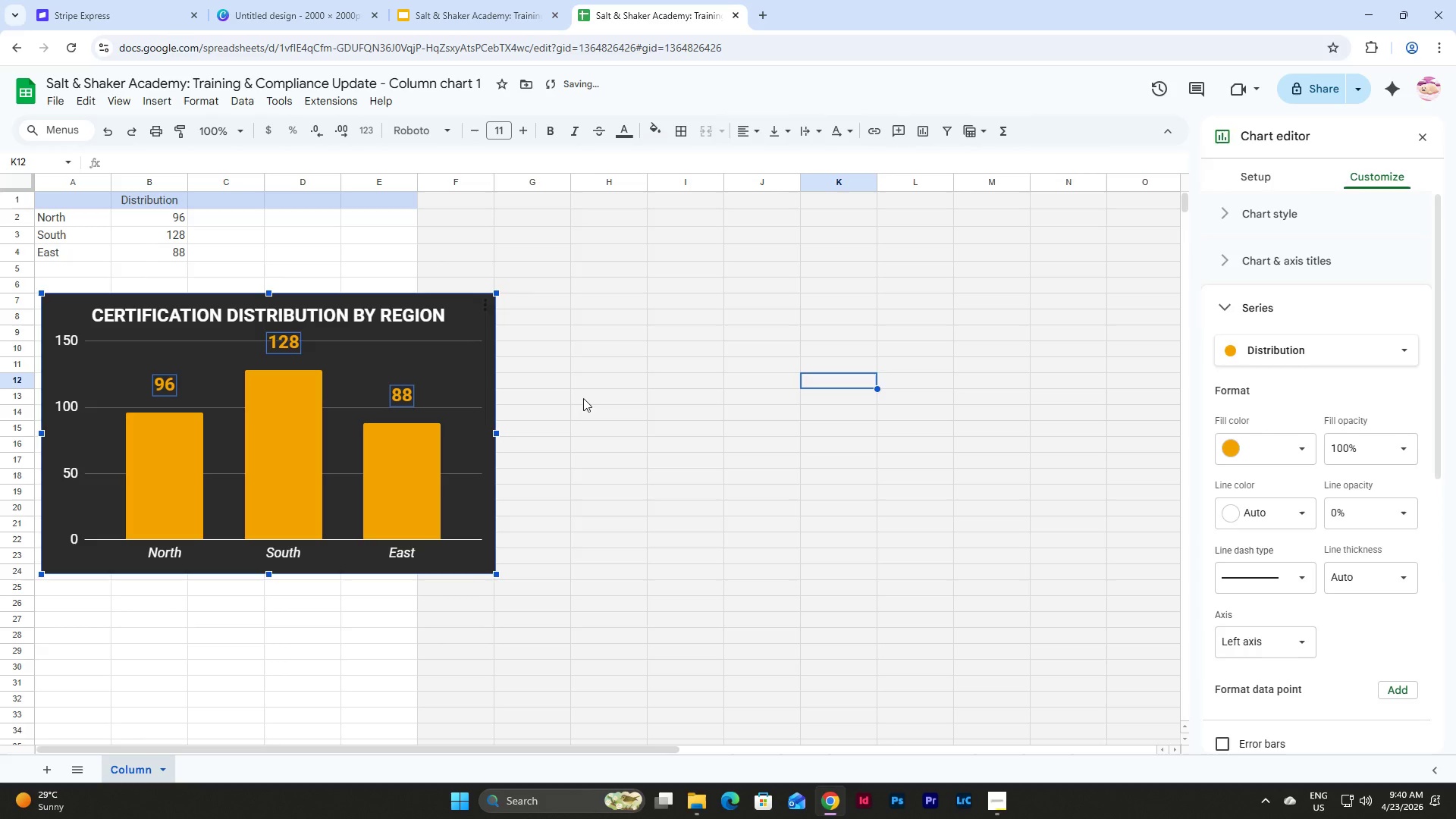 
left_click([583, 398])
 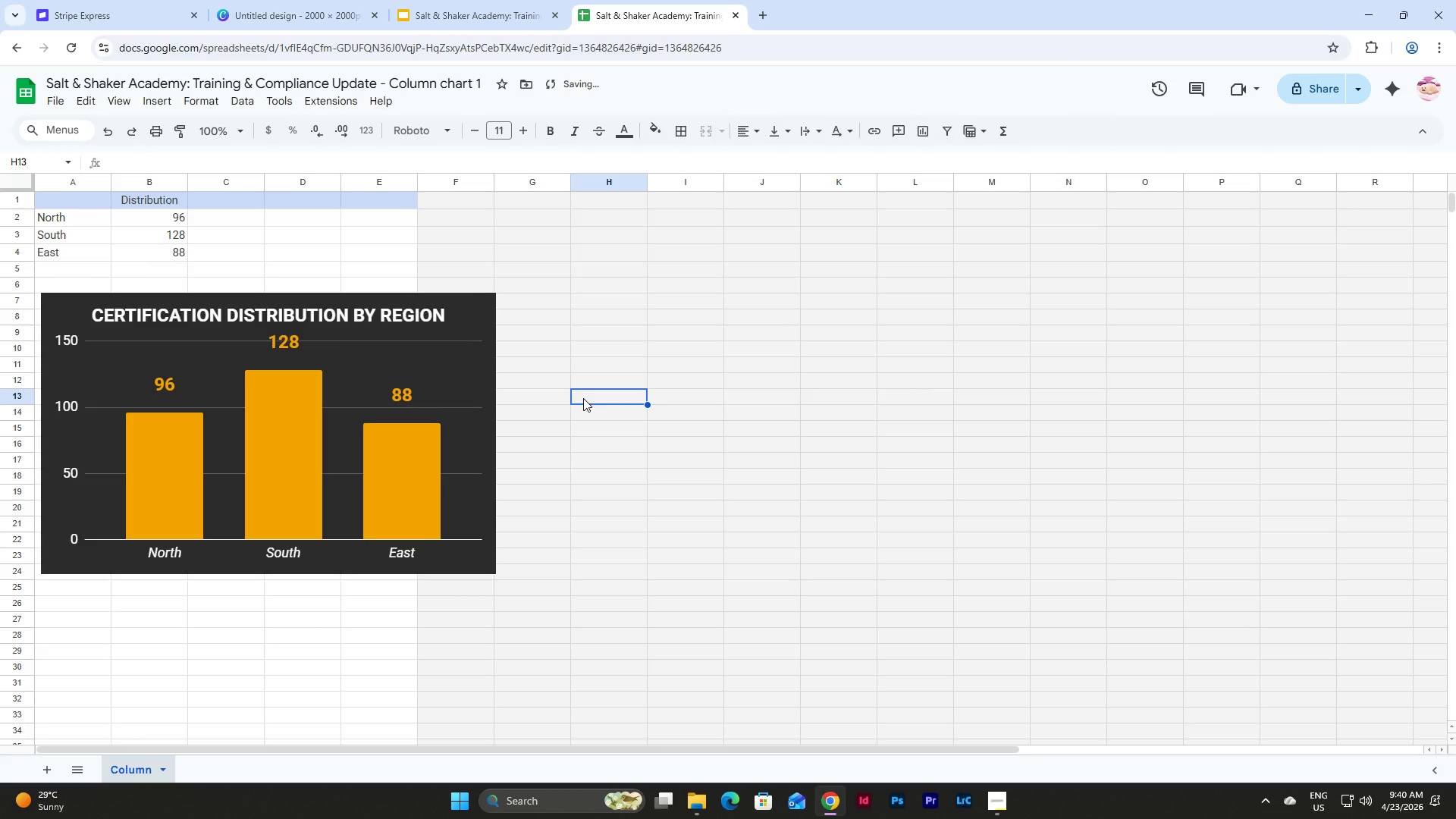 
left_click([583, 398])
 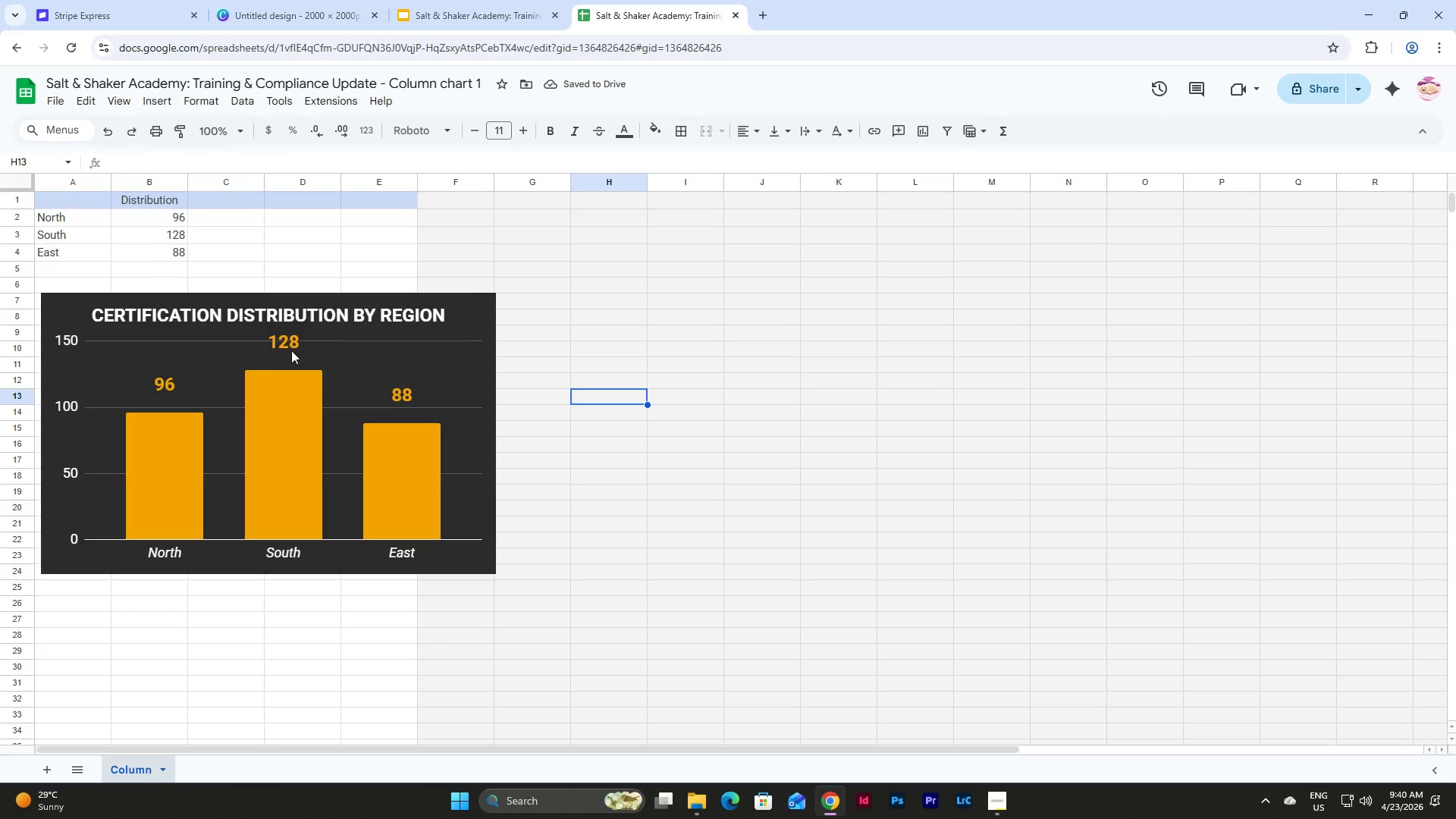 
double_click([290, 348])
 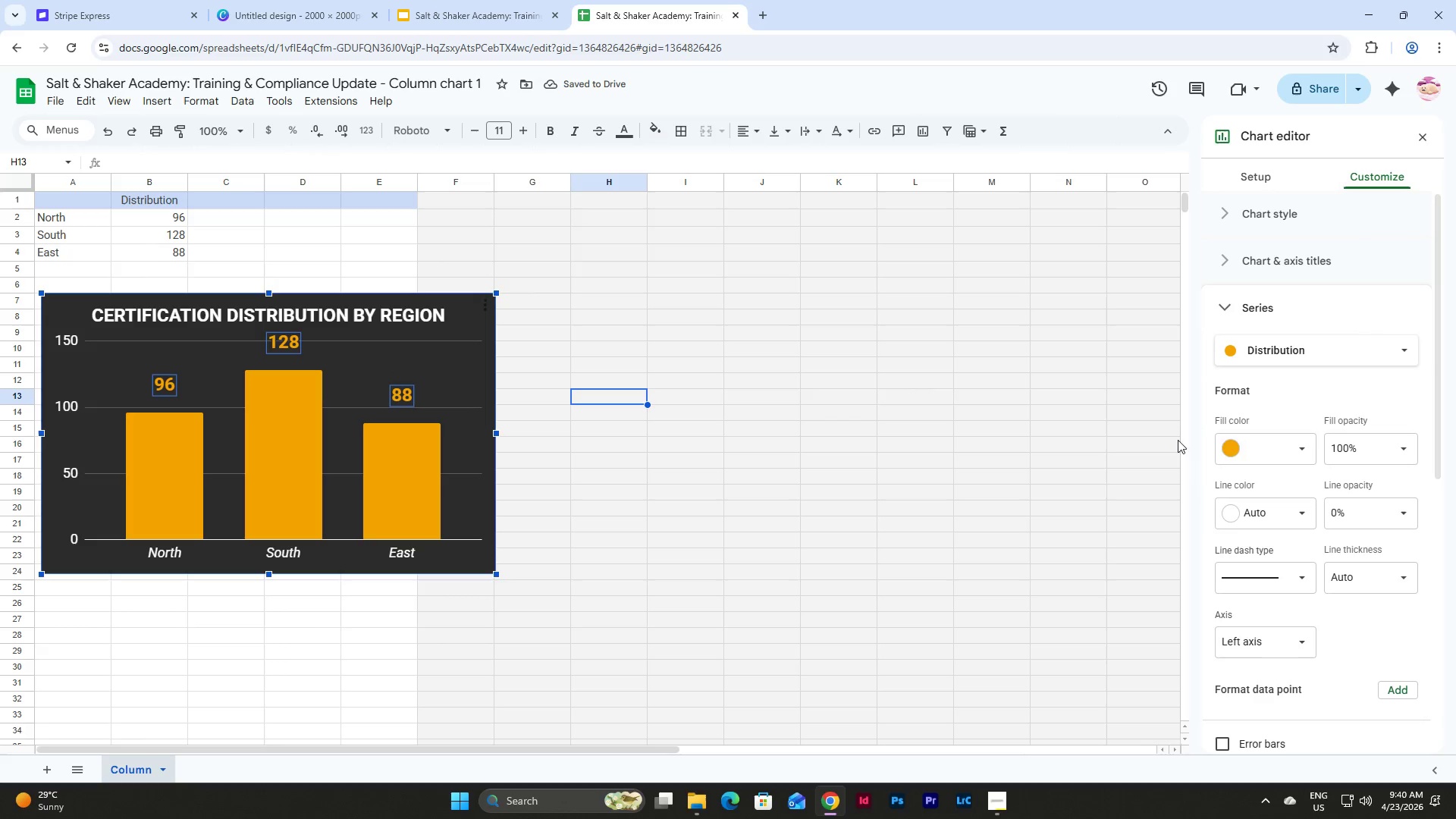 
scroll: coordinate [1280, 497], scroll_direction: down, amount: 8.0
 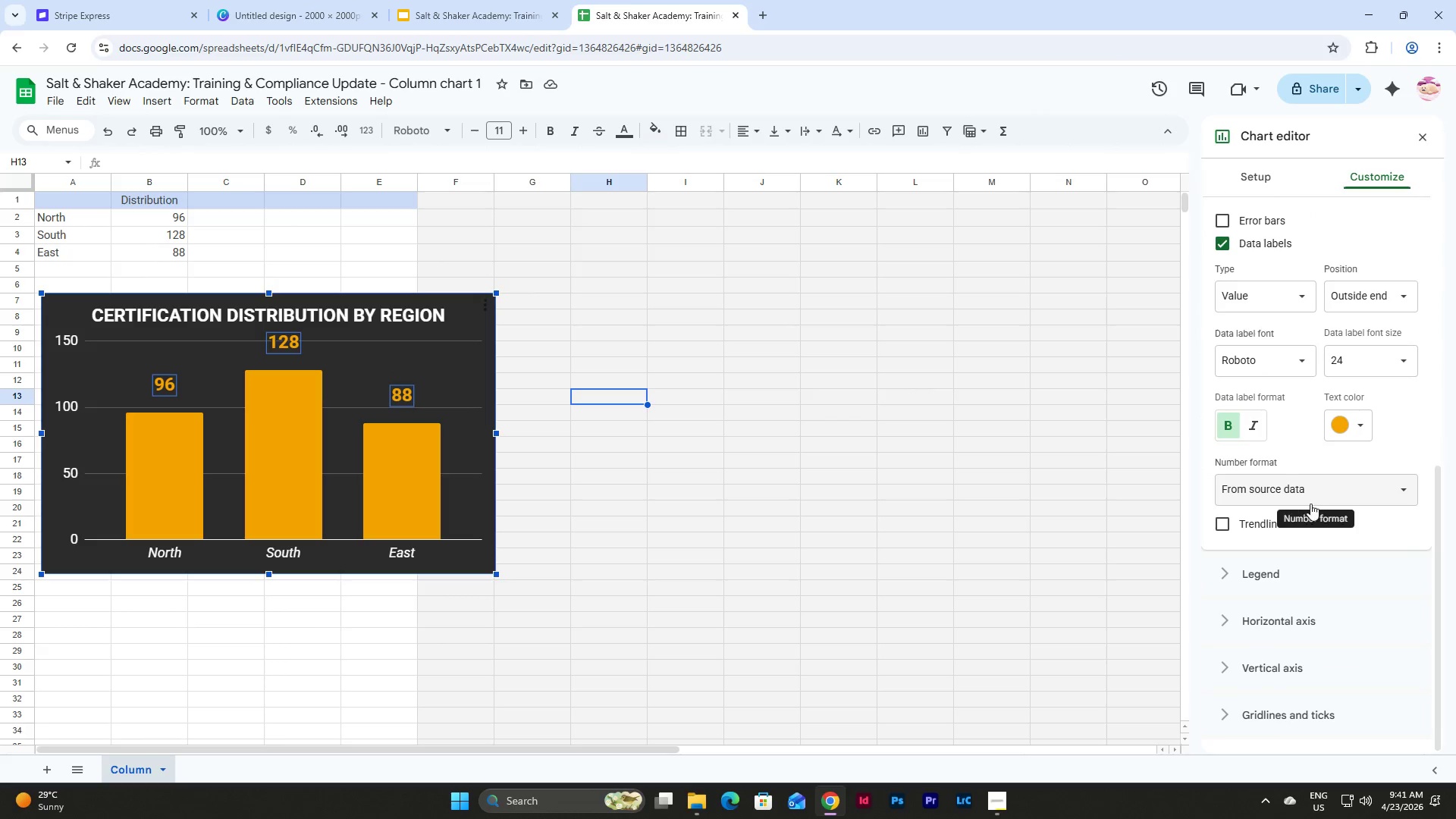 
scroll: coordinate [1310, 504], scroll_direction: up, amount: 2.0
 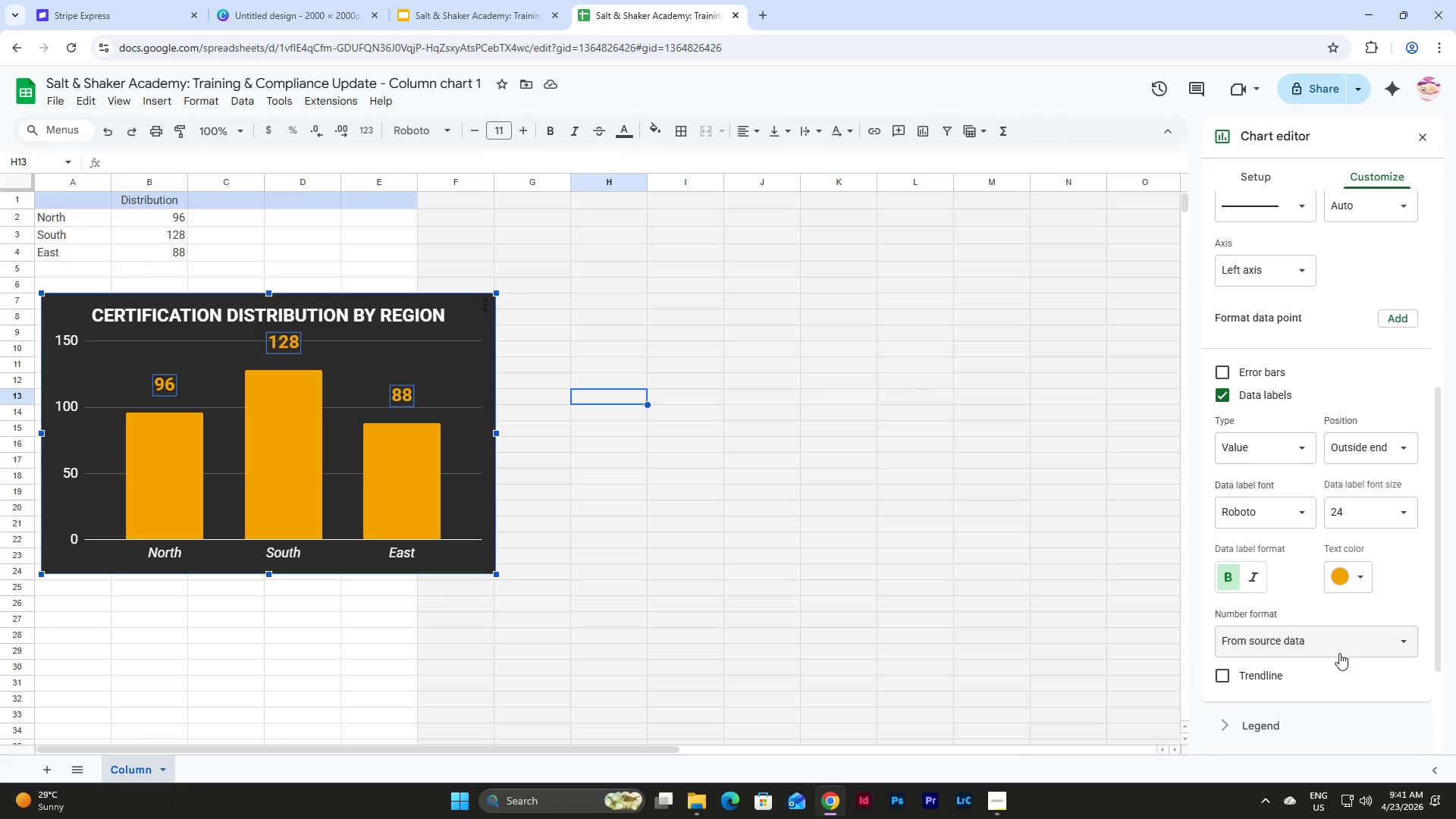 
left_click([1222, 677])
 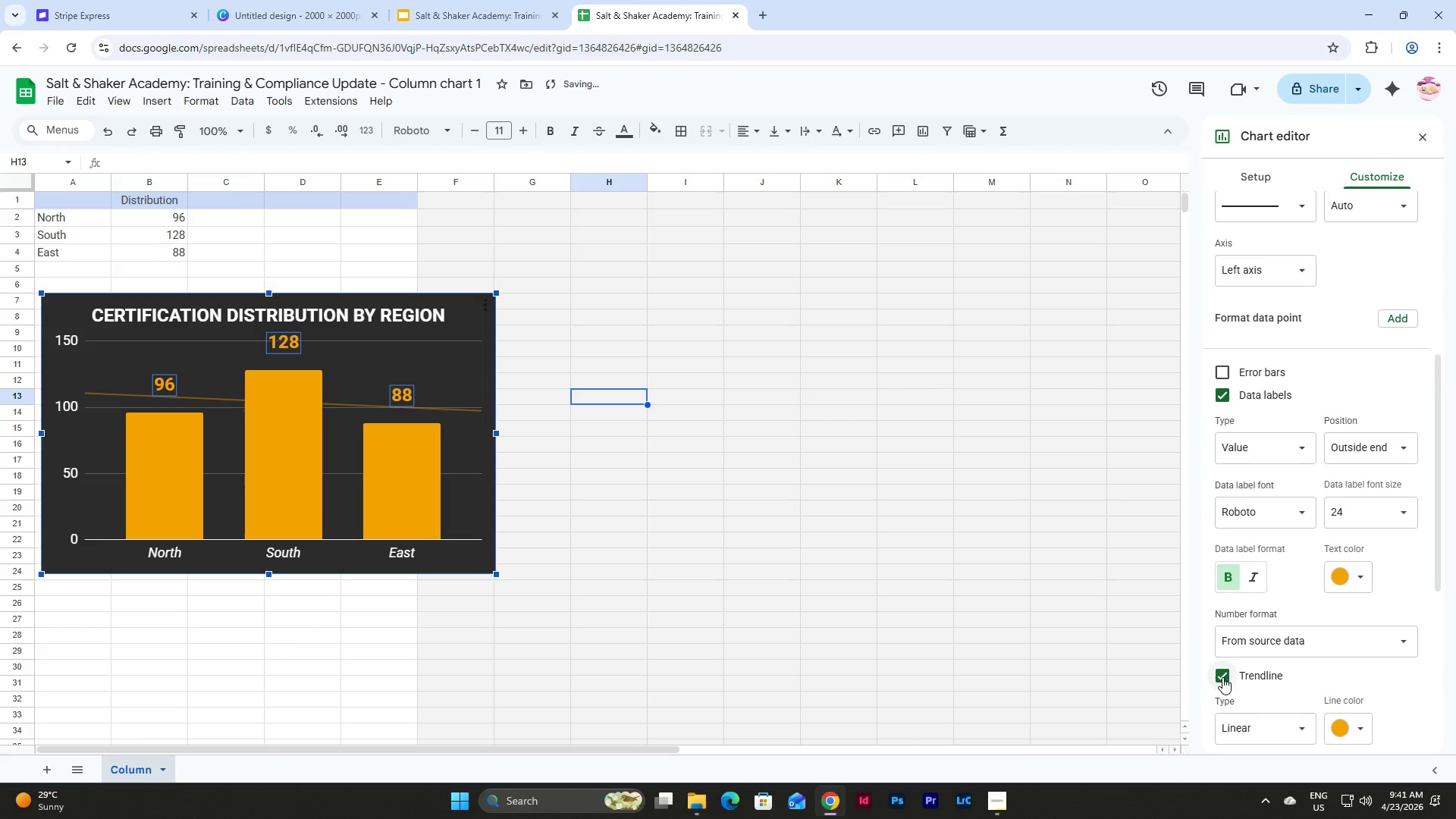 
left_click([1222, 677])
 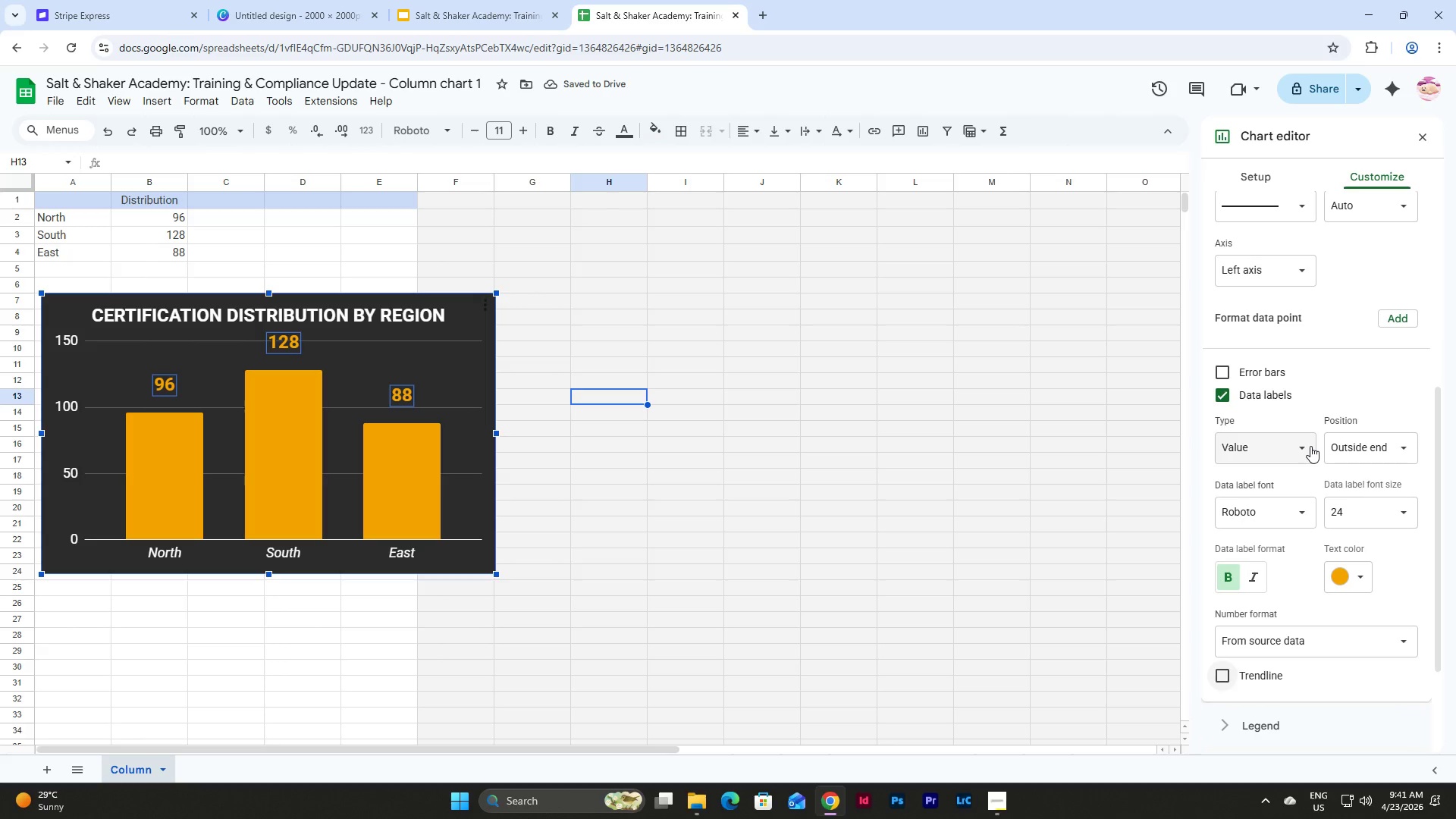 
left_click([1405, 447])
 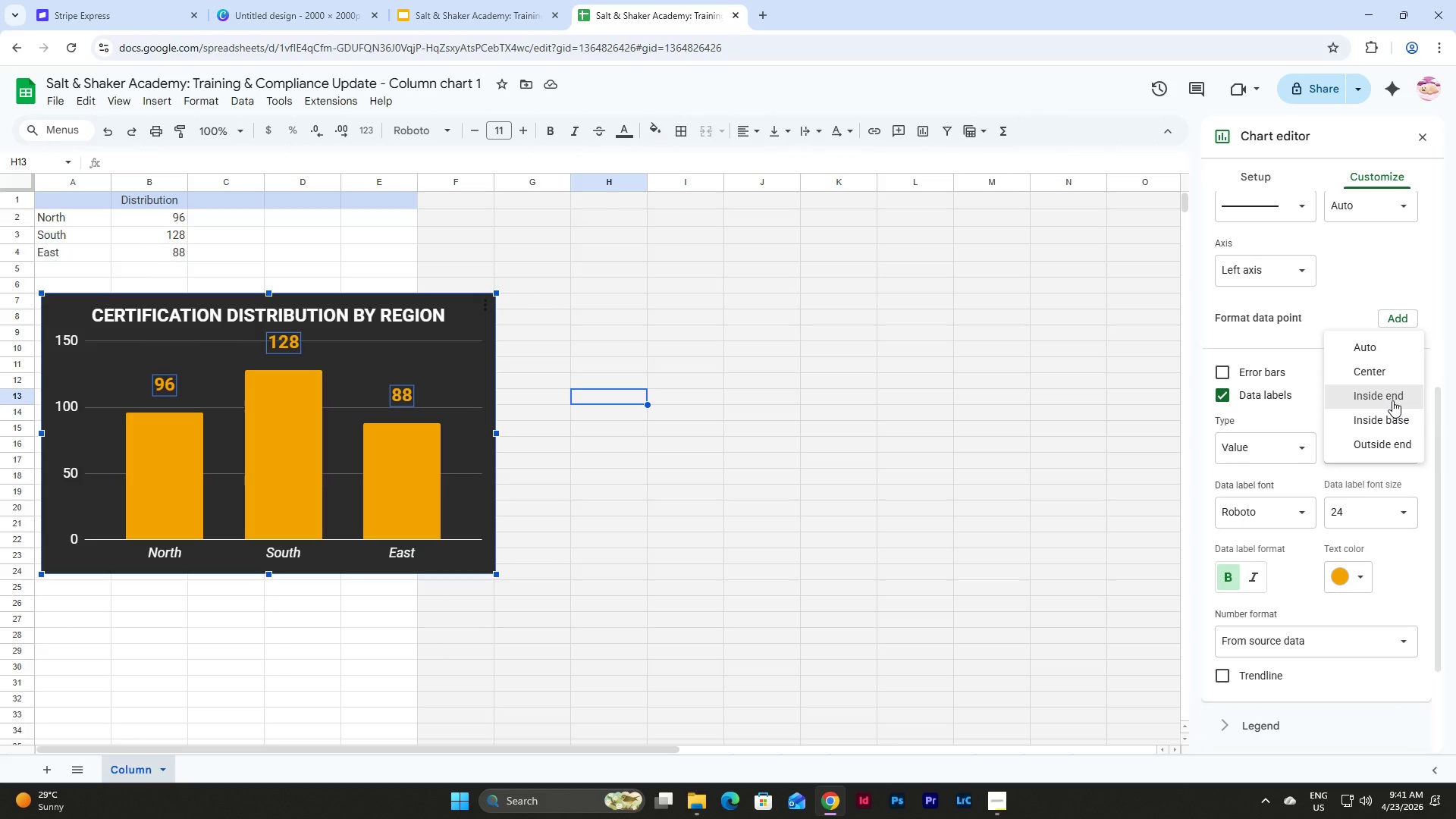 
left_click([1393, 416])
 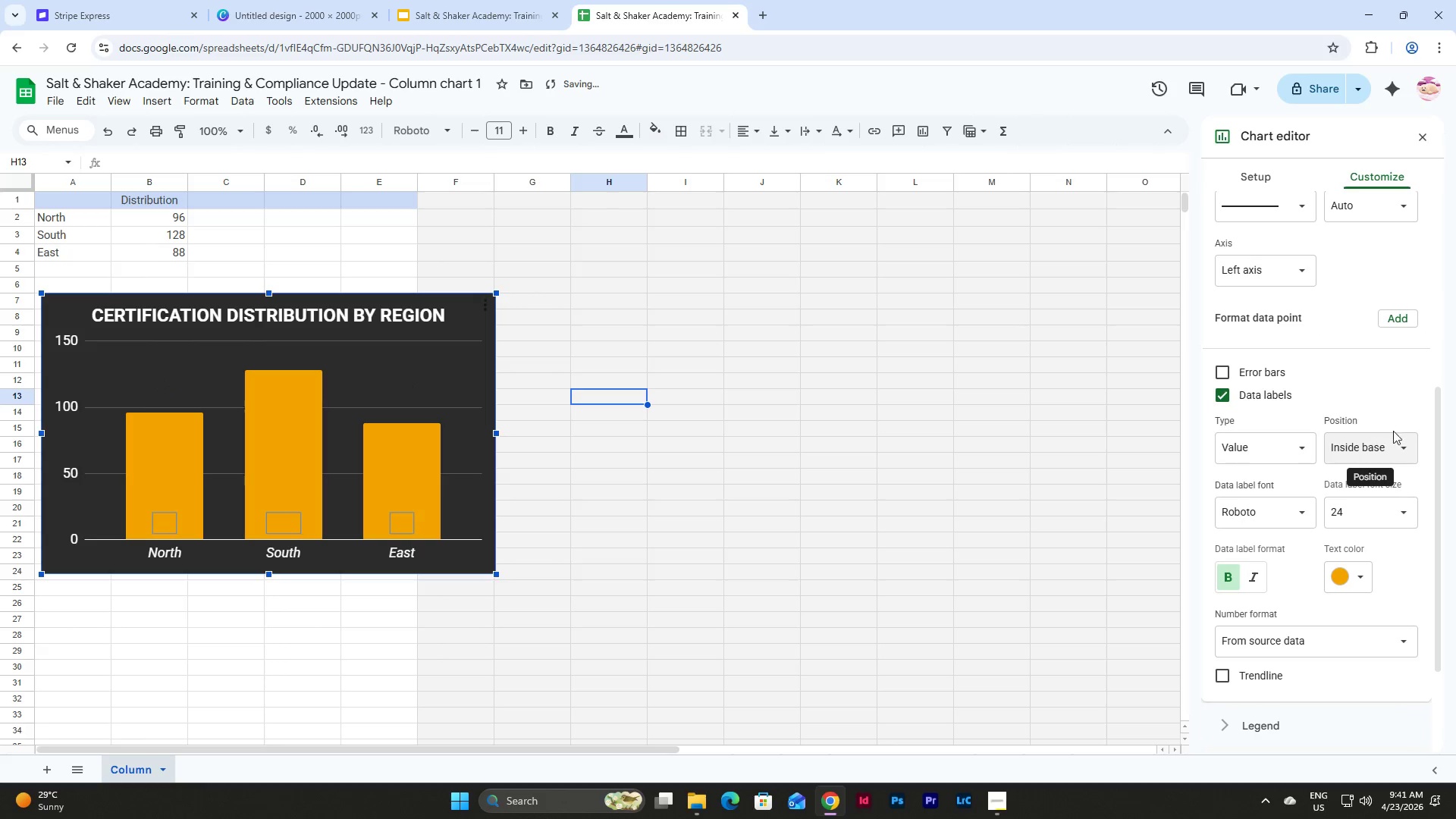 
left_click([1393, 443])
 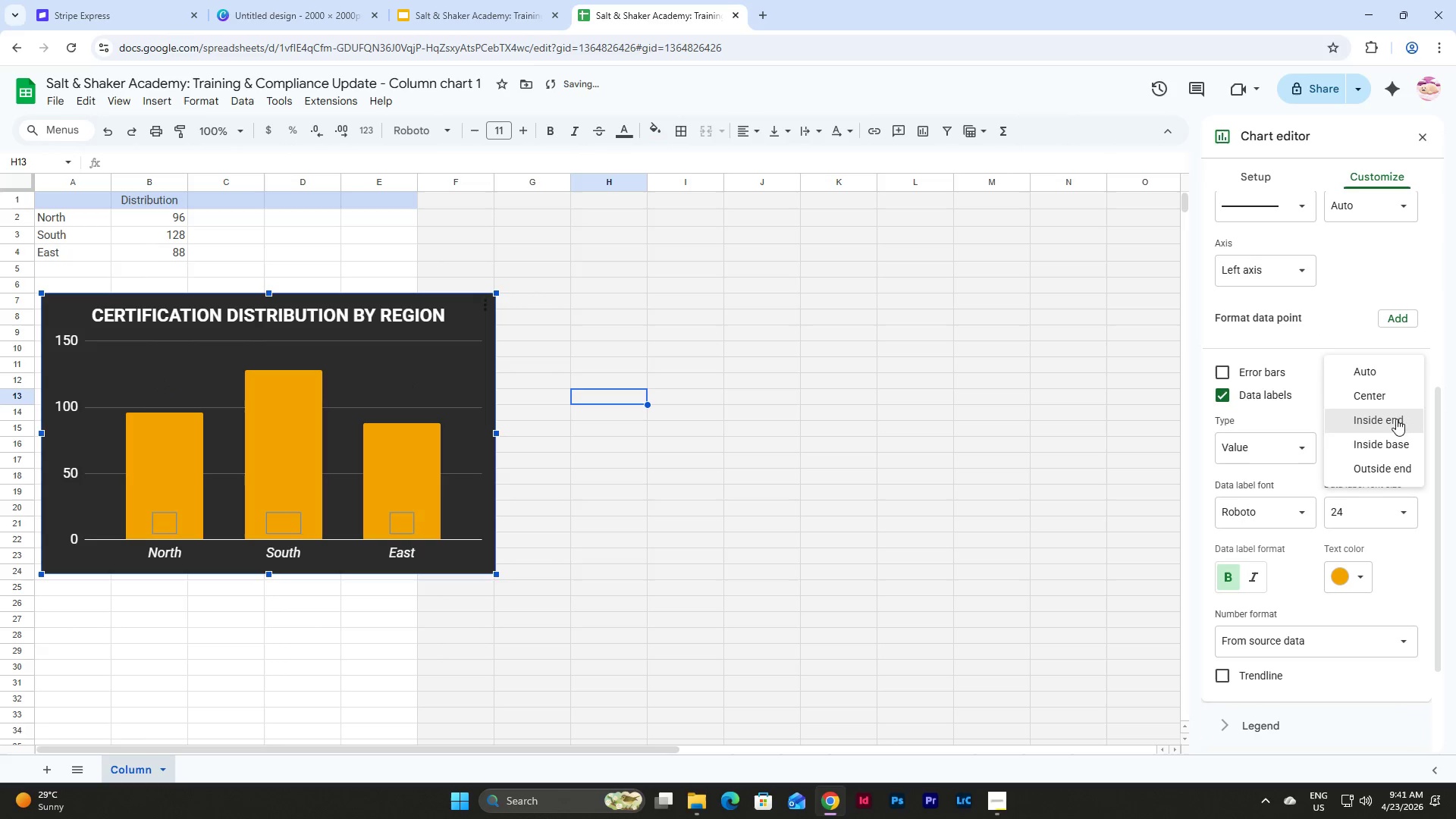 
left_click([1398, 470])
 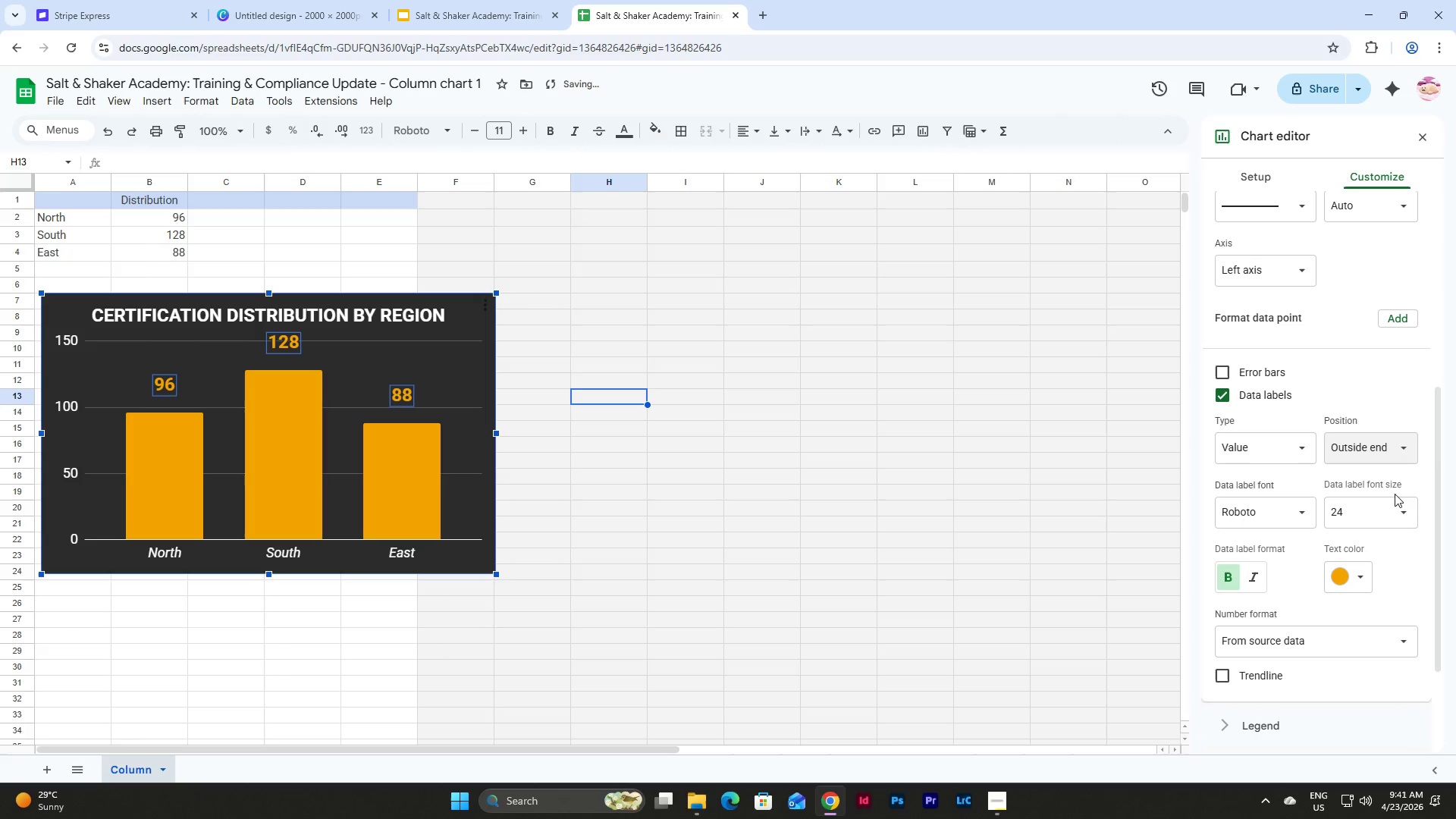 
left_click([1394, 513])
 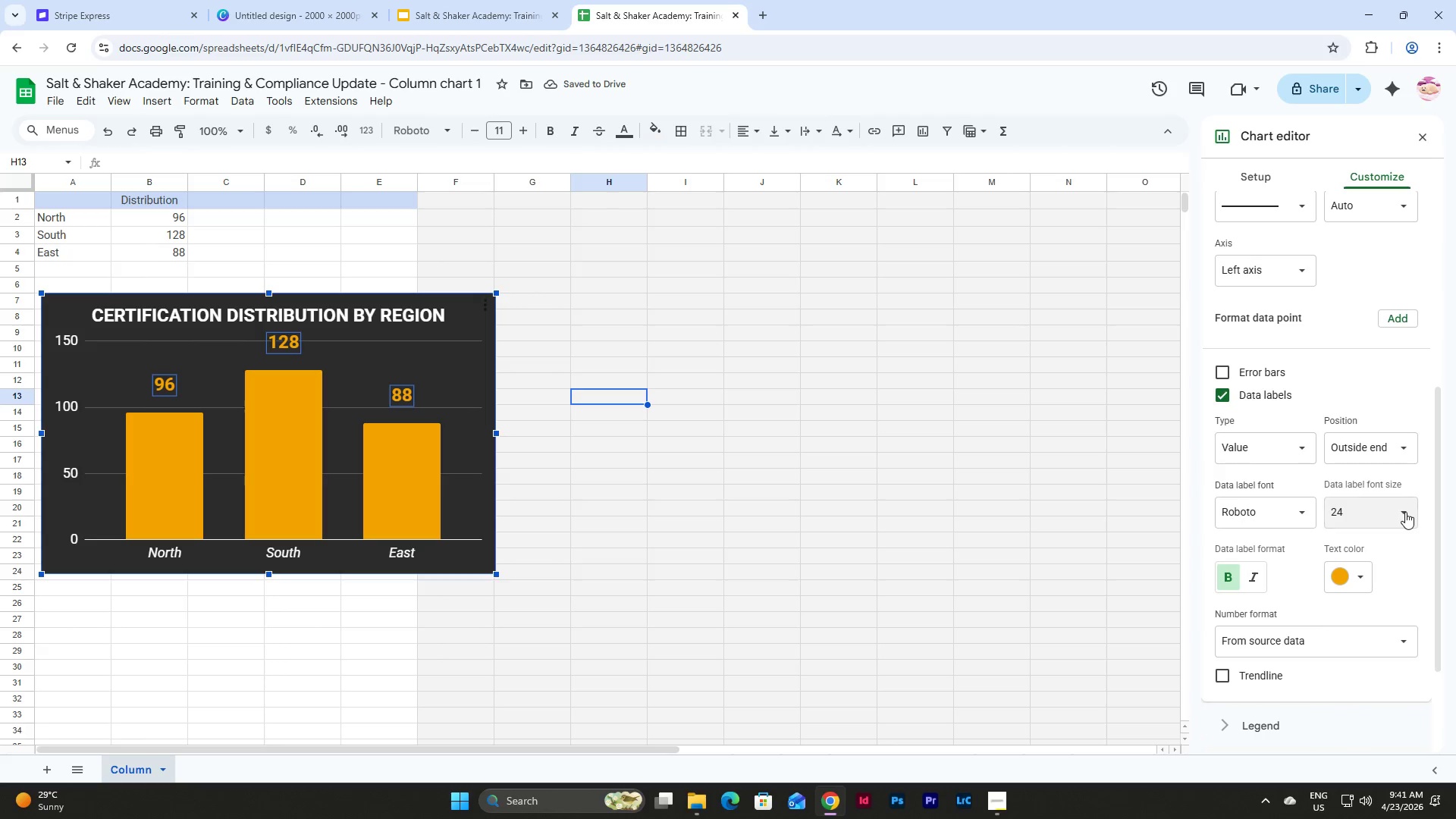 
double_click([1405, 512])
 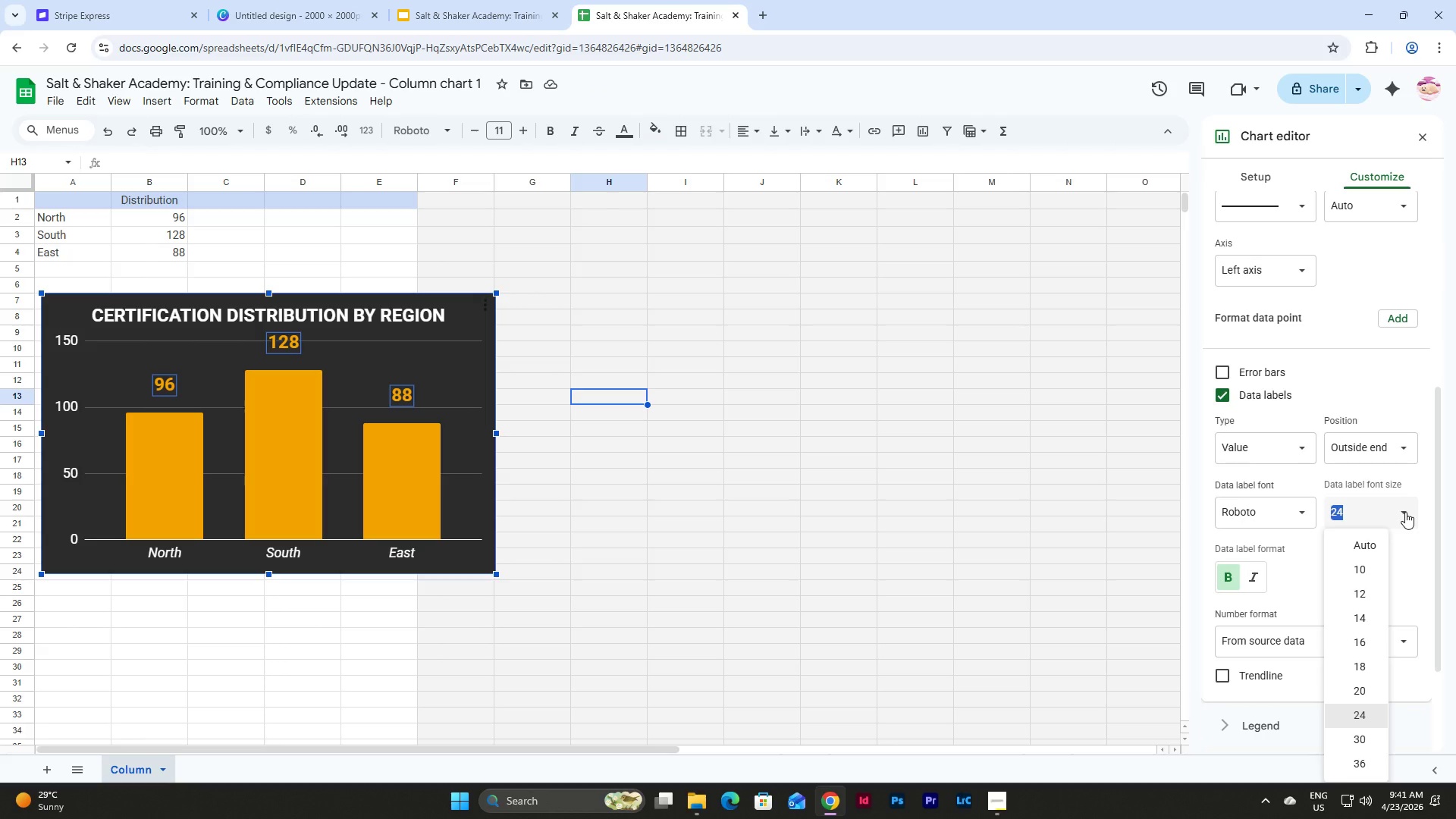 
wait(7.23)
 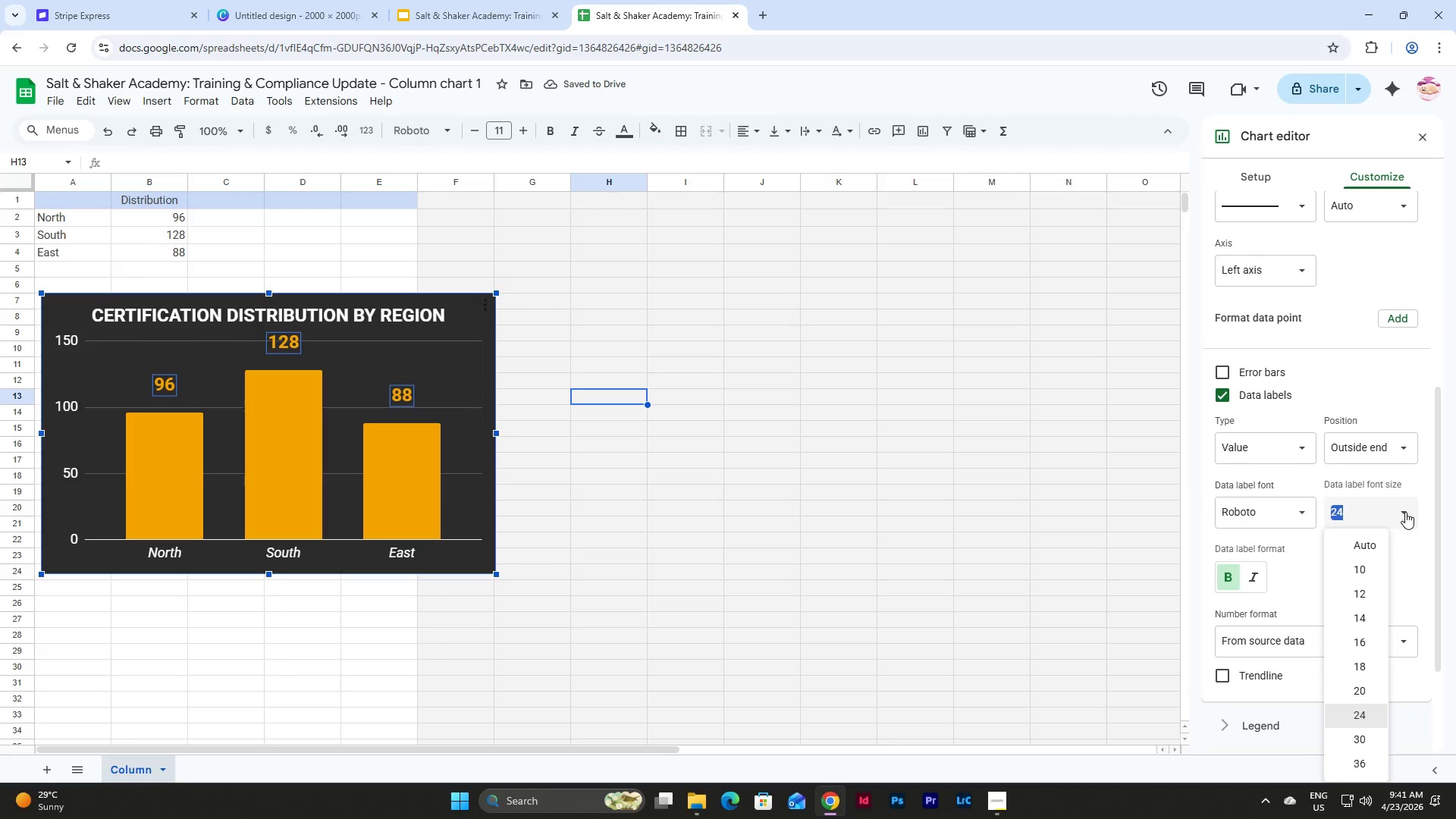 
left_click([739, 314])
 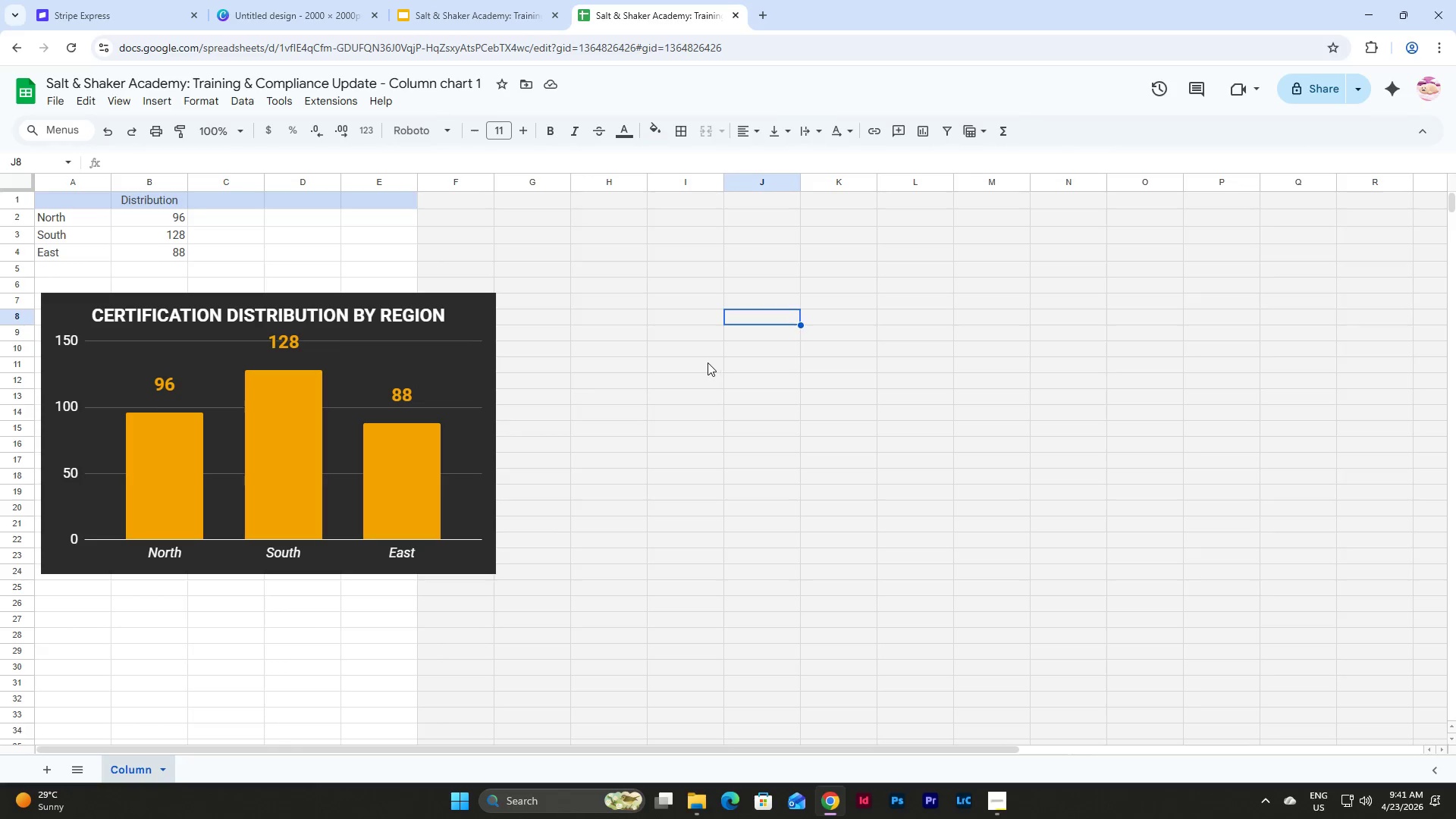 
left_click([475, 8])
 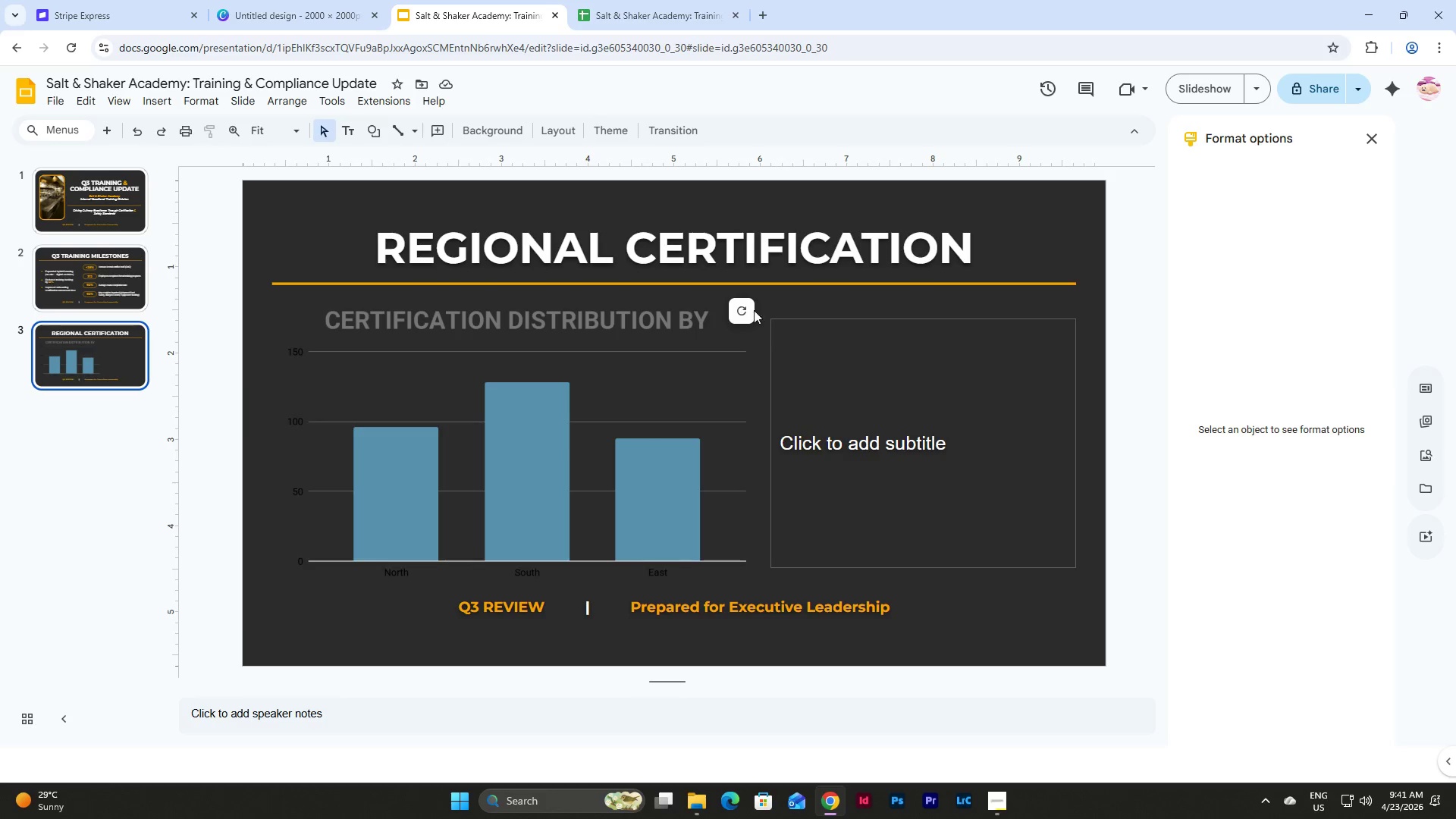 
left_click([743, 309])
 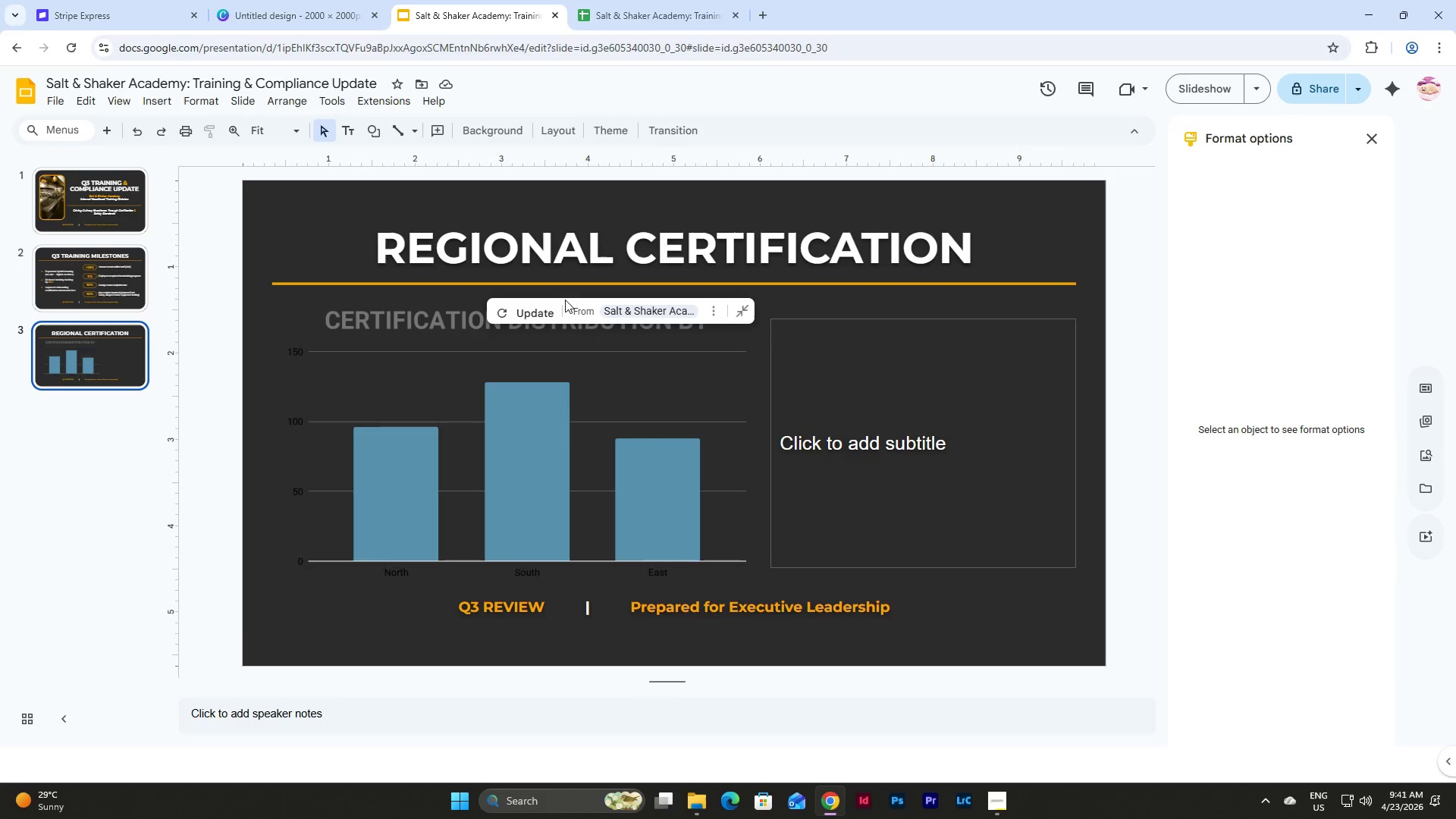 
left_click([536, 312])
 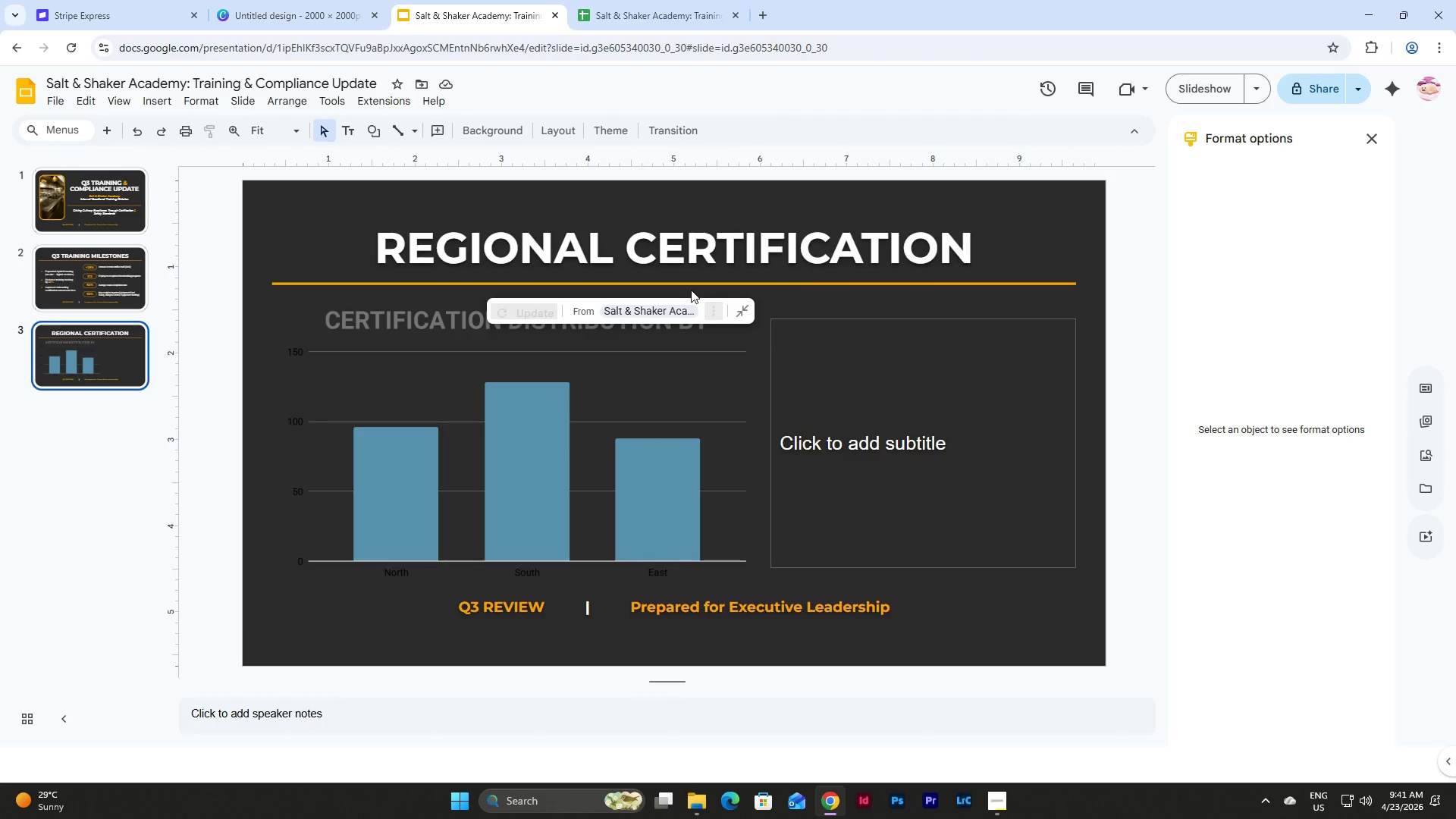 
mouse_move([802, 304])
 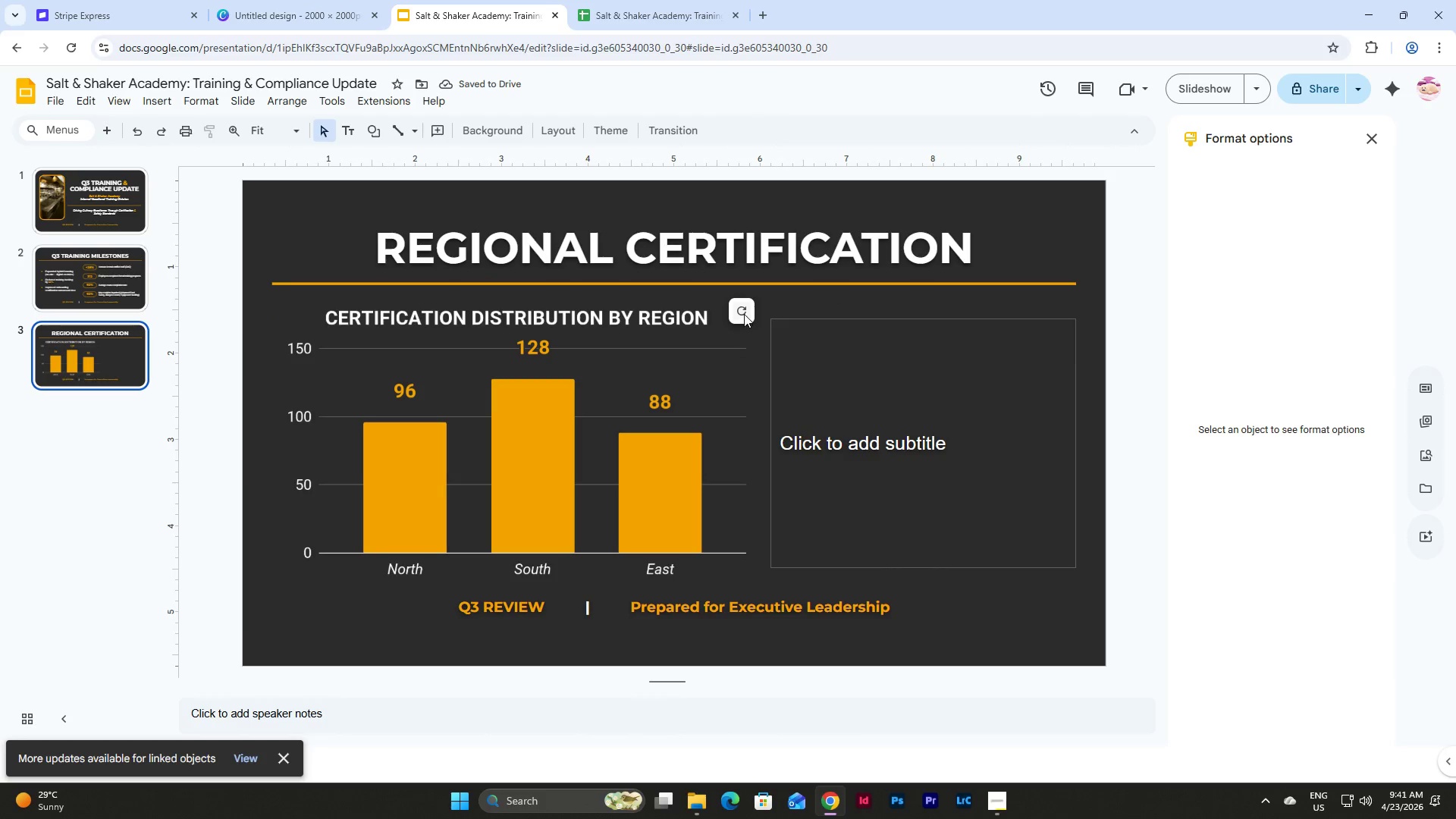 
left_click([744, 314])
 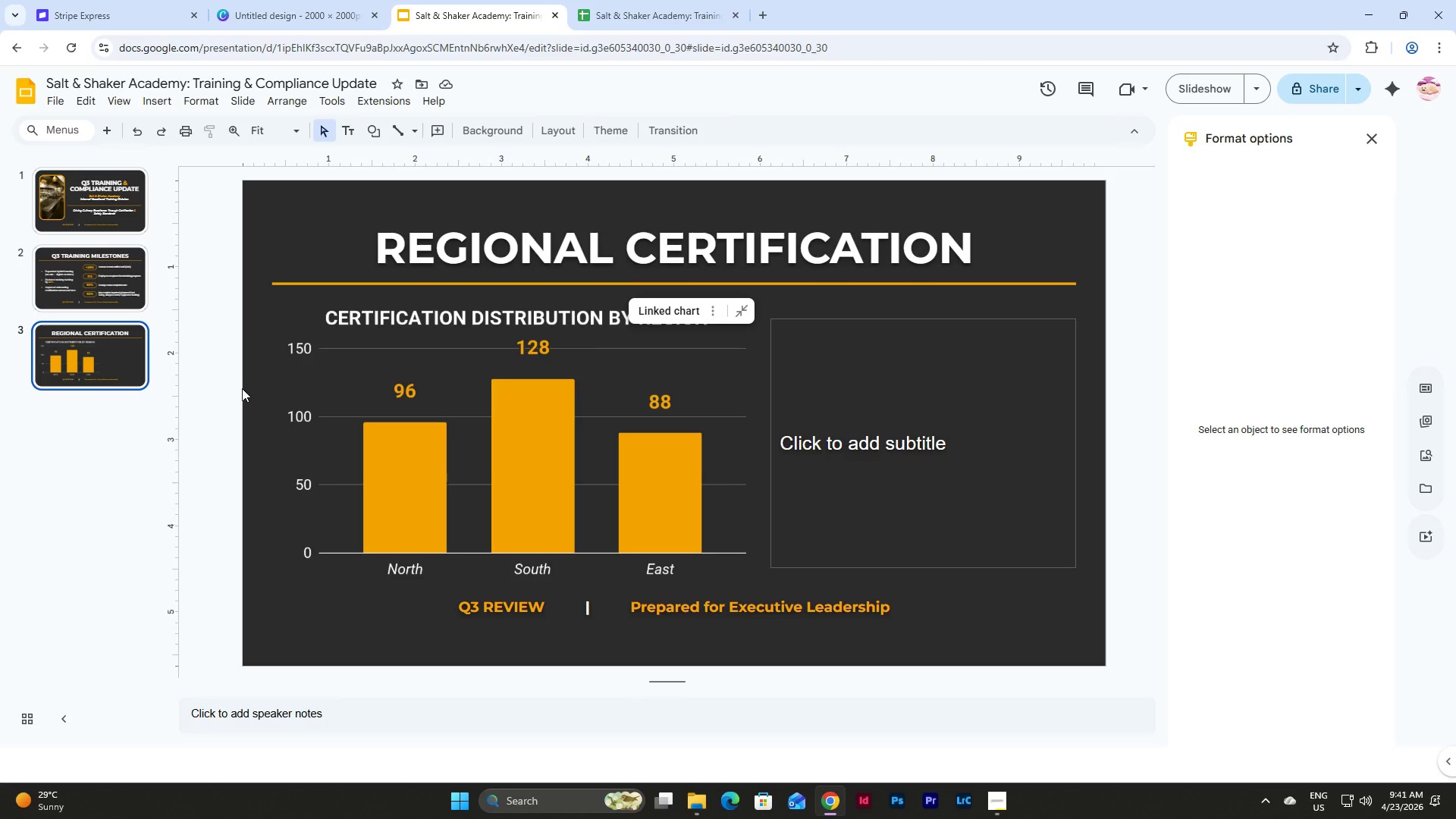 
left_click([251, 388])
 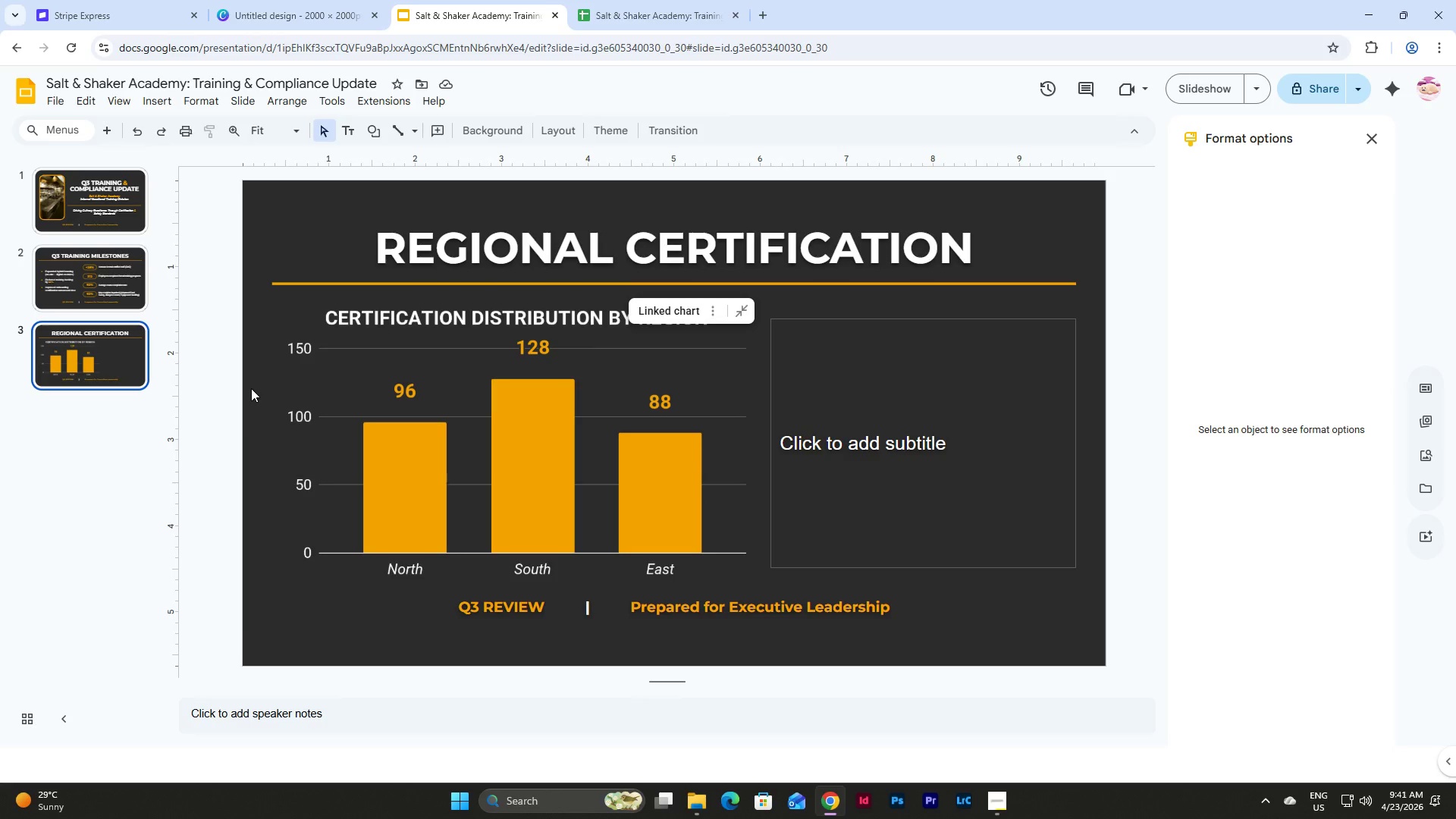 
wait(13.89)
 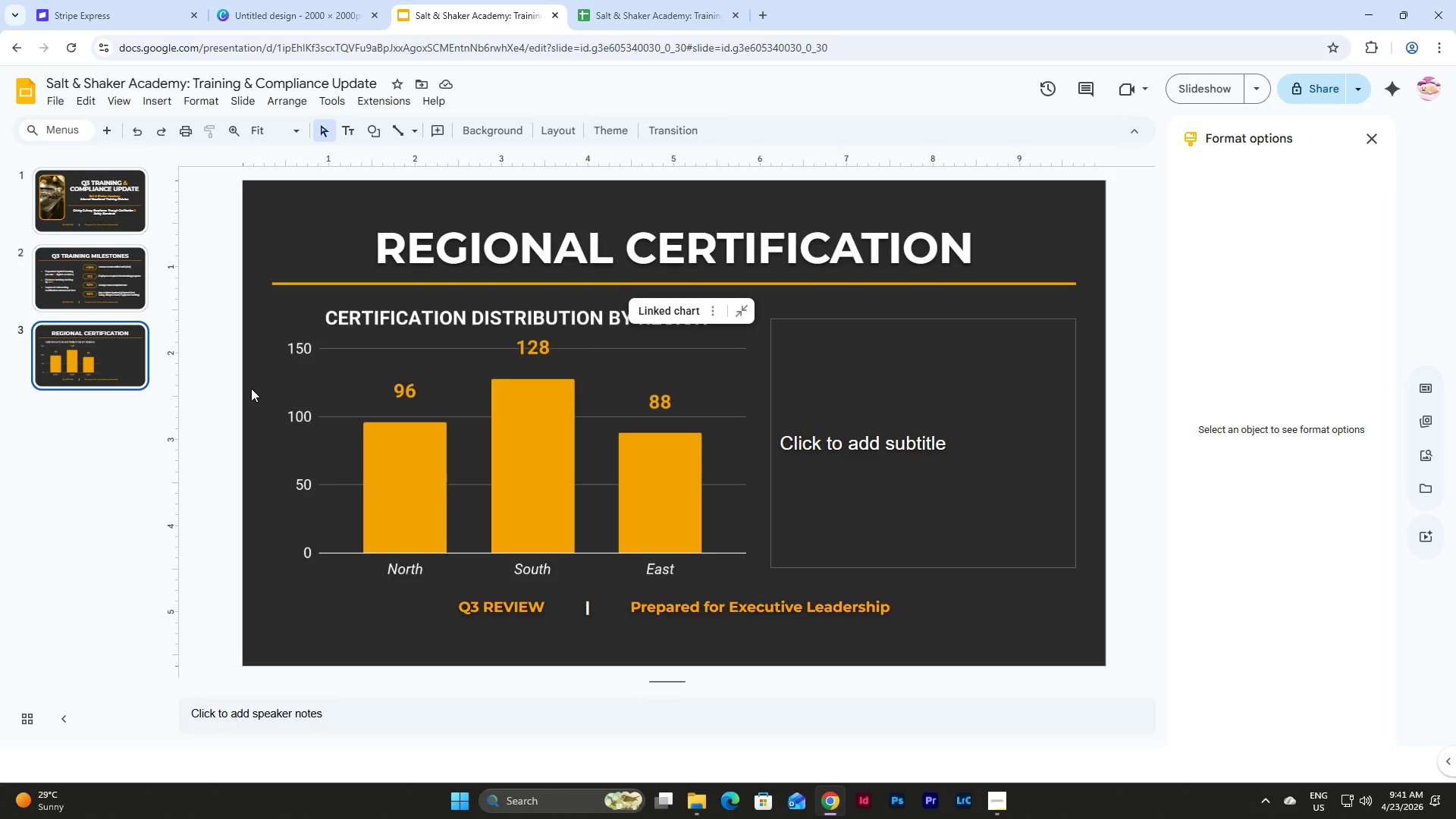 
left_click([860, 365])
 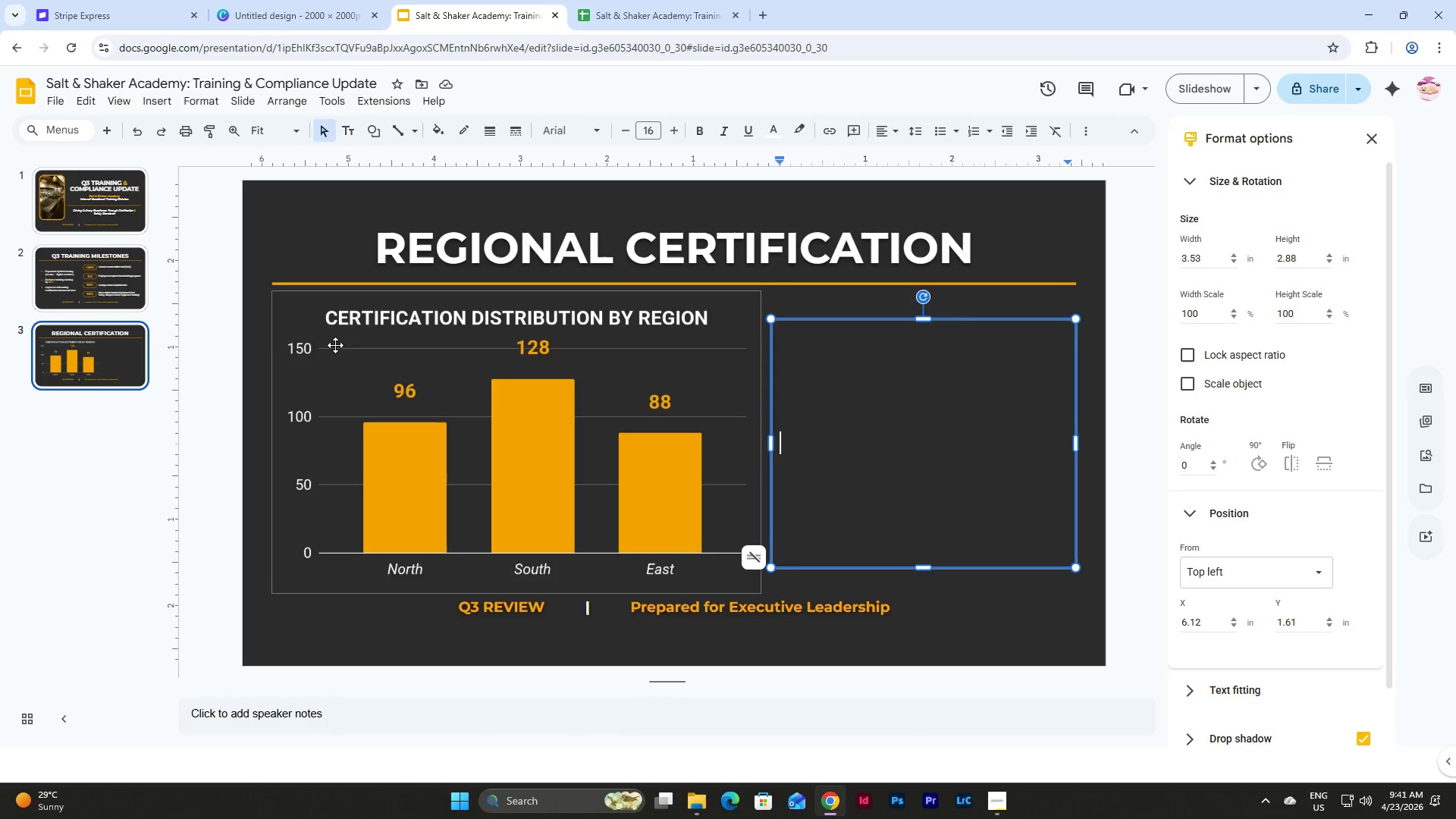 
left_click([93, 275])
 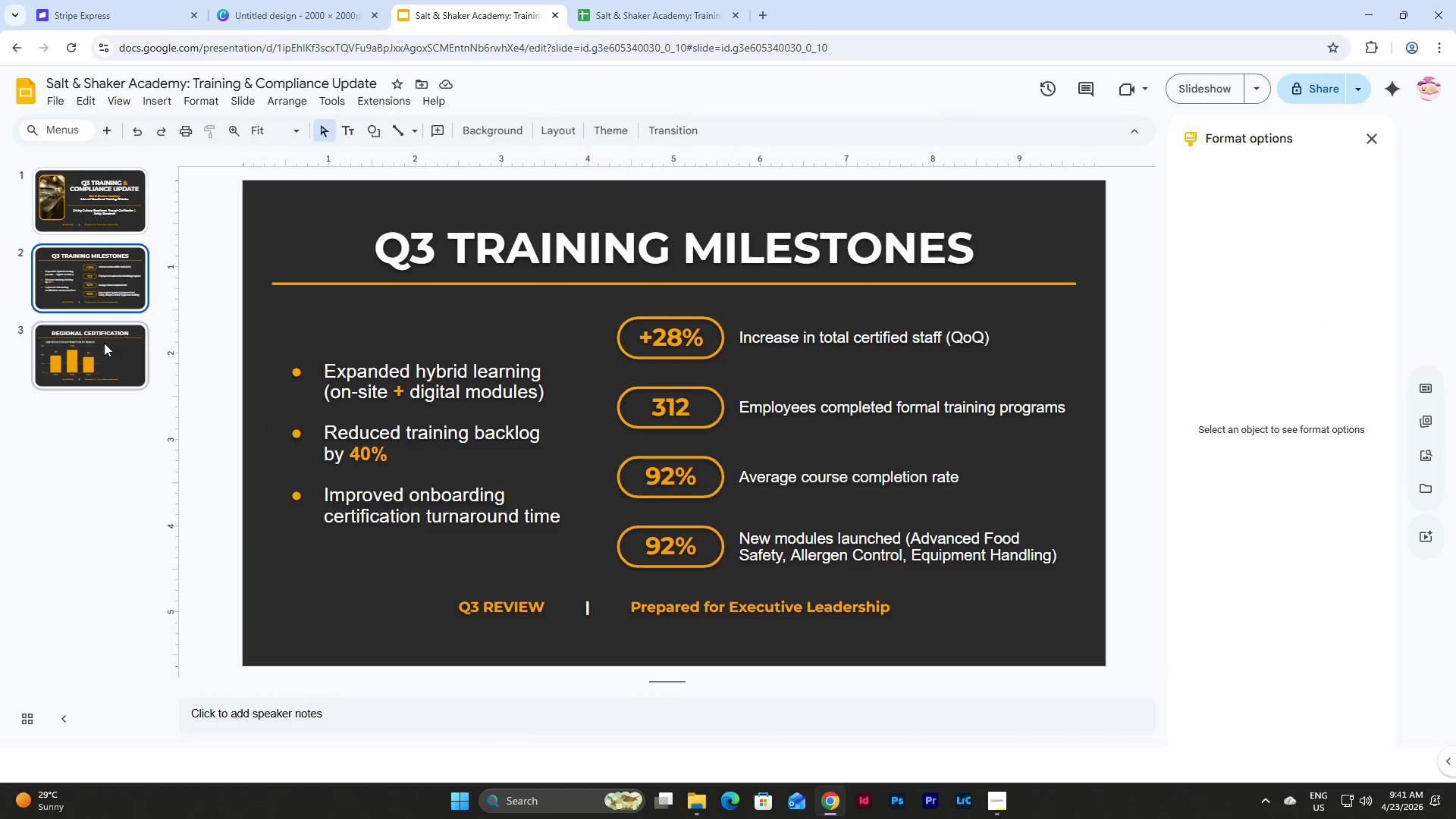 
left_click([105, 357])
 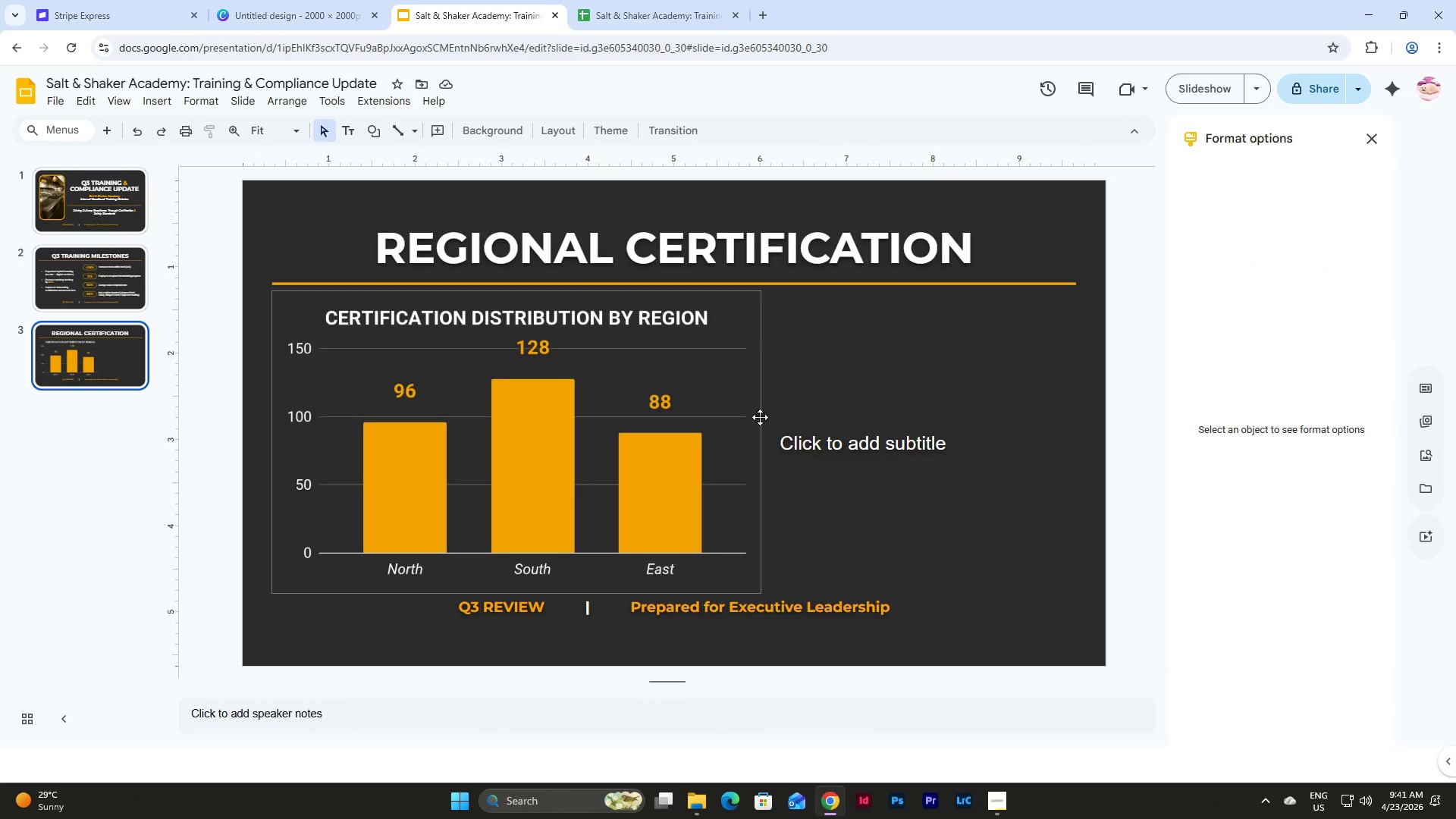 
left_click([848, 432])
 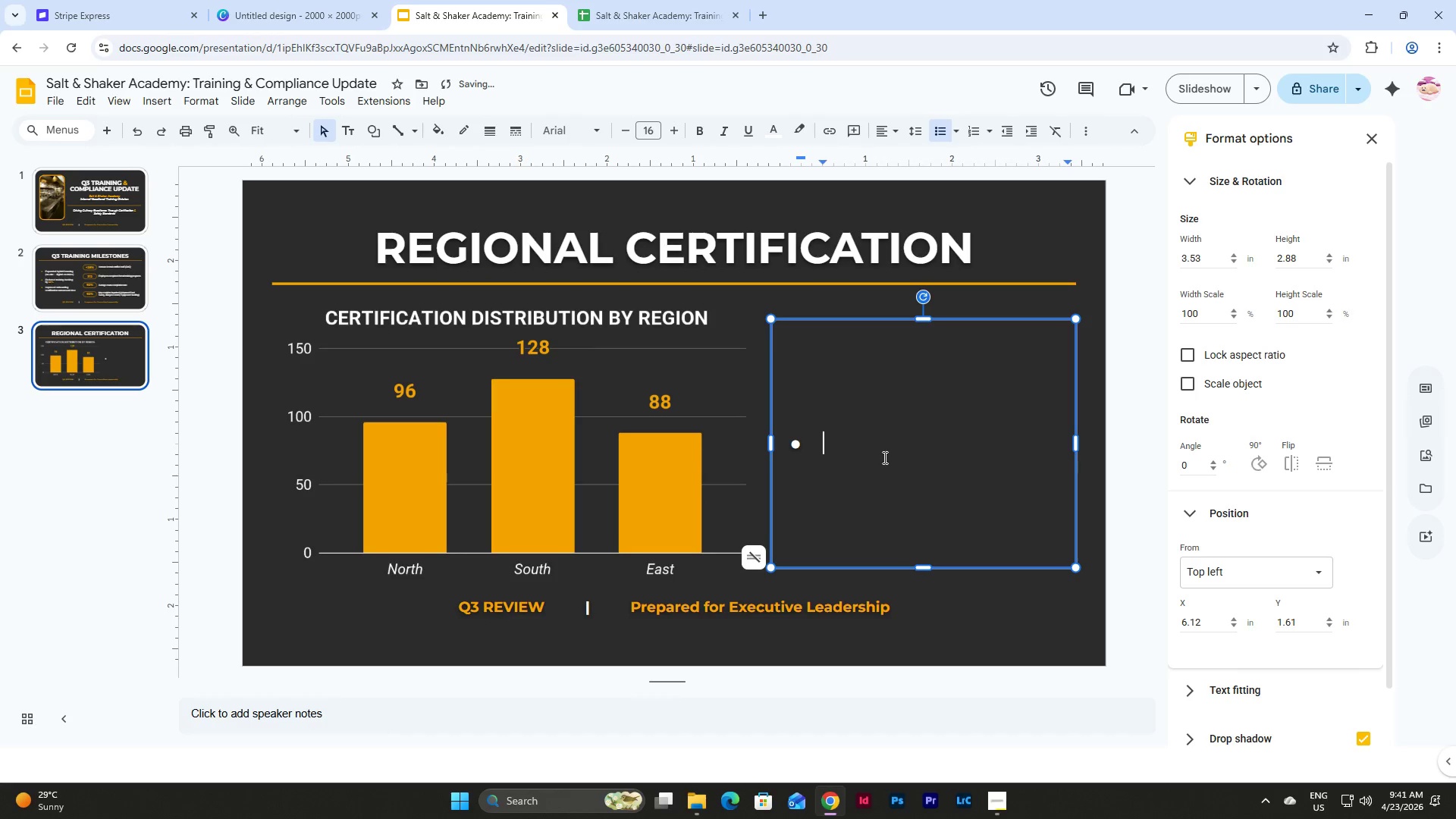 
wait(5.64)
 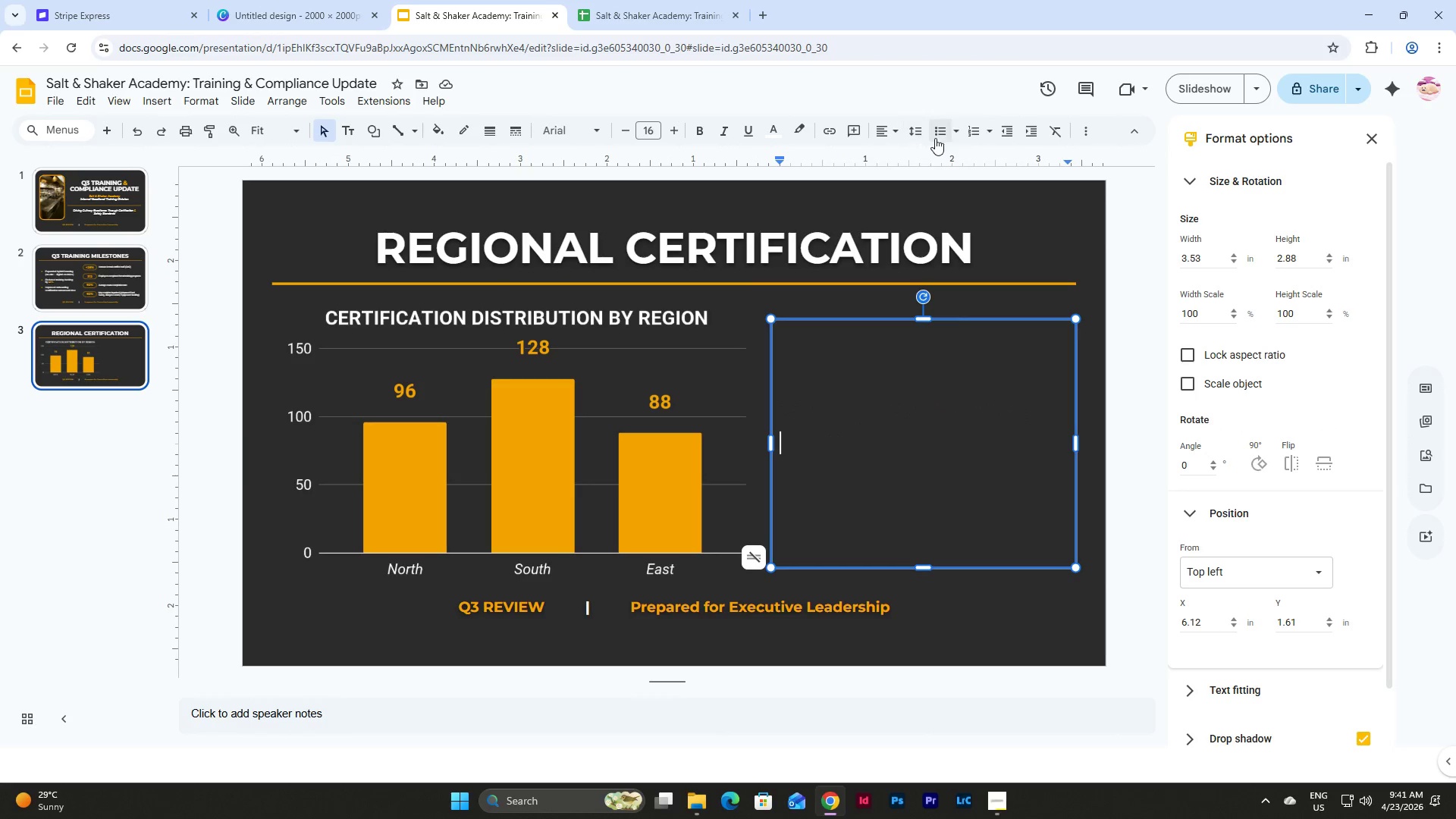 
type(South hub drives 41% of total)
 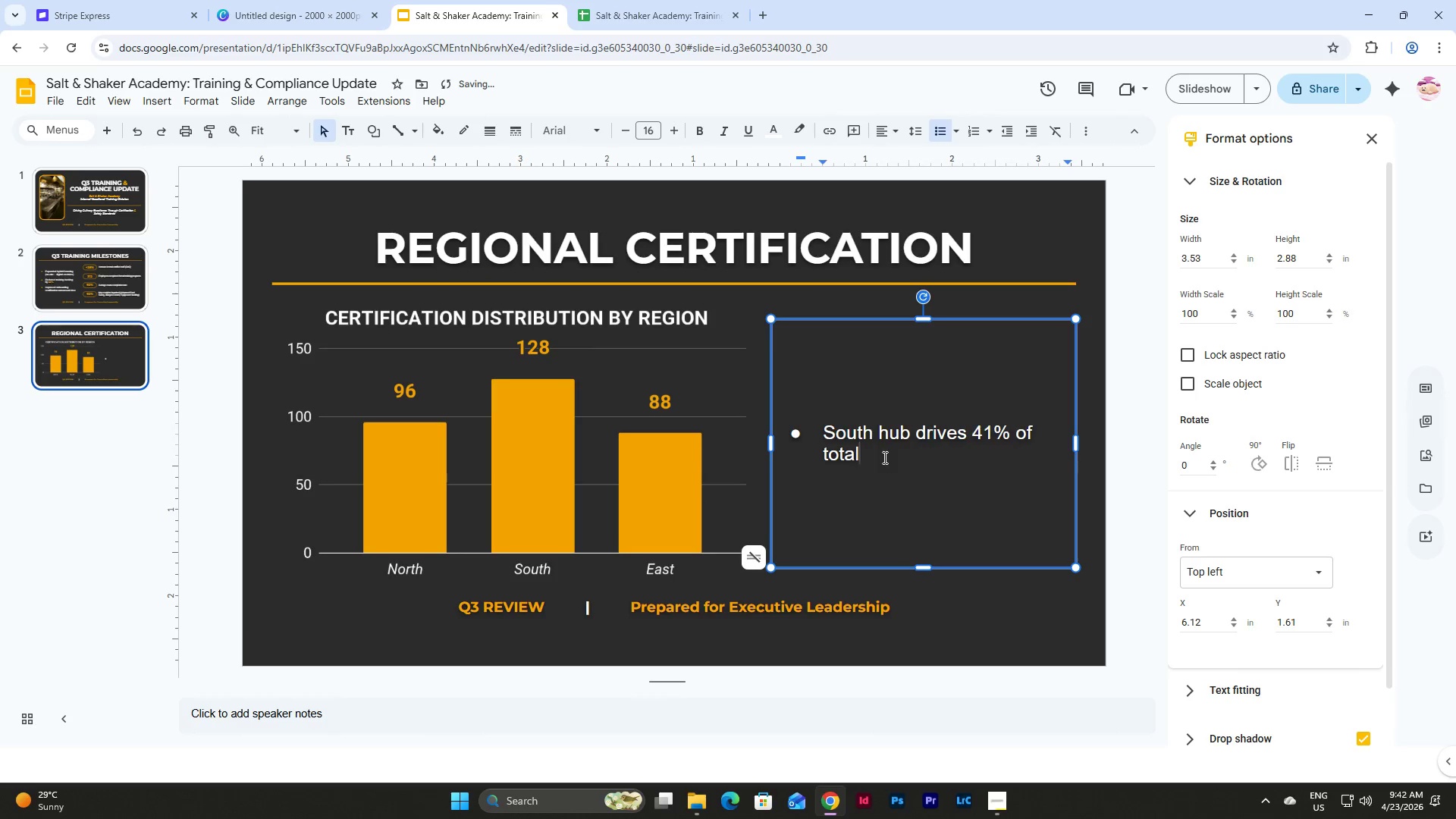 
type( certifications)
 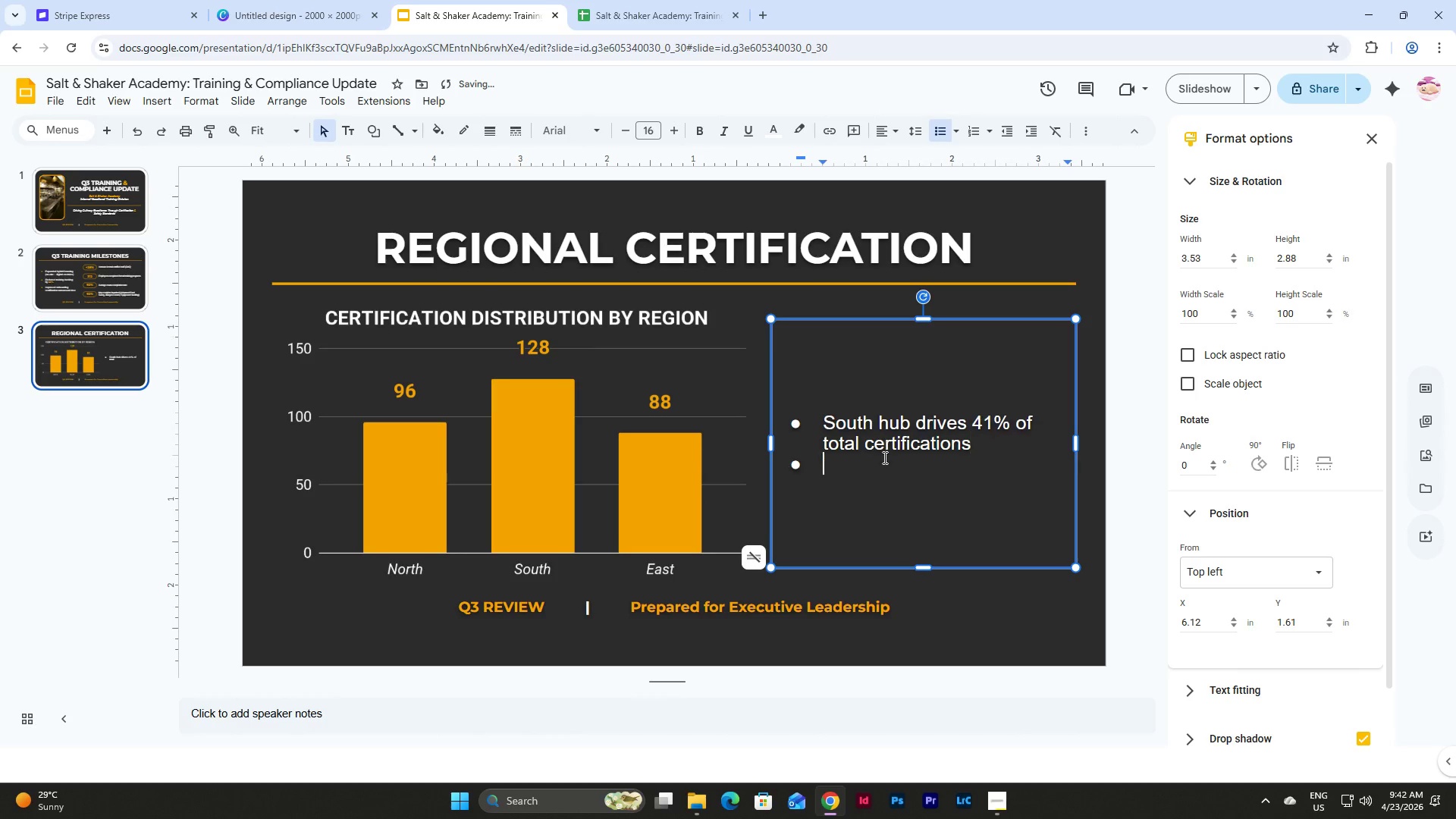 
key(Enter)
 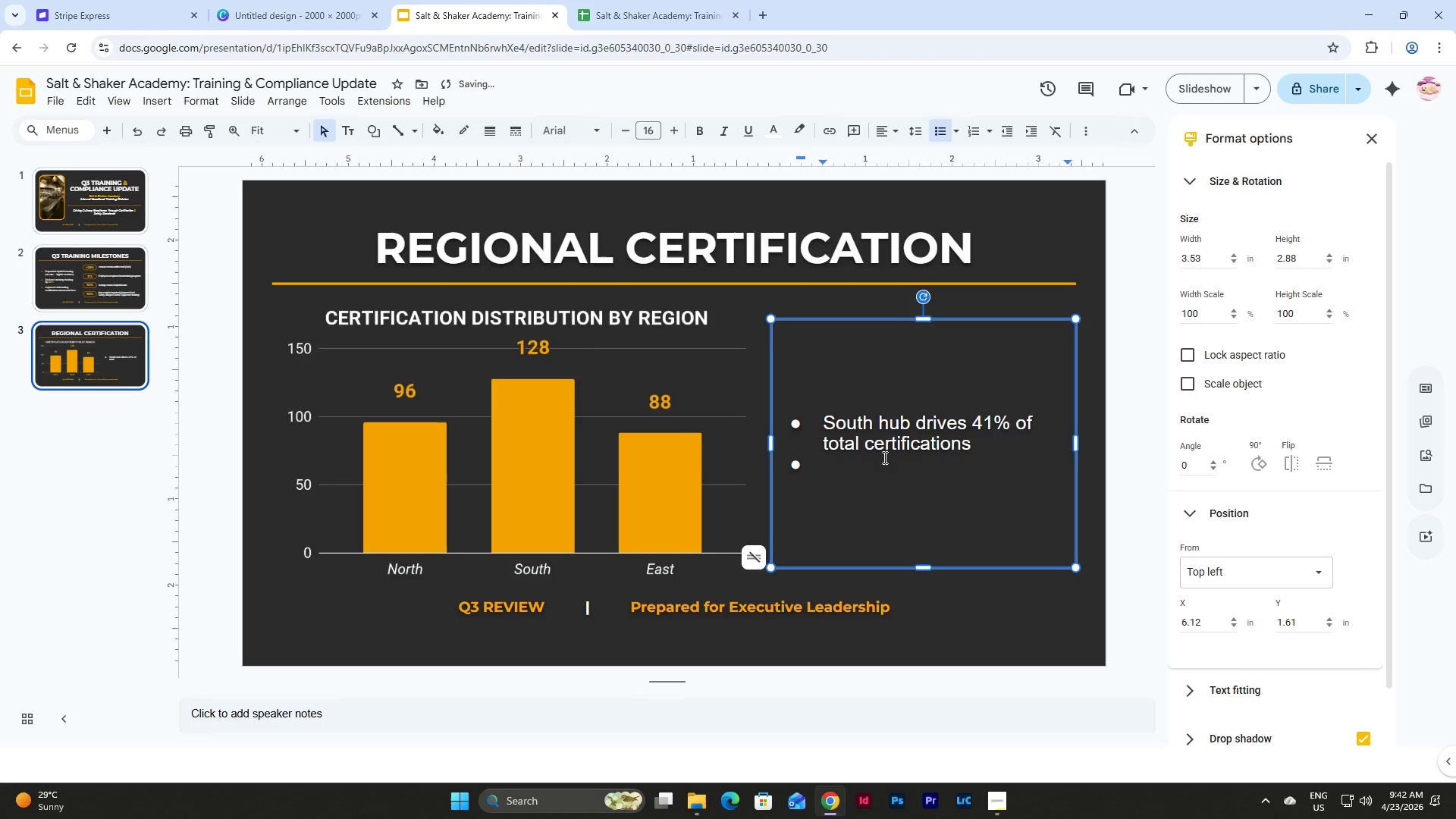 
type(North shows stronger)
key(Backspace)
type(st growth rate (+32%))
 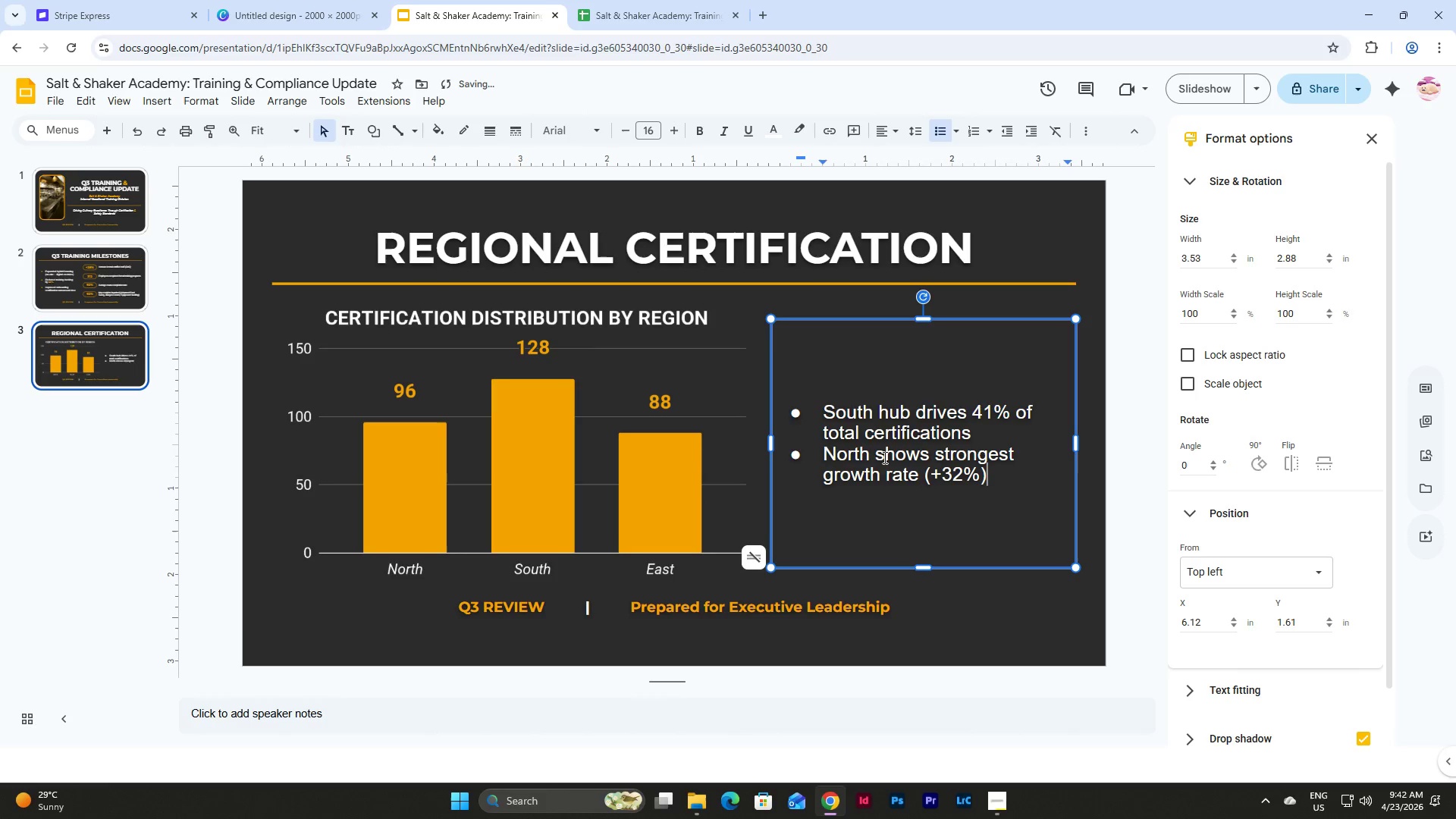 
key(Enter)
 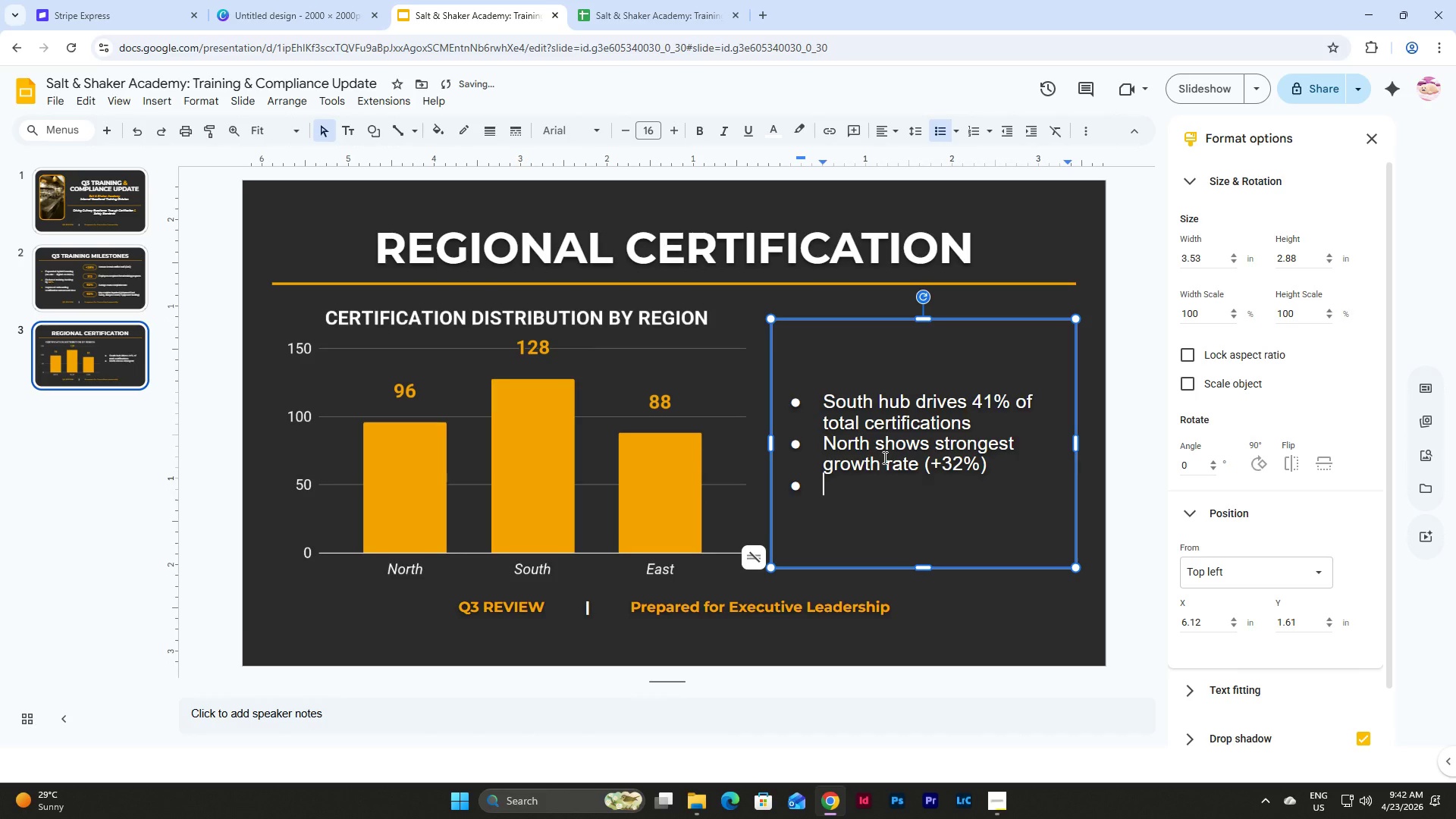 
type(Esa)
key(Backspace)
type(a)
key(Backspace)
key(Backspace)
type(ast hub requires targeted support for scalk)
key(Backspace)
type(ing)
 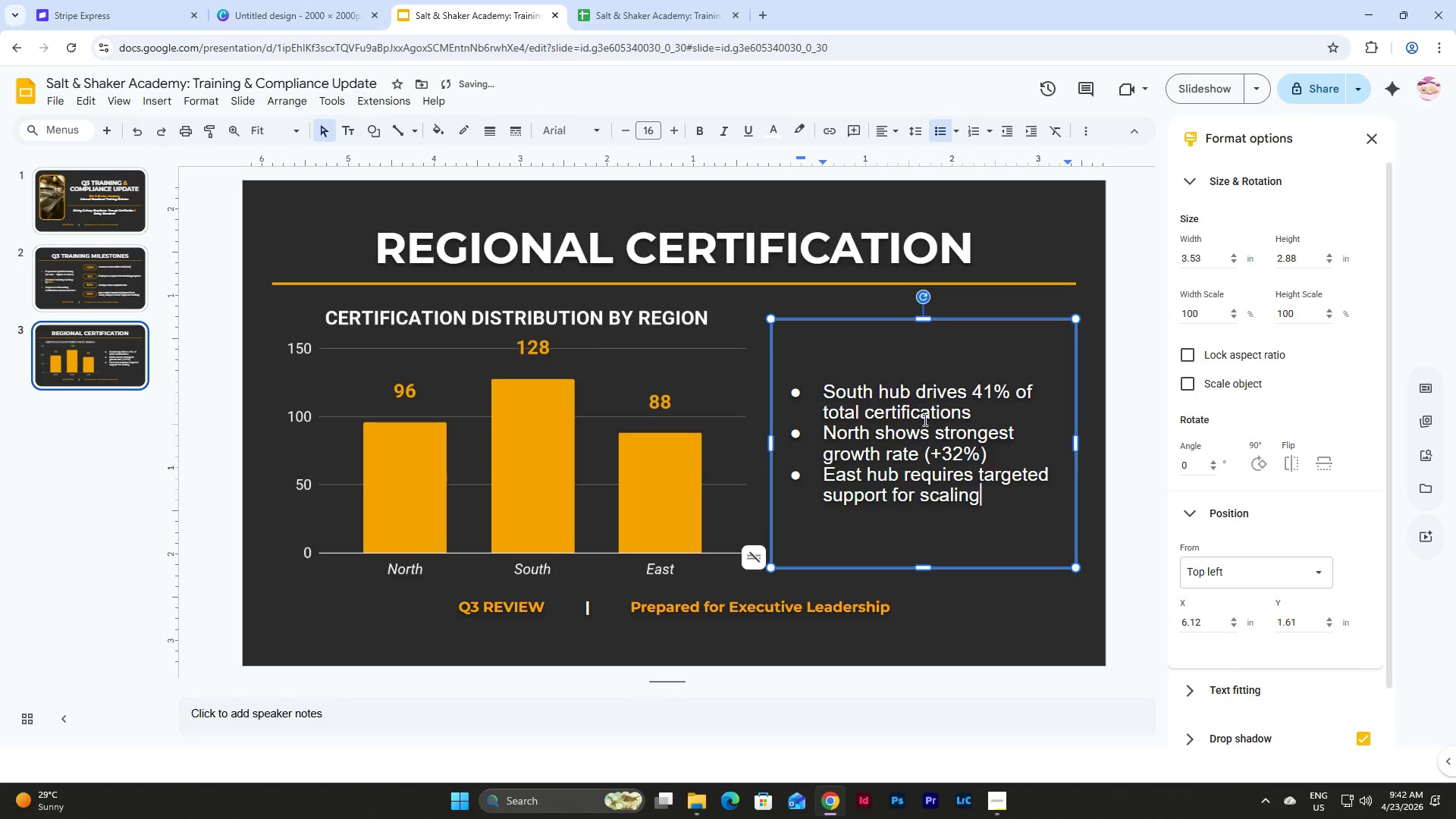 
left_click([990, 415])
 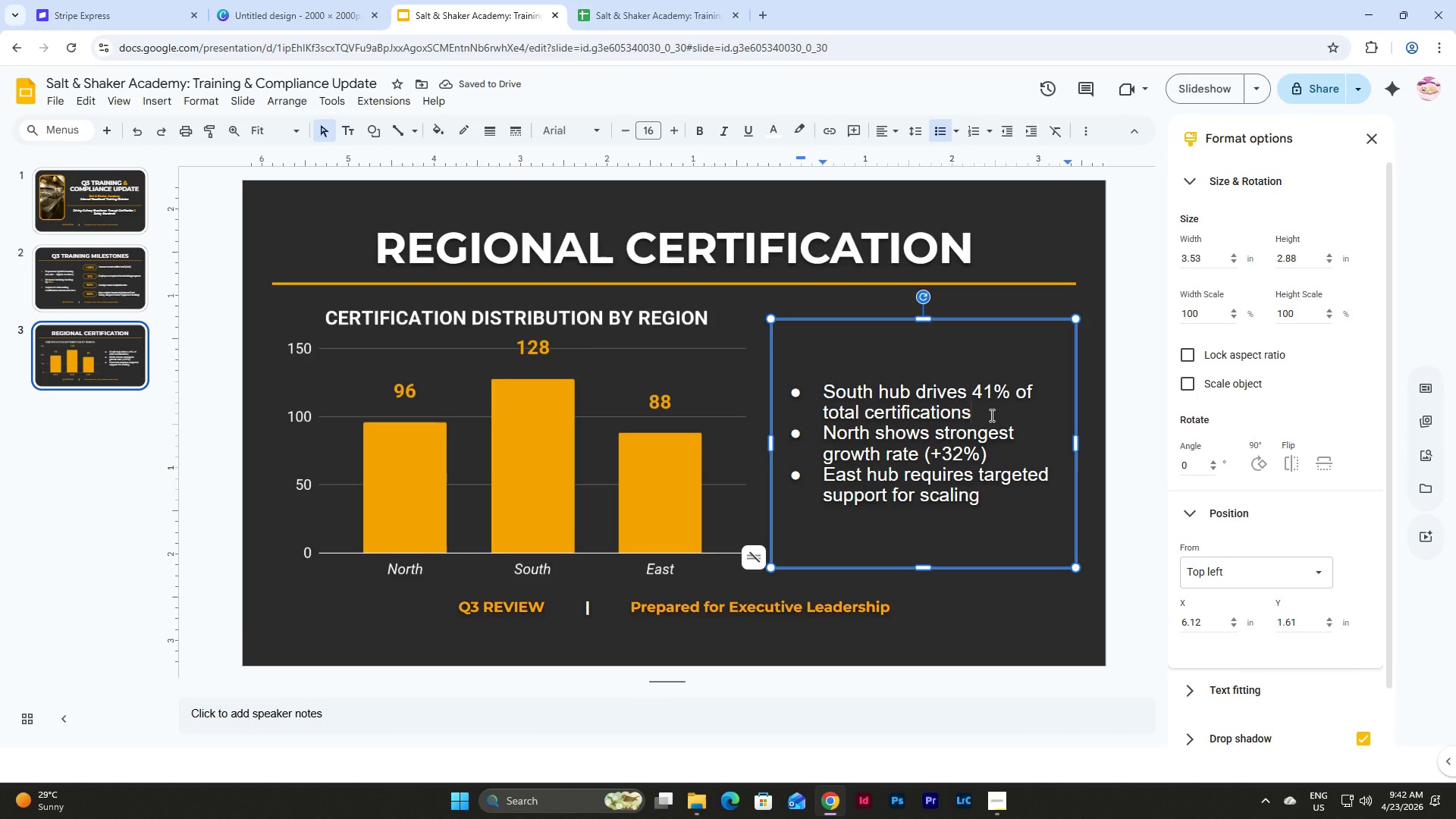 
key(Enter)
 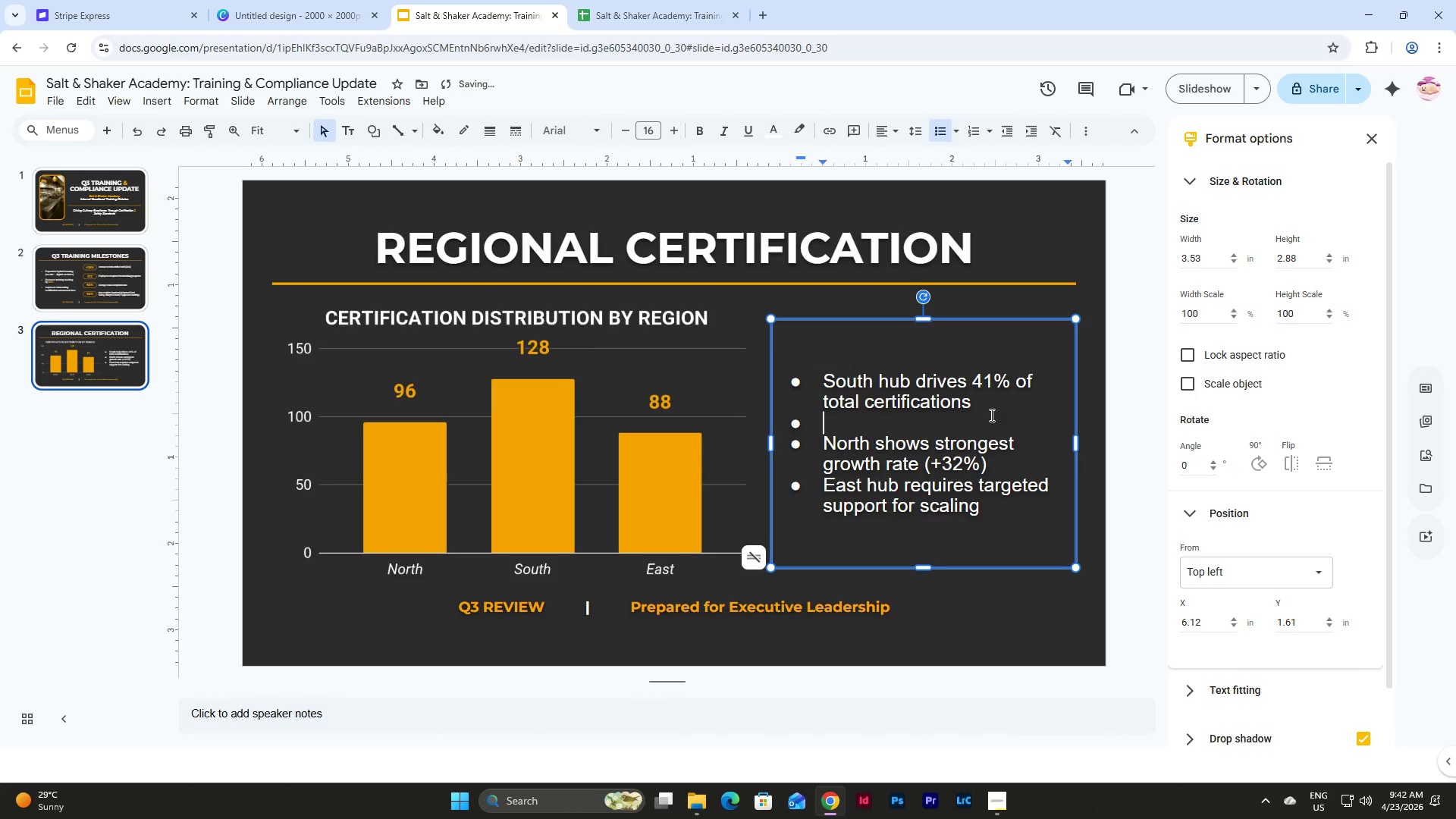 
key(Backspace)
 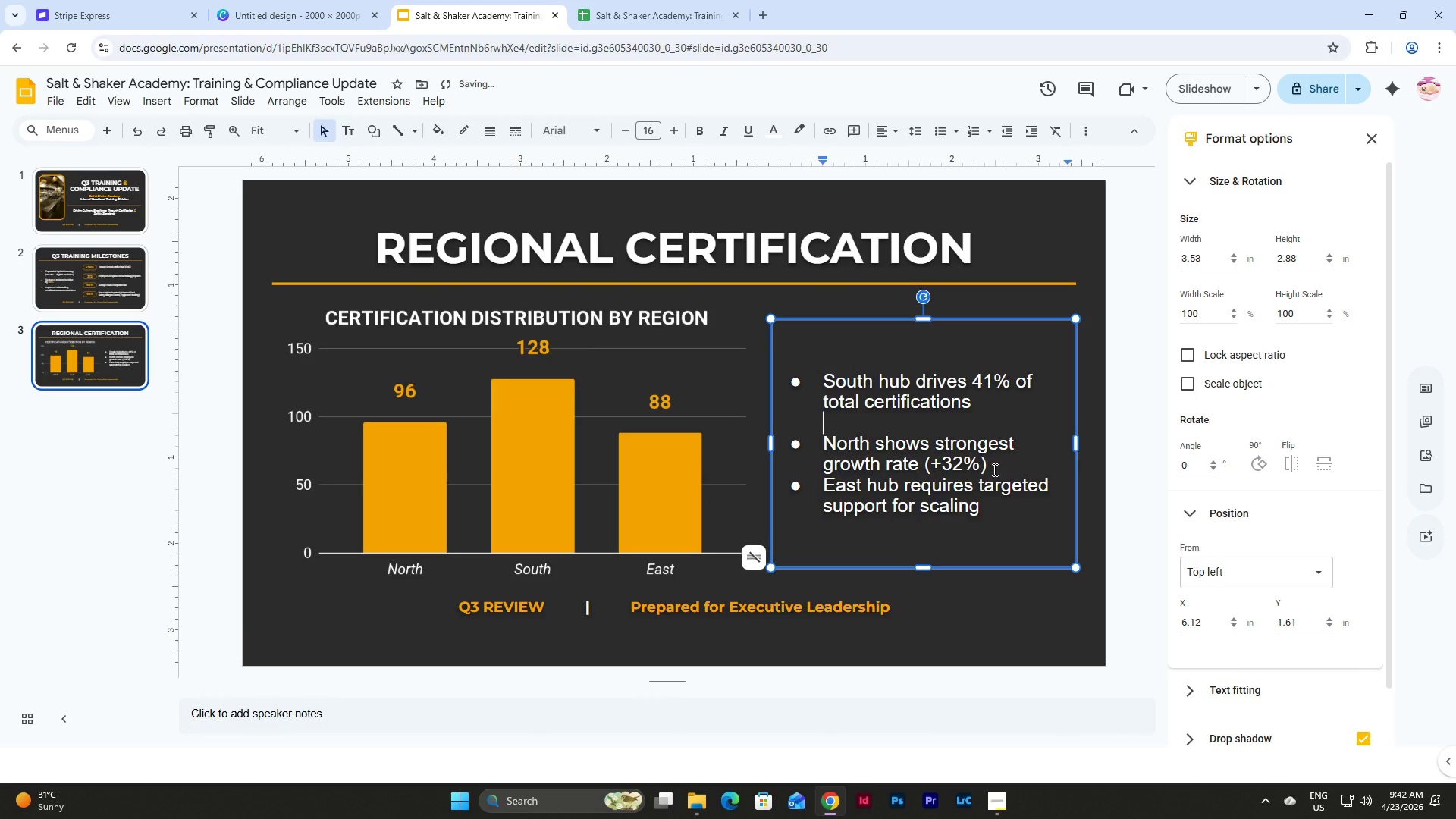 
left_click([993, 469])
 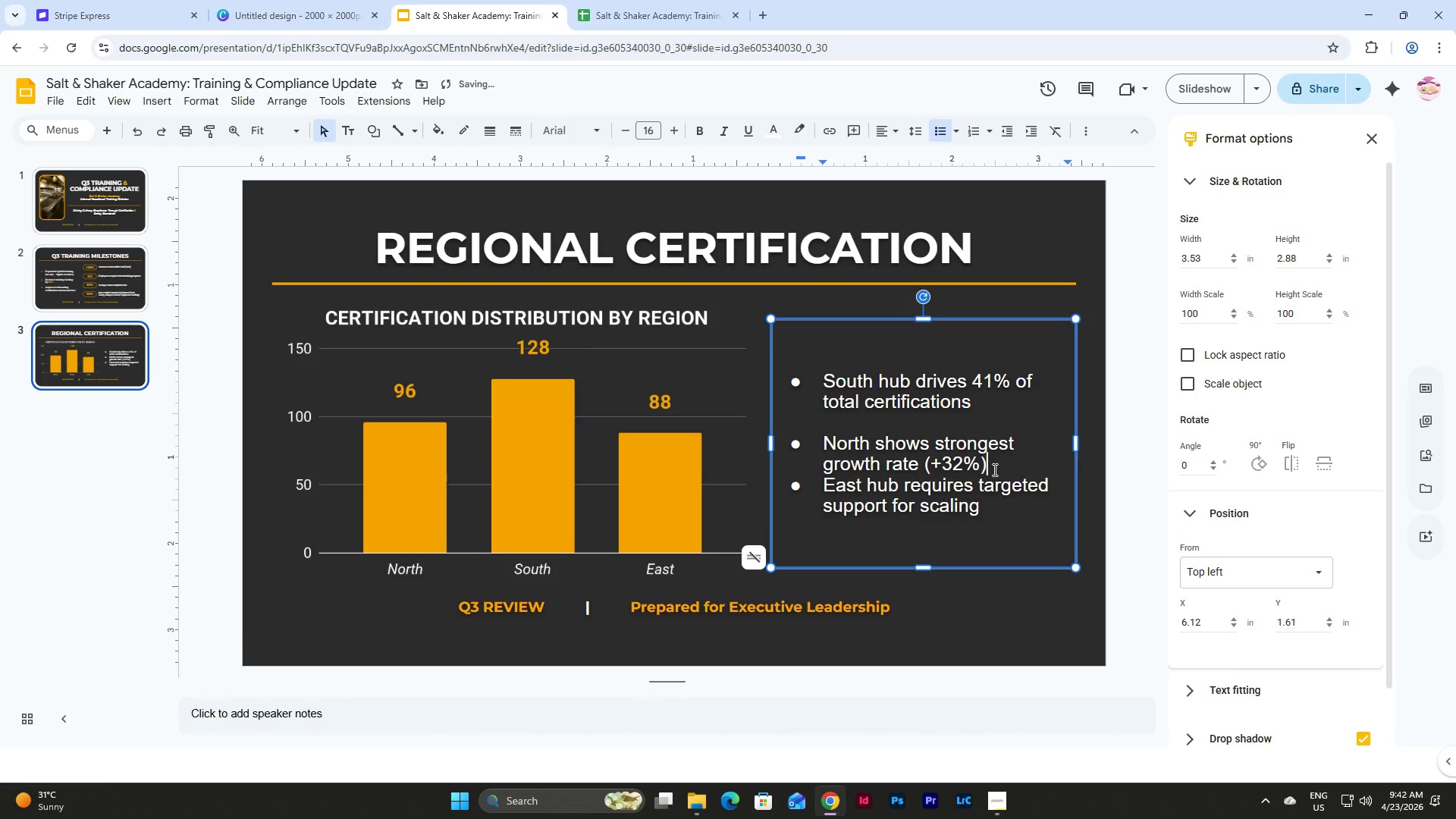 
key(Enter)
 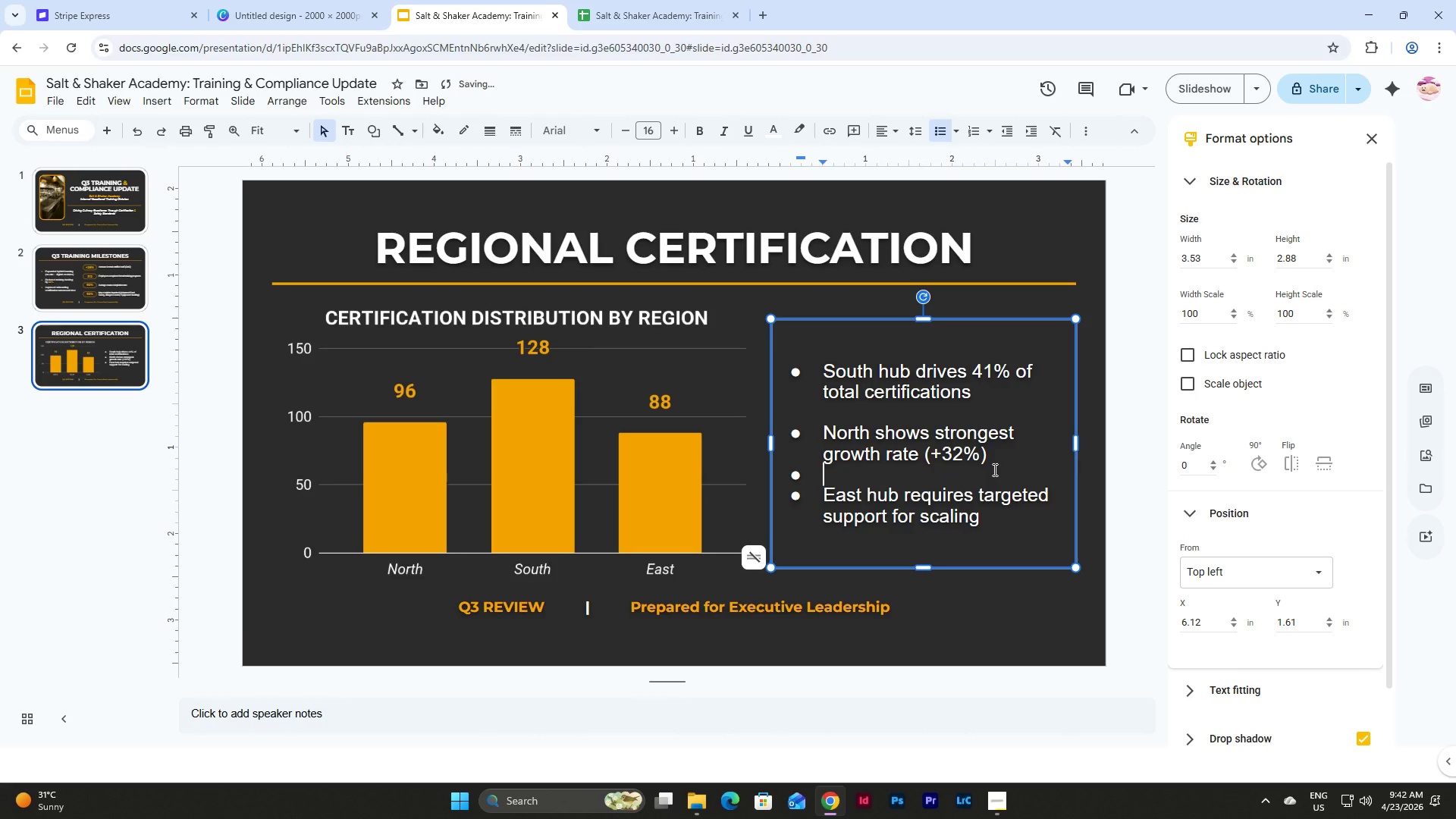 
key(Backspace)
 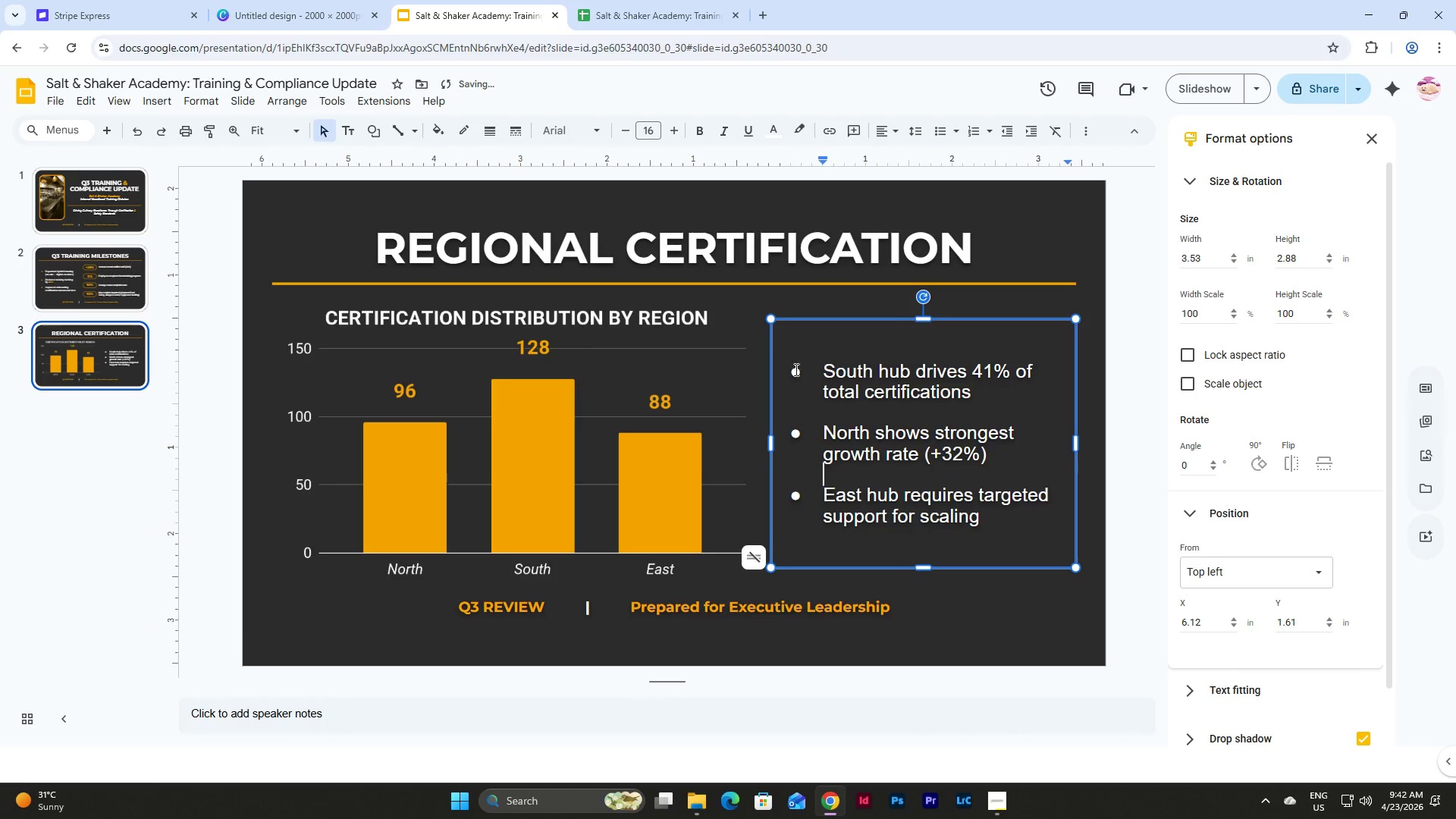 
left_click([793, 374])
 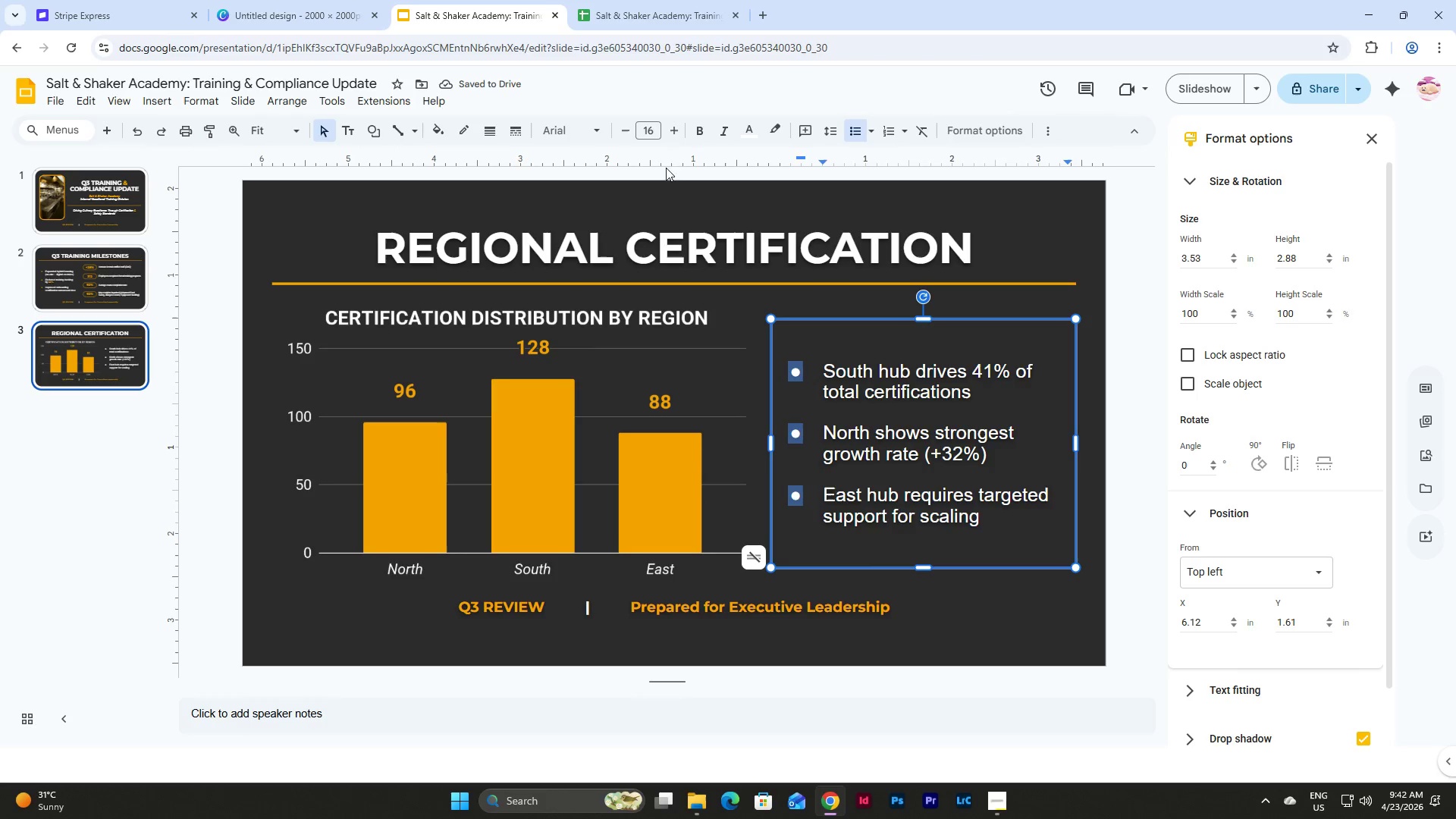 
left_click([748, 130])
 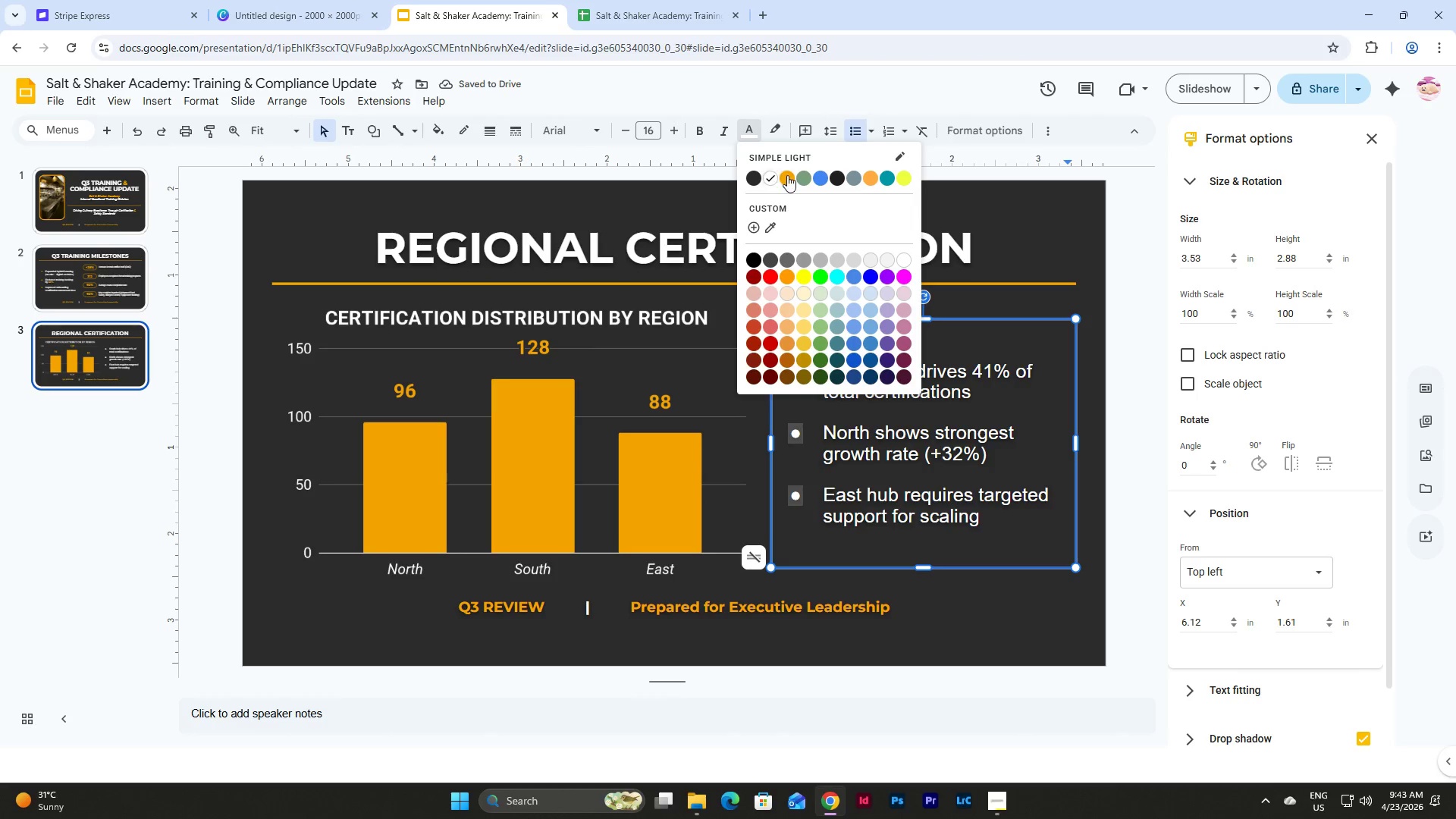 
left_click([790, 176])
 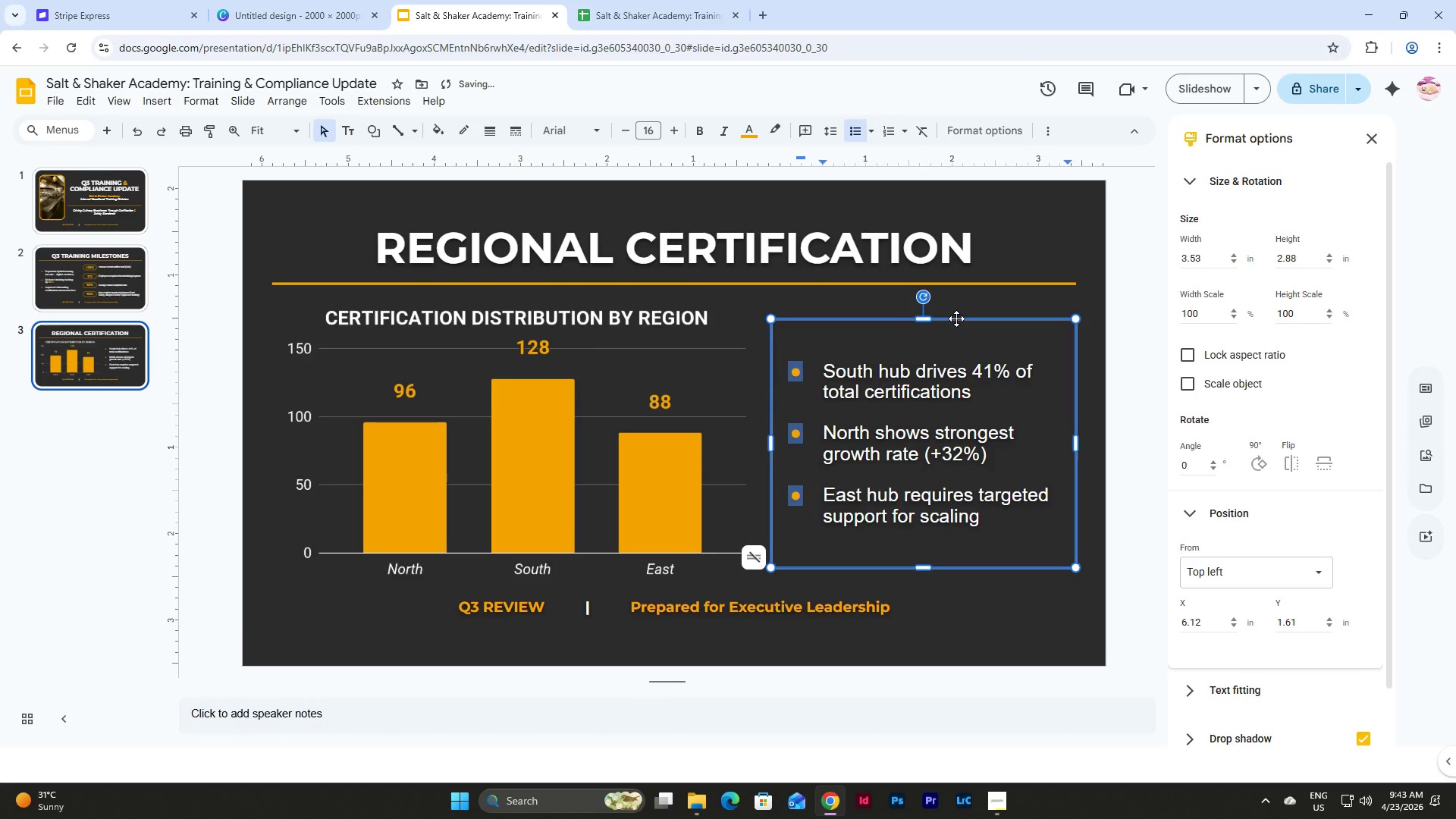 
left_click([950, 365])
 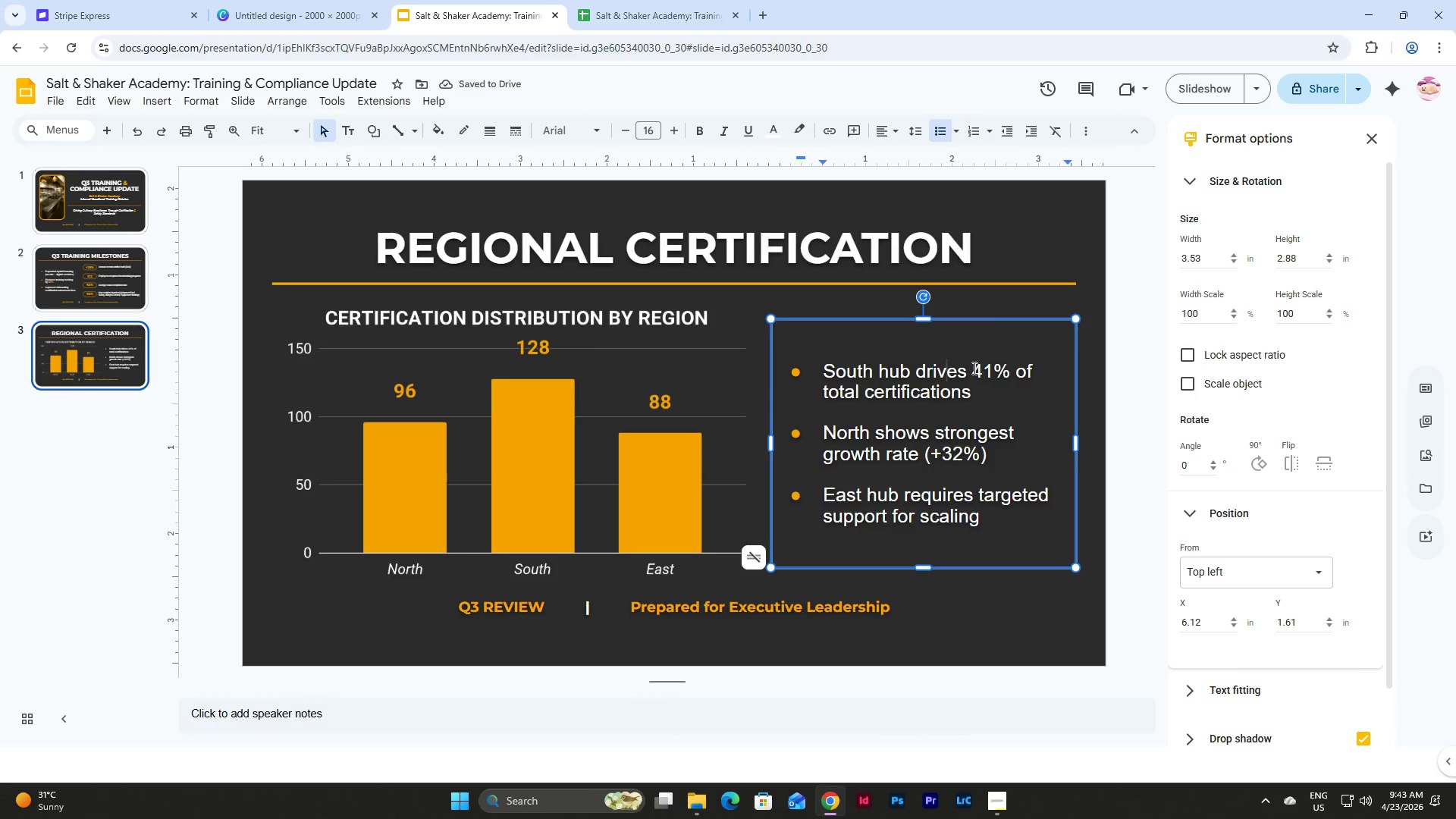 
left_click_drag(start_coordinate=[973, 368], to_coordinate=[1007, 368])
 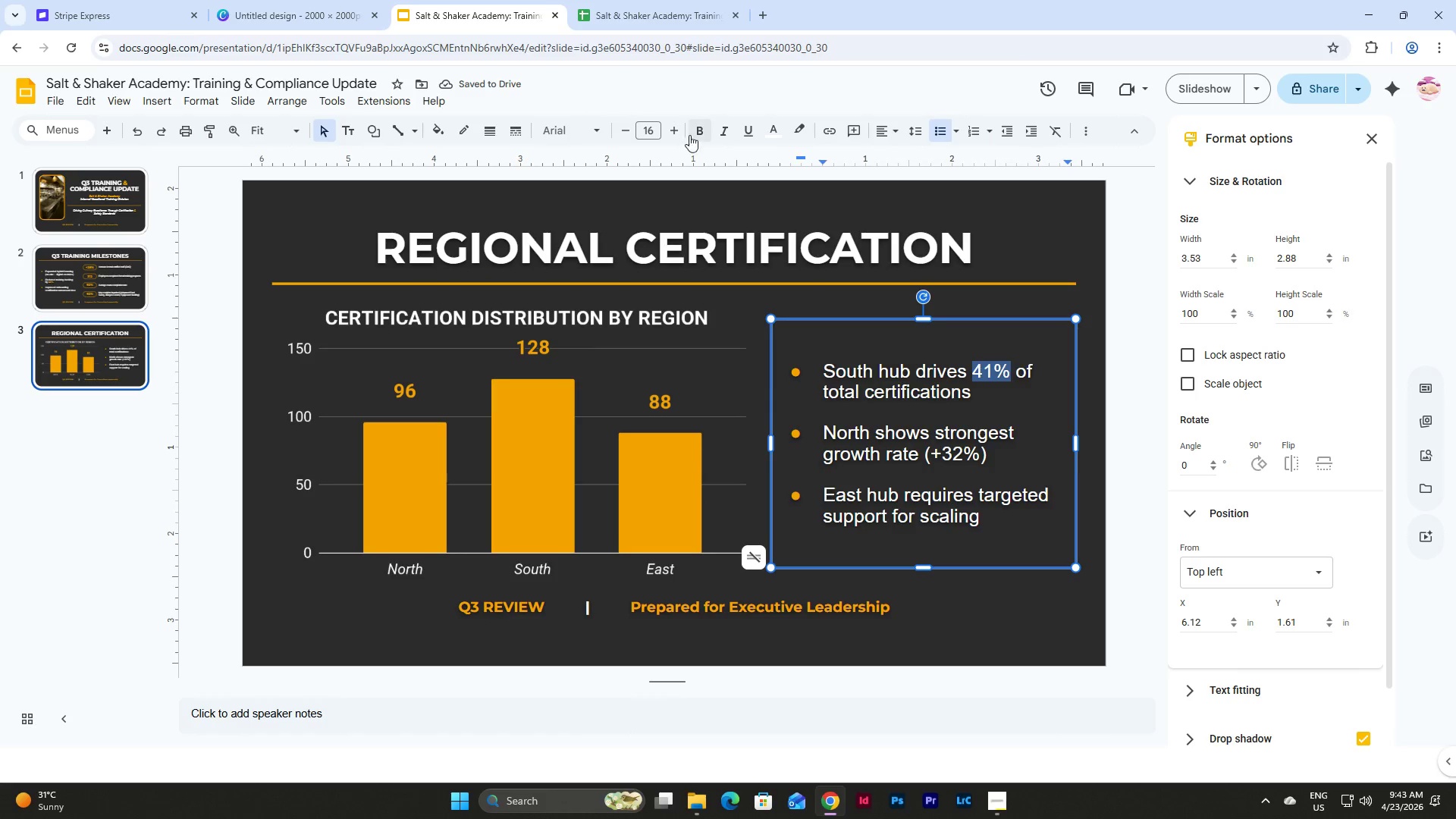 
left_click([699, 128])
 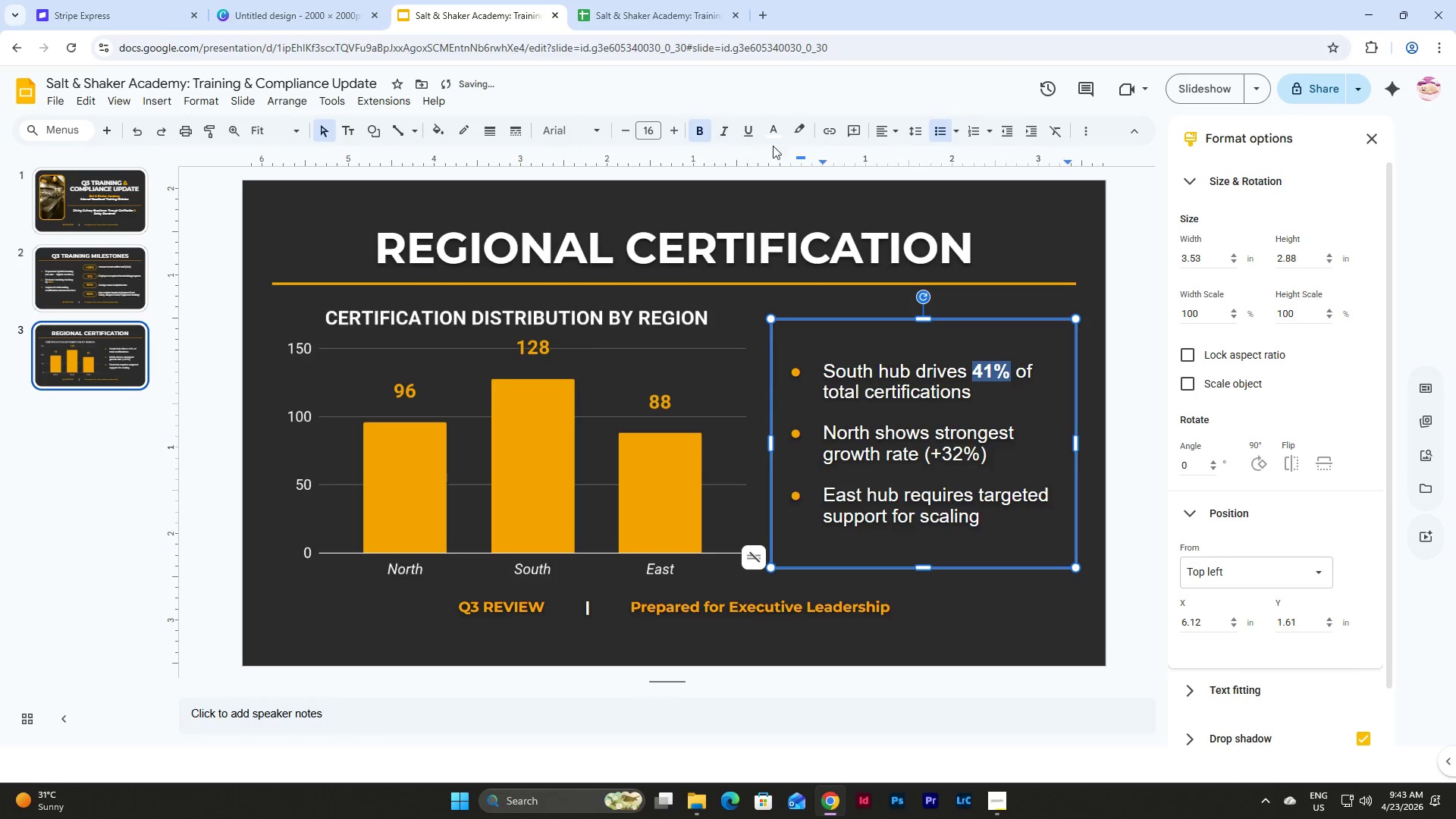 
left_click([777, 127])
 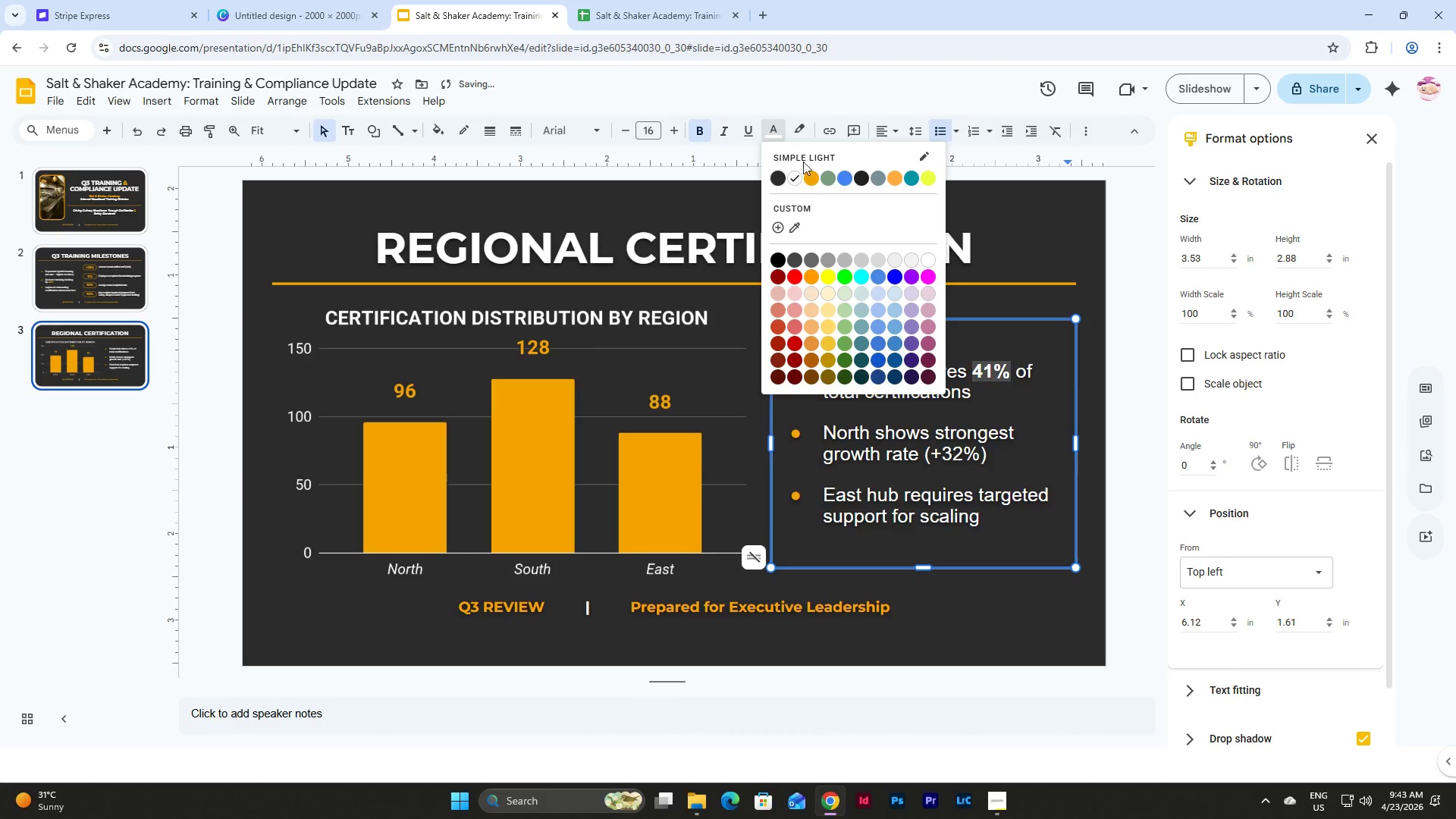 
left_click([813, 177])
 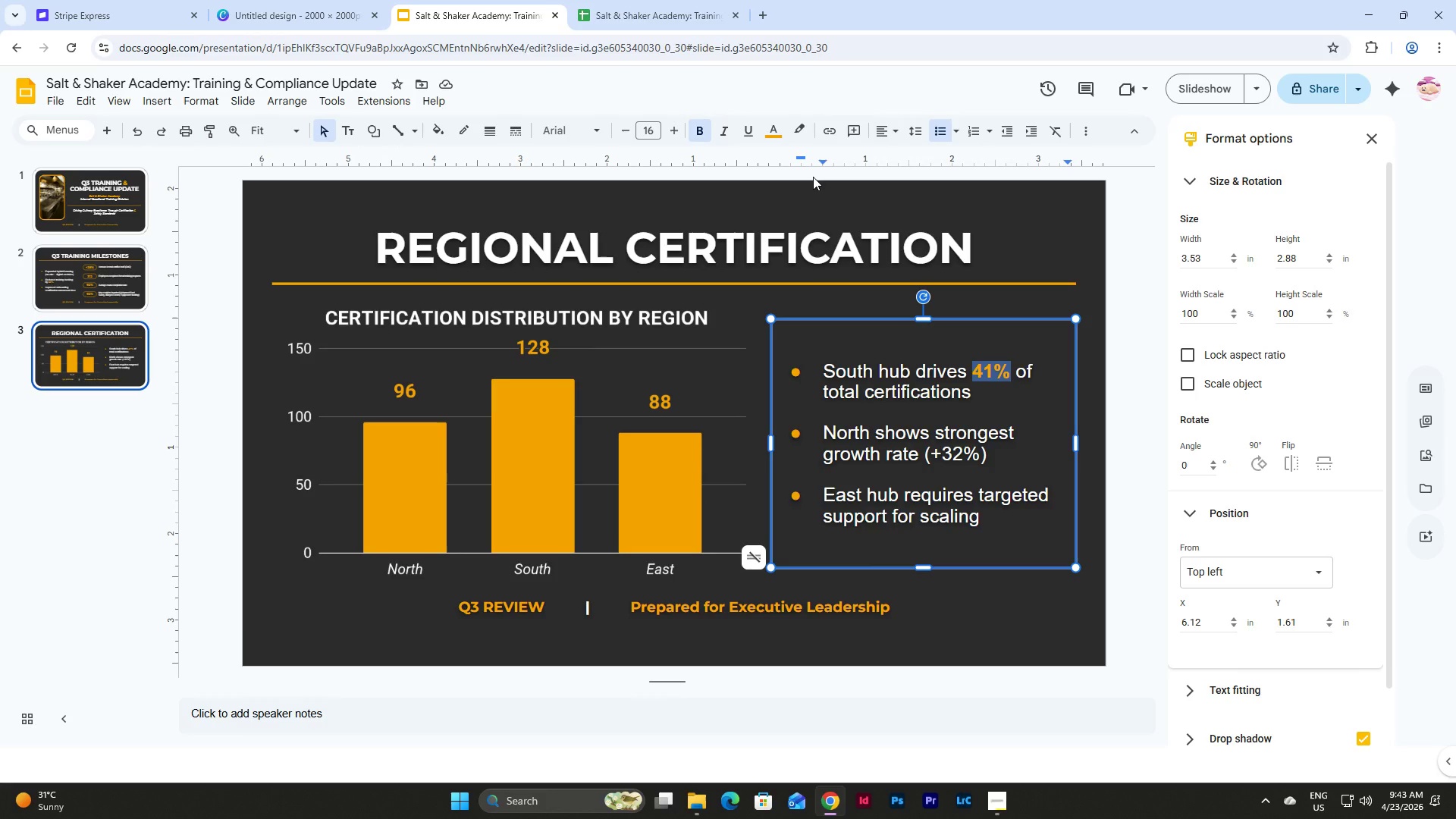 
wait(13.25)
 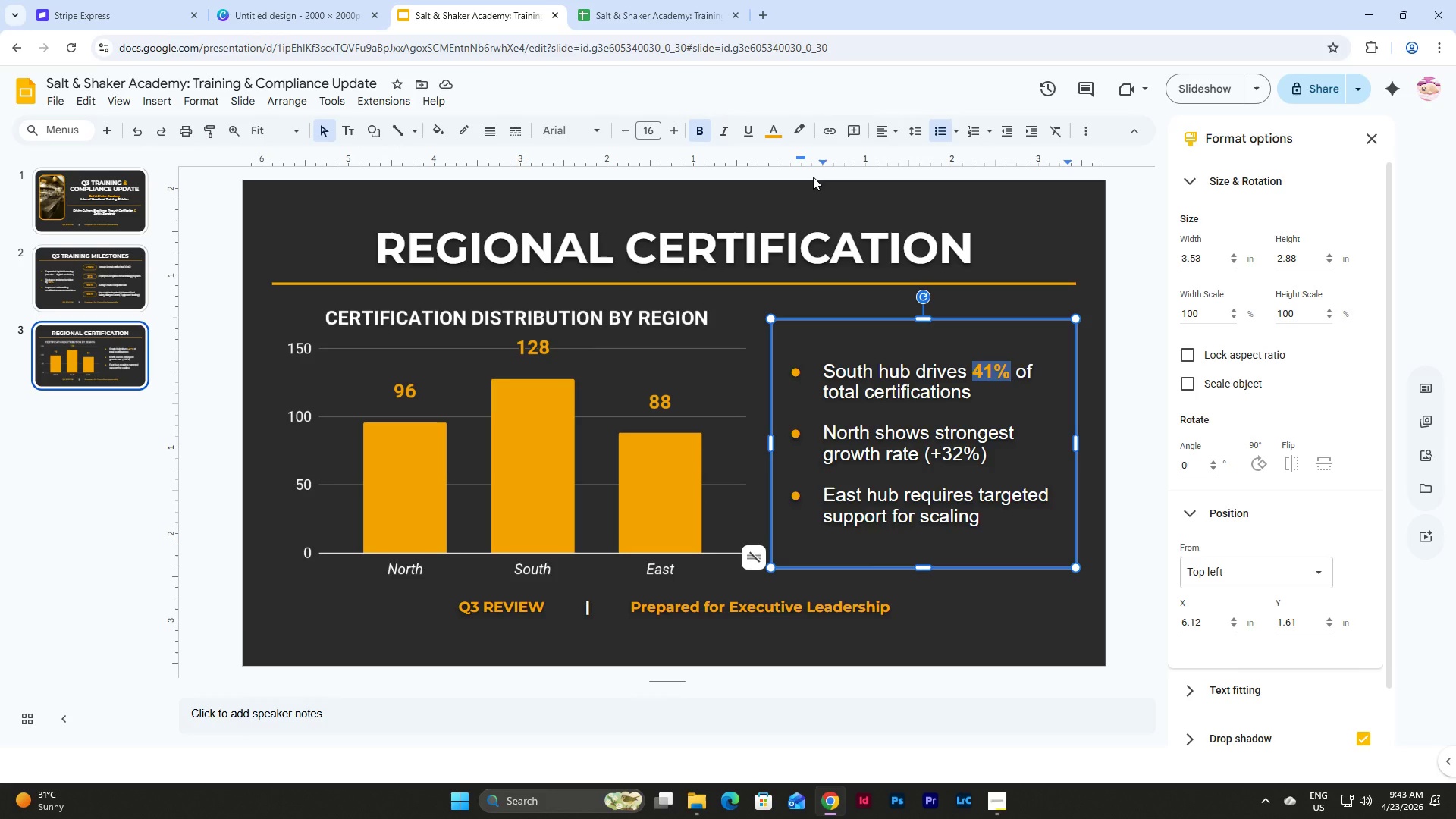 
left_click([991, 400])
 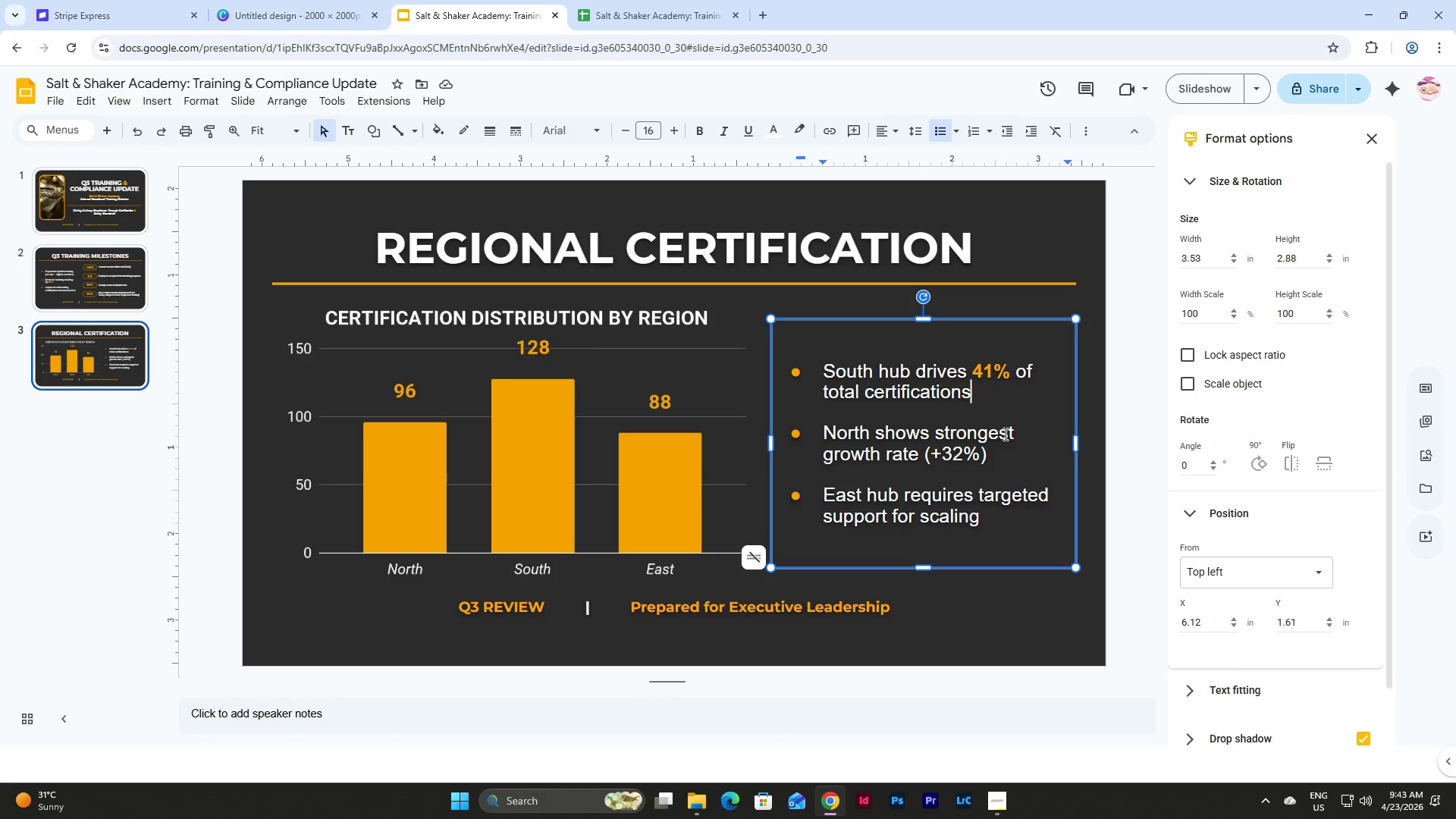 
left_click([963, 453])
 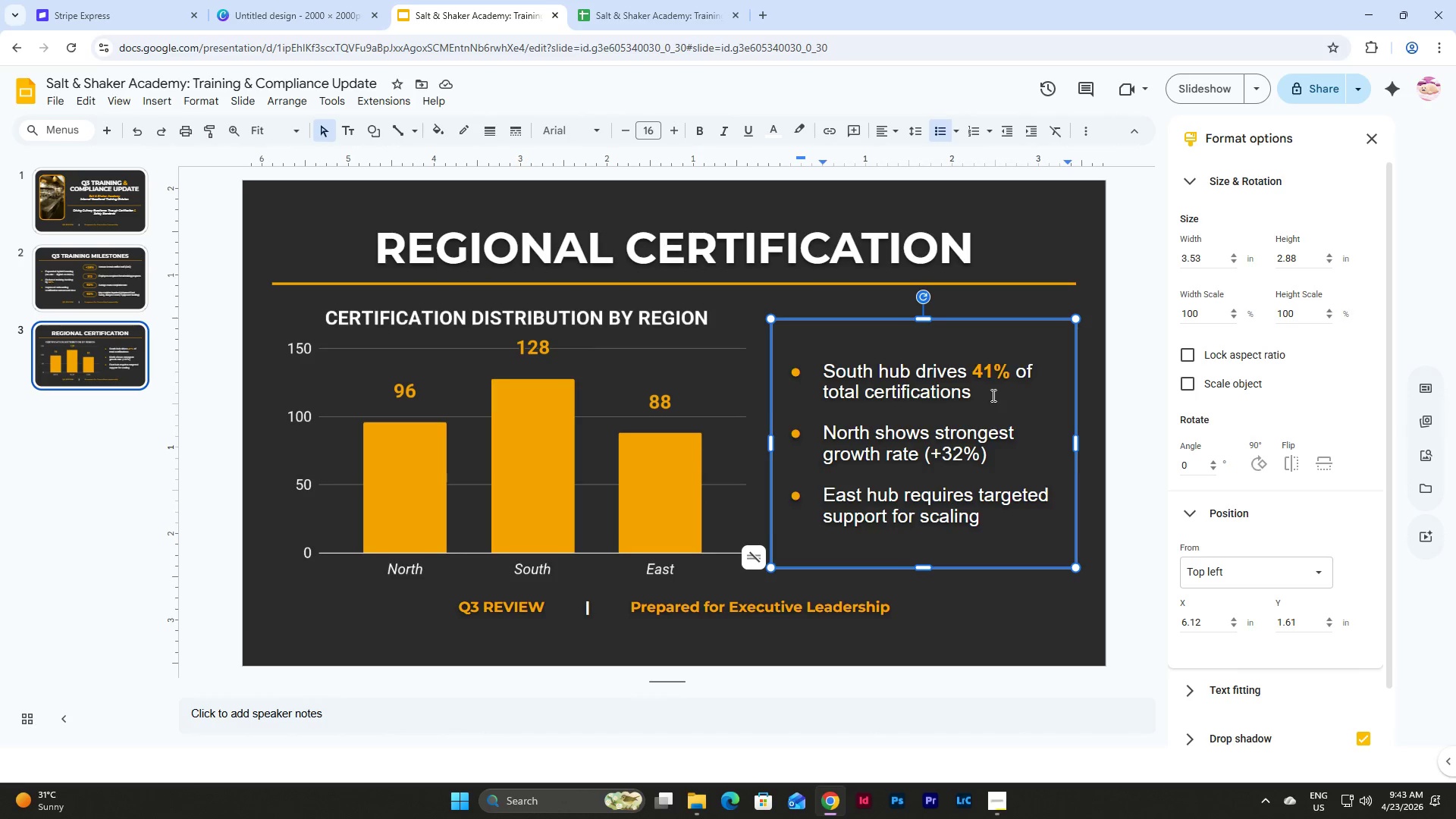 
left_click([992, 372])
 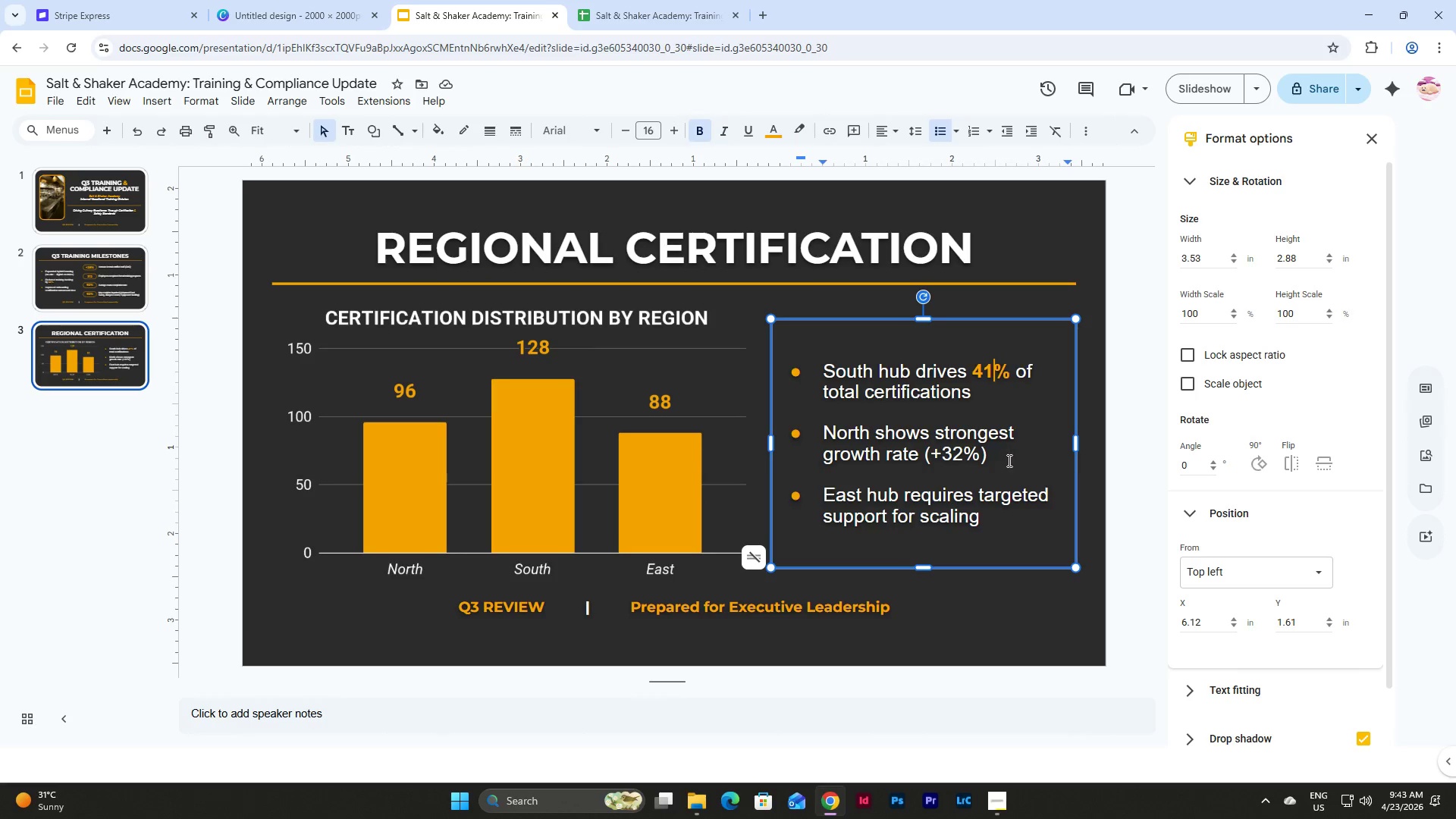 
left_click([988, 453])
 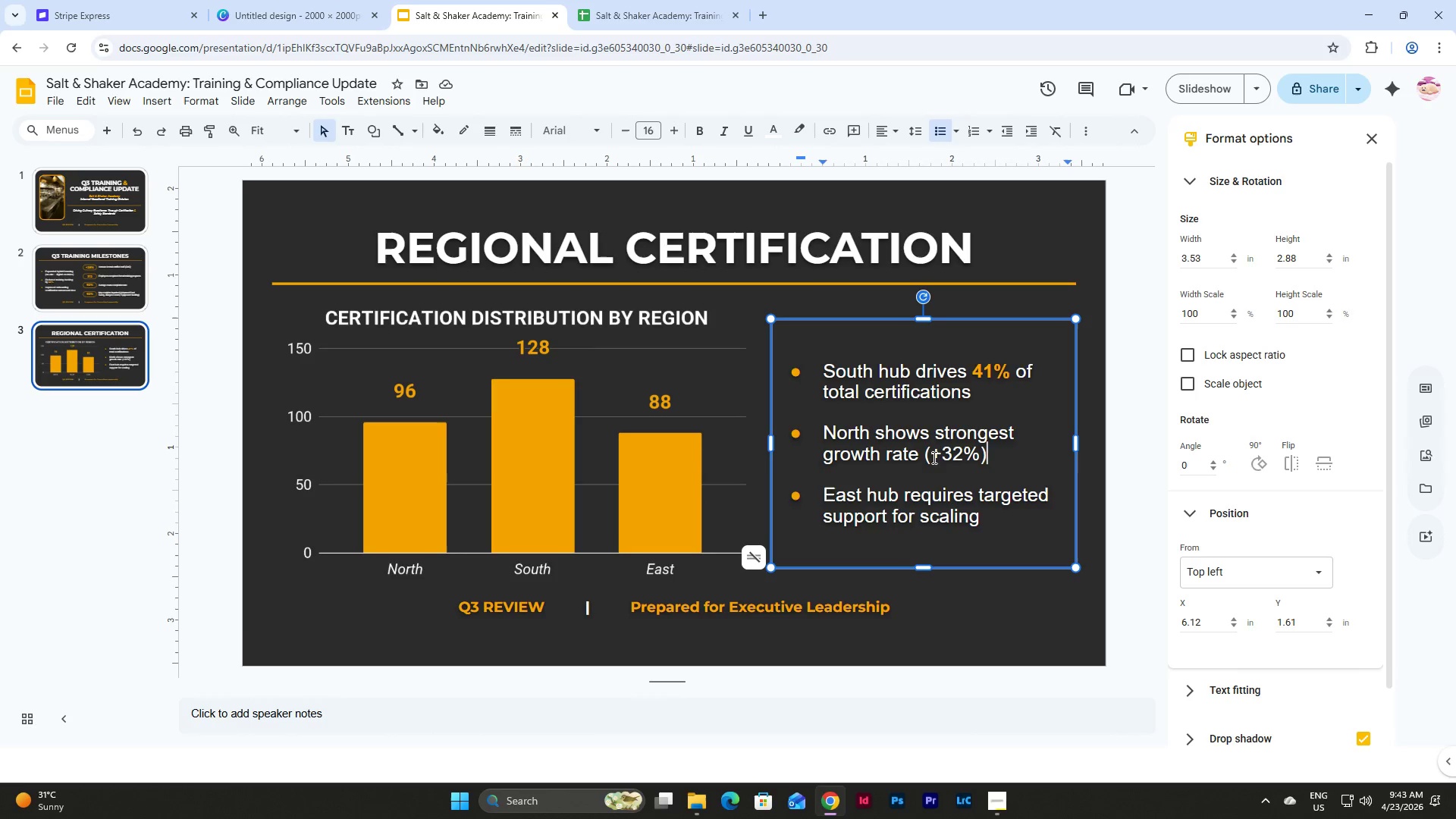 
left_click_drag(start_coordinate=[933, 457], to_coordinate=[975, 457])
 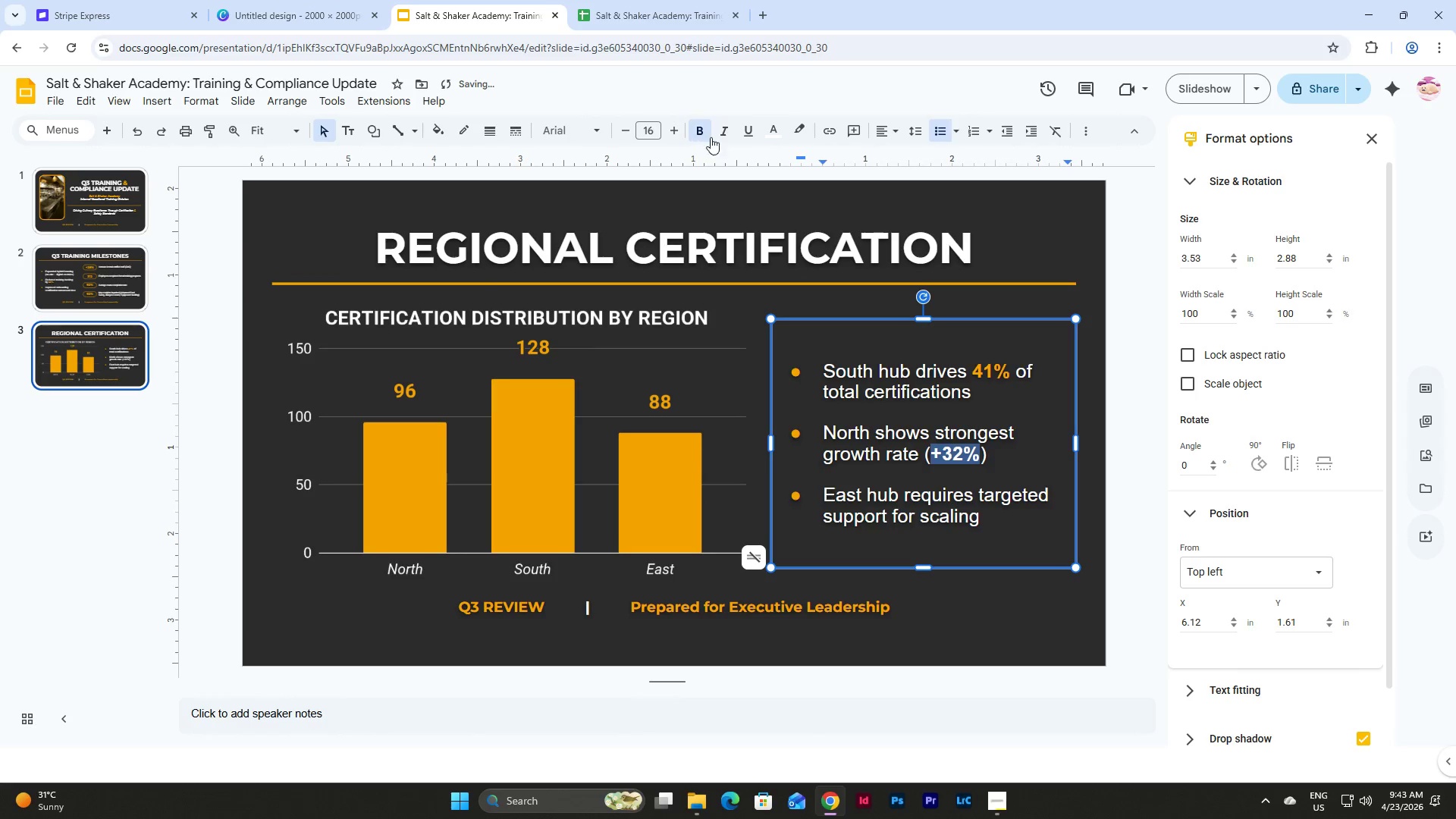 
left_click([767, 136])
 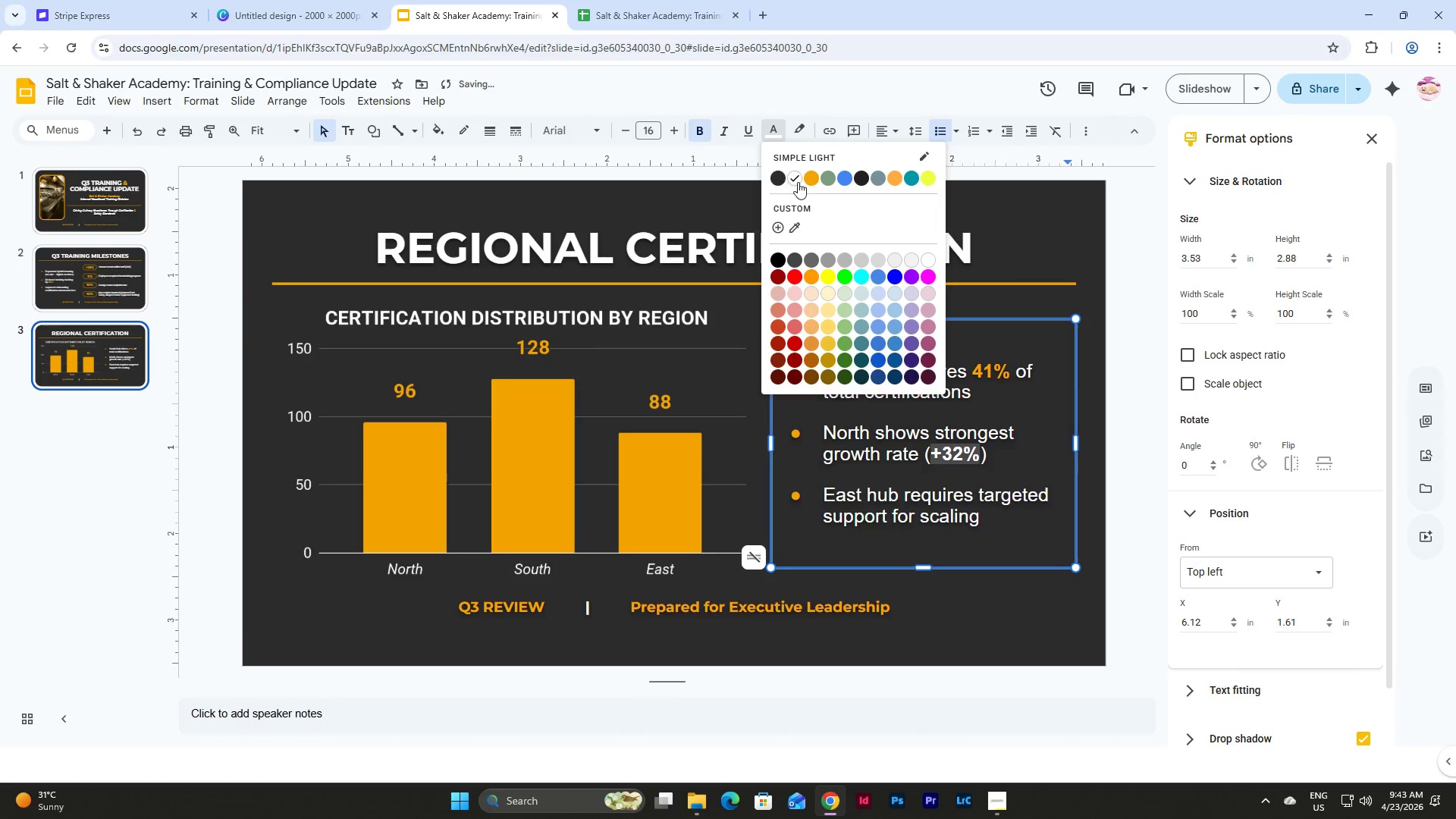 
left_click([809, 180])
 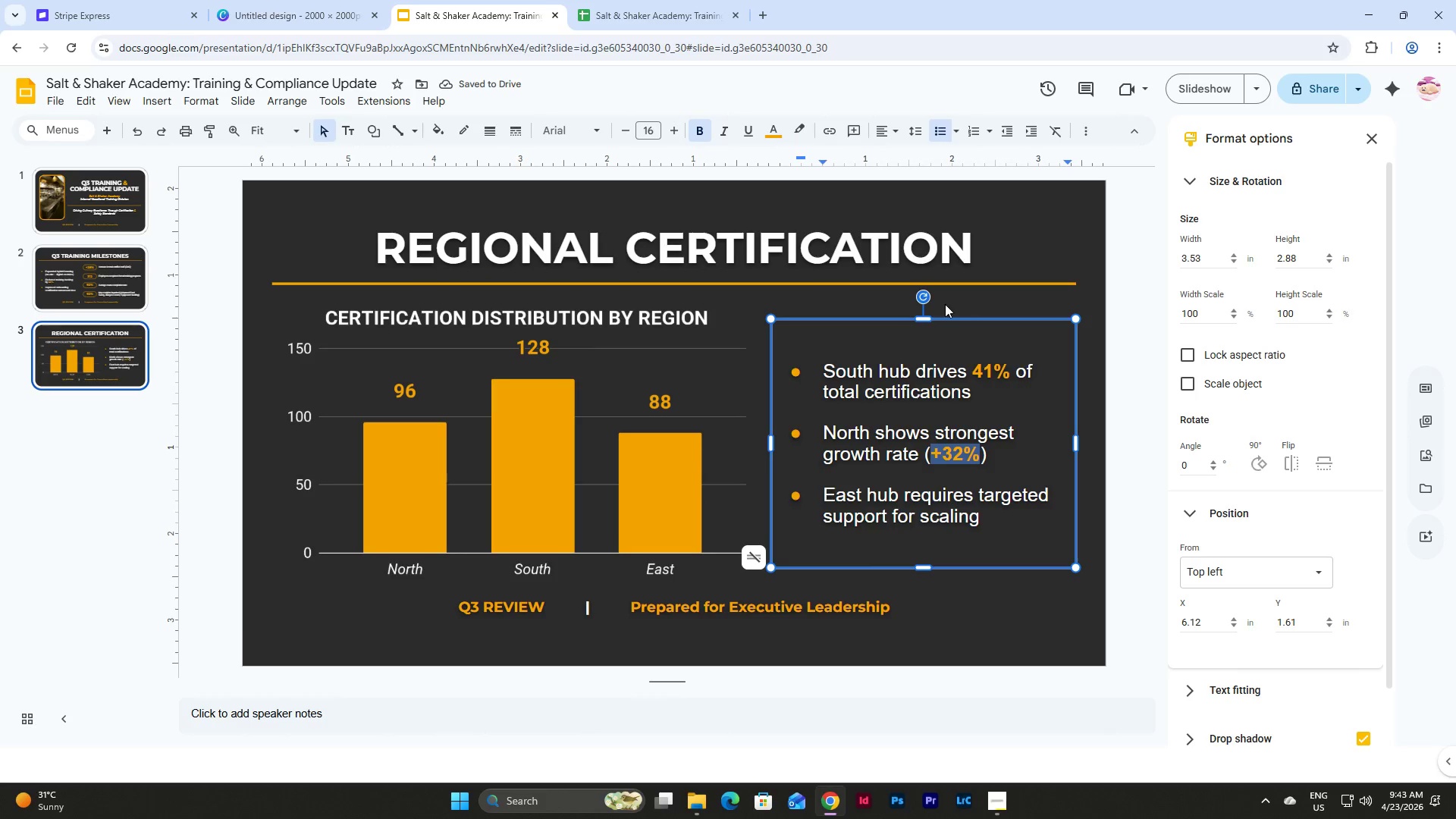 
wait(5.81)
 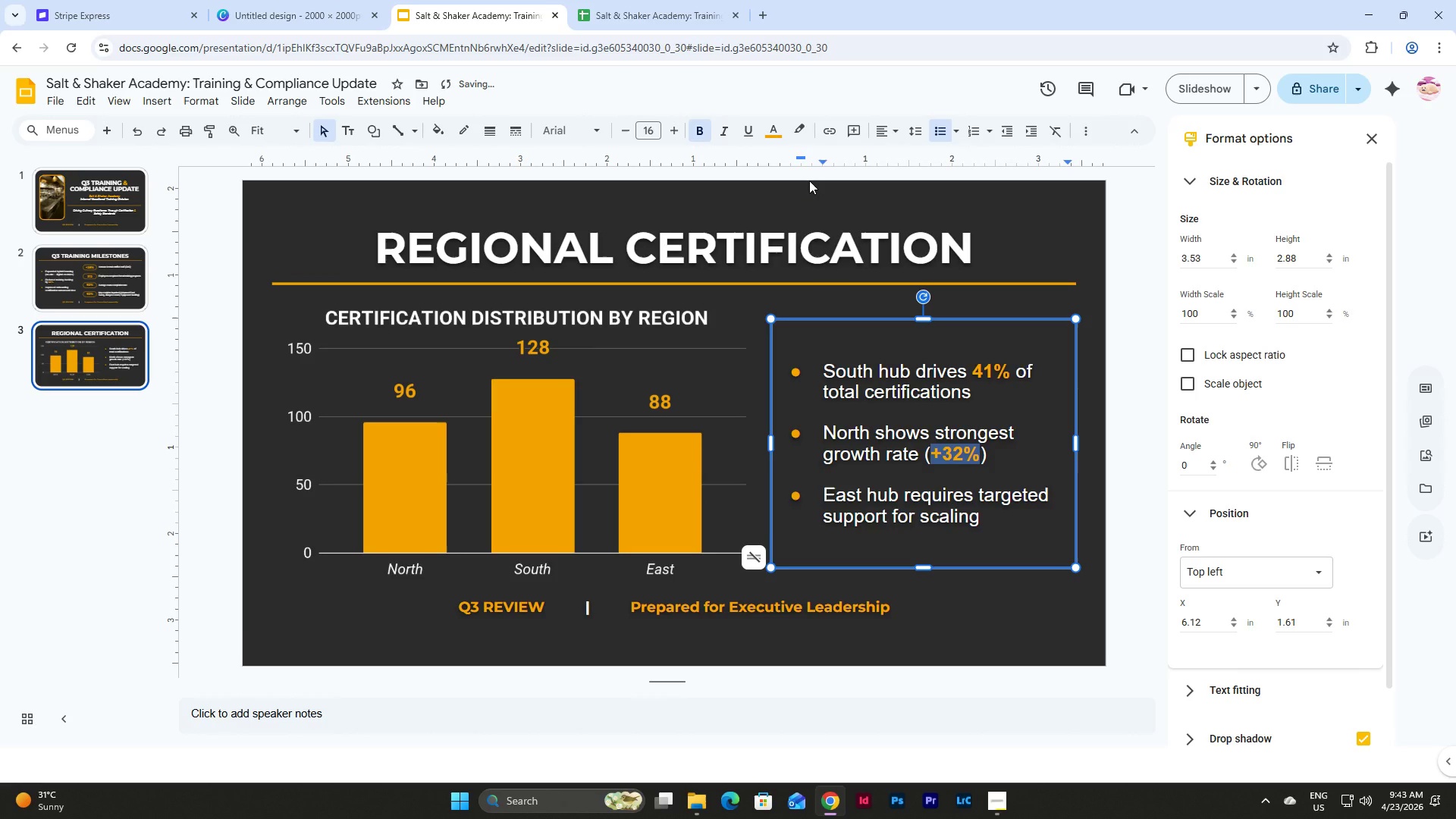 
left_click_drag(start_coordinate=[825, 369], to_coordinate=[871, 371])
 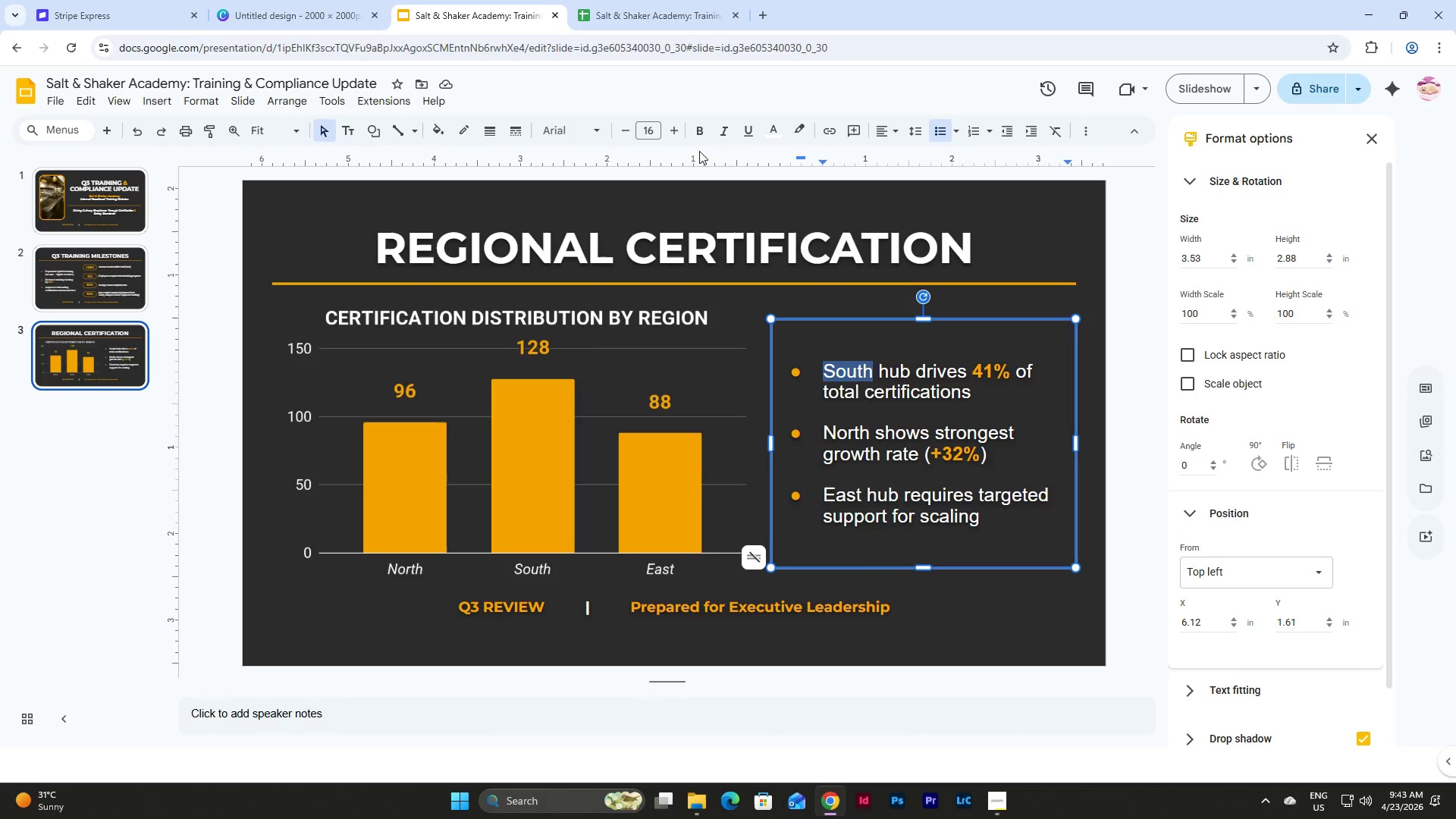 
left_click([700, 133])
 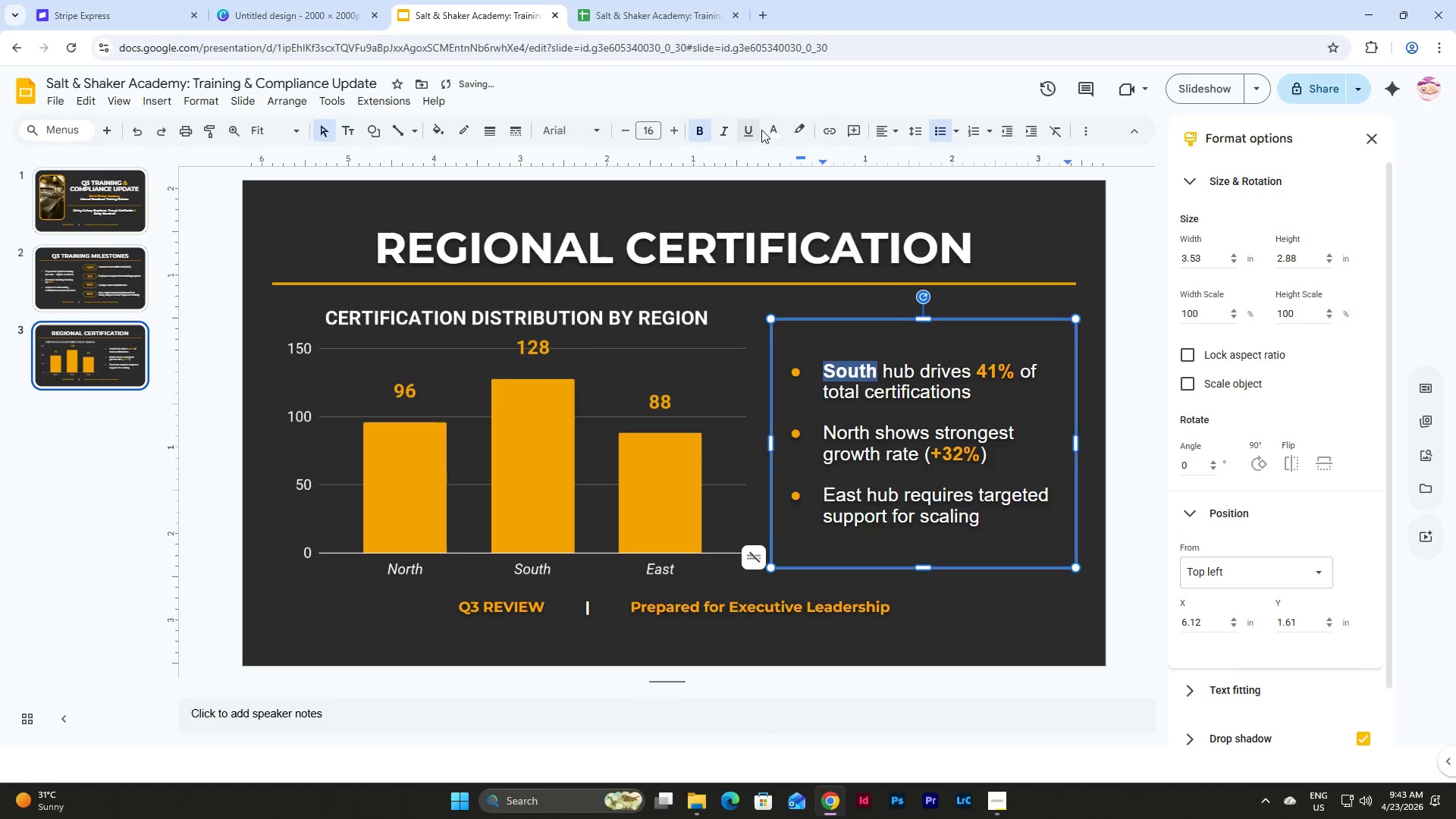 
left_click([776, 127])
 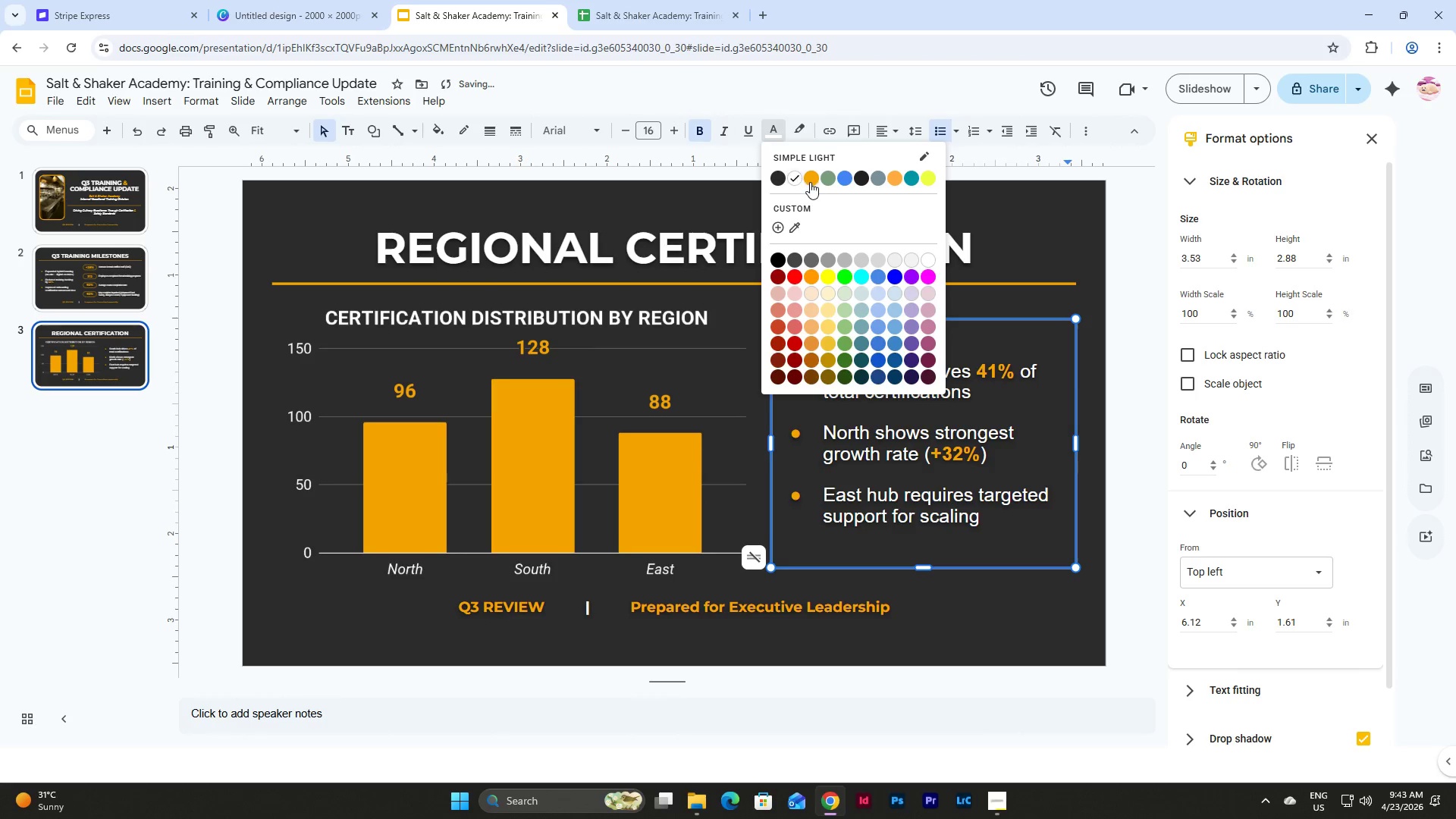 
left_click([810, 182])
 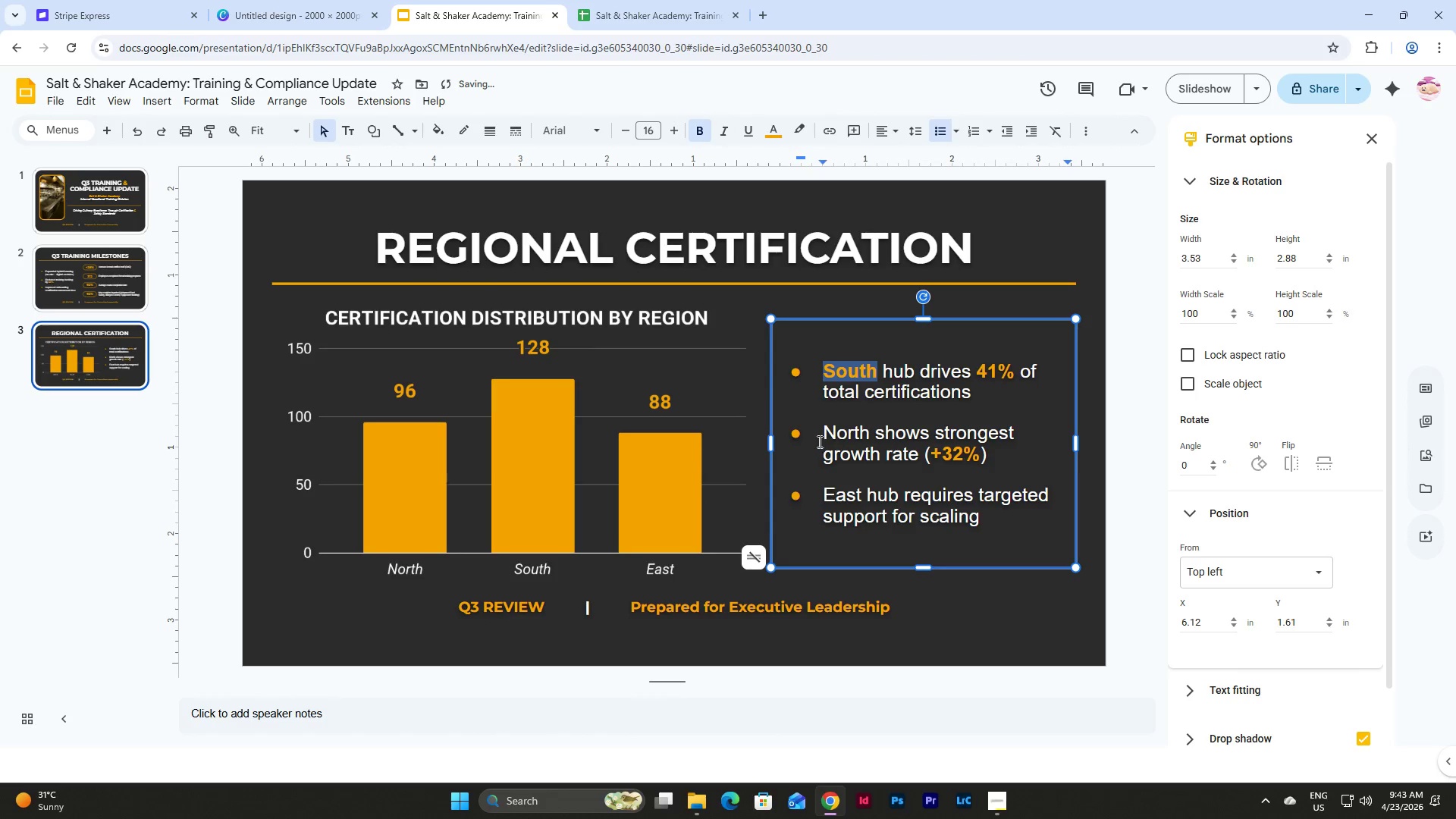 
left_click_drag(start_coordinate=[817, 434], to_coordinate=[866, 434])
 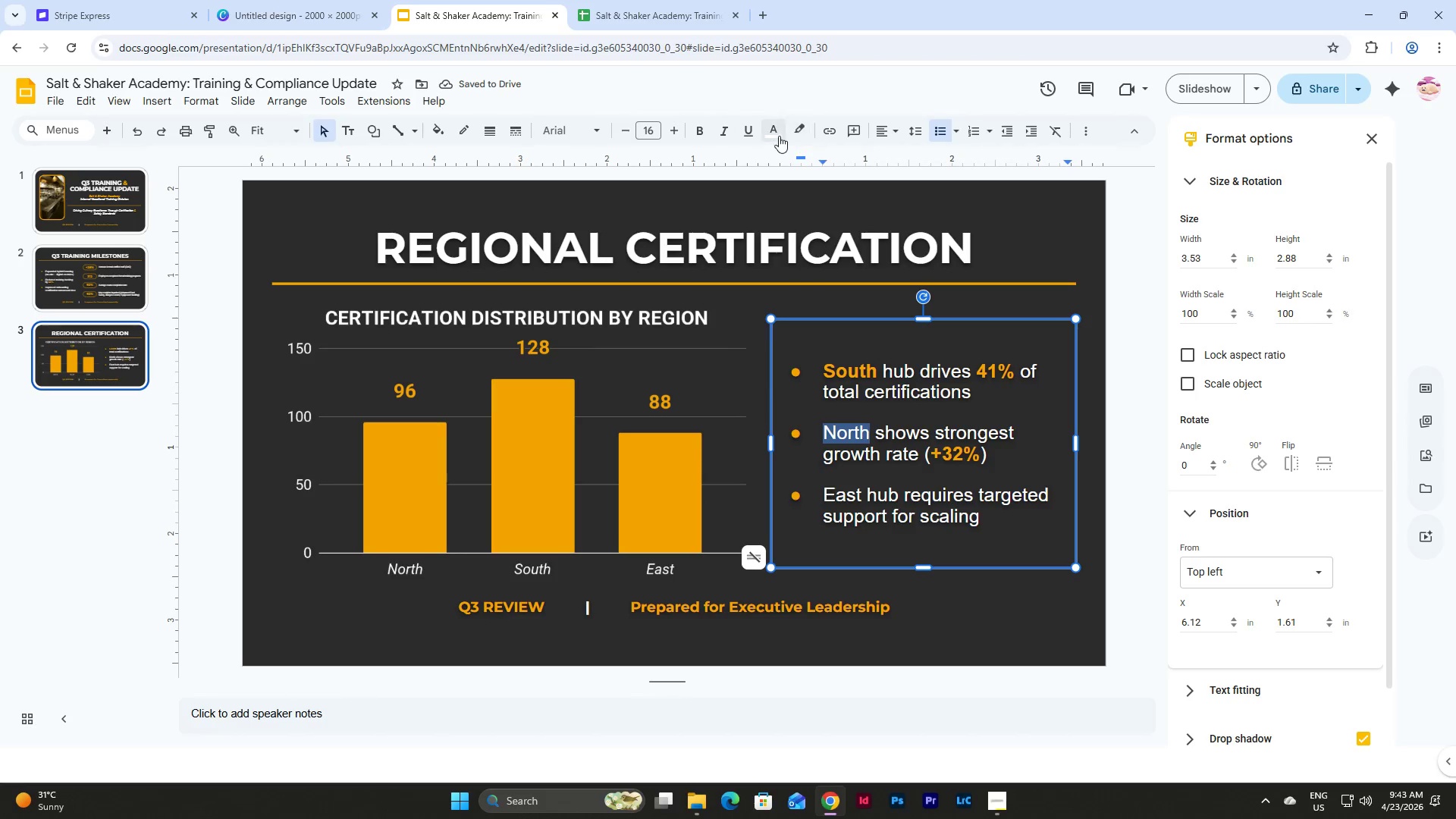 
left_click([779, 136])
 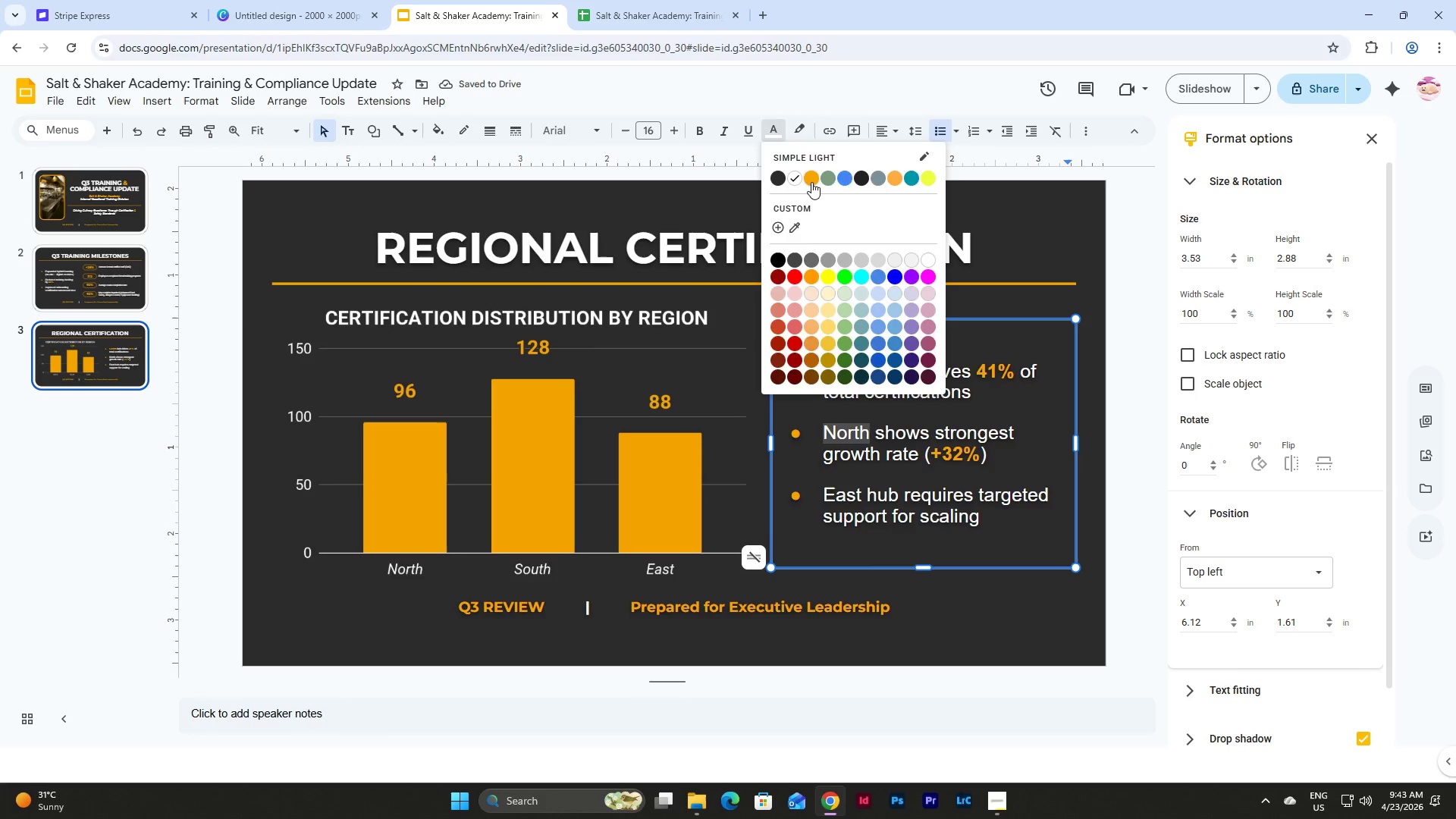 
left_click([811, 182])
 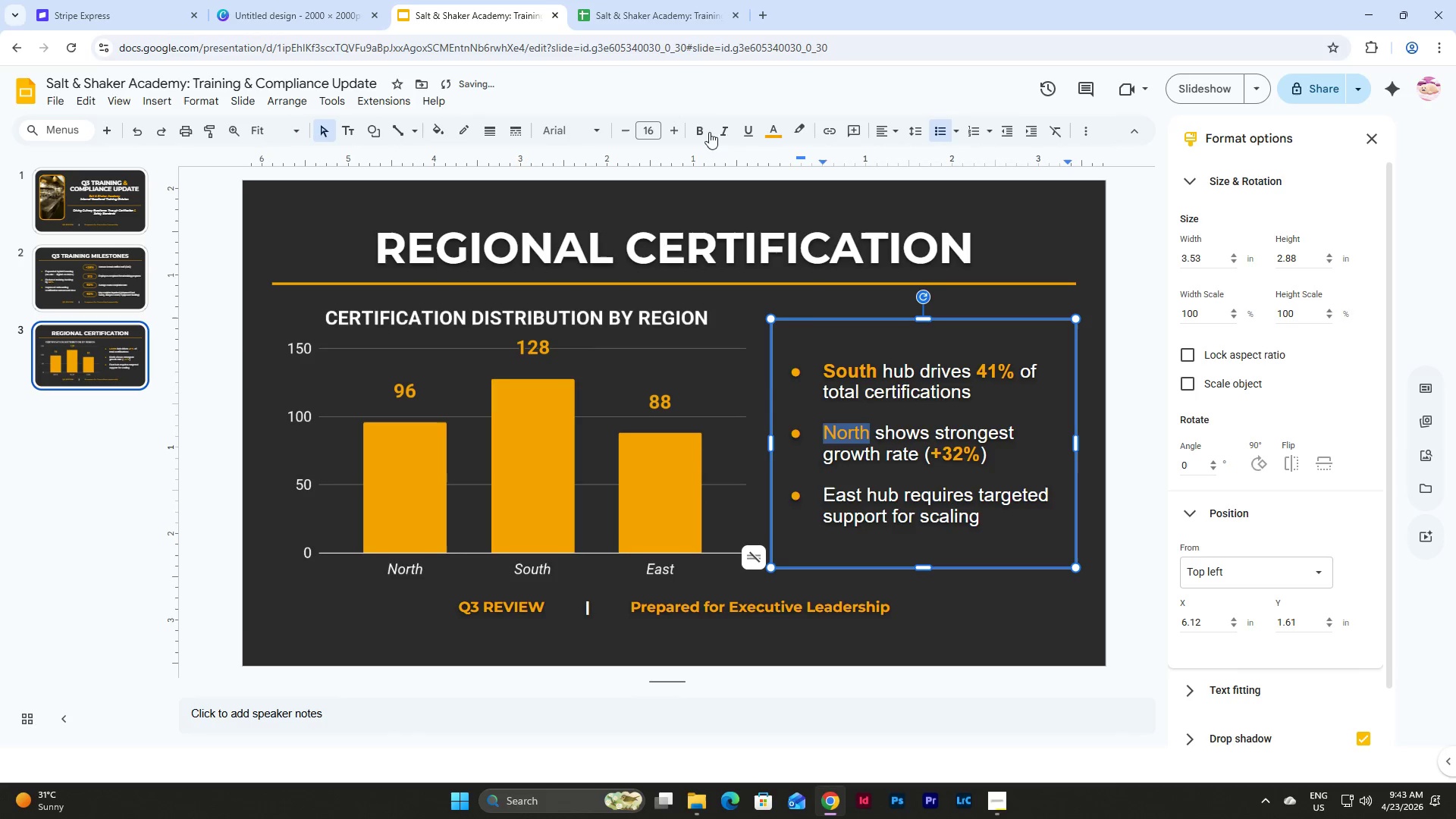 
left_click([700, 130])
 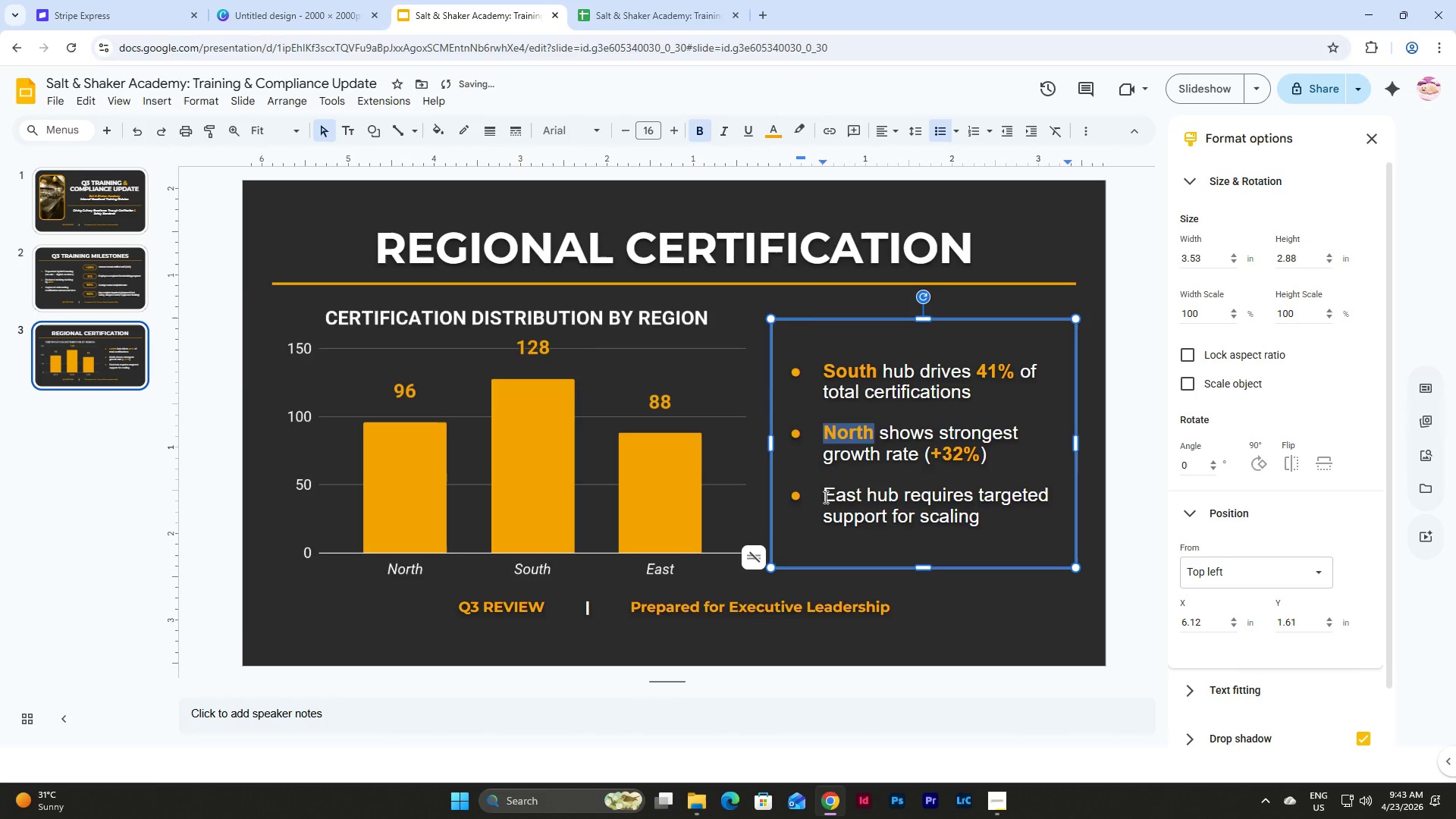 
left_click_drag(start_coordinate=[819, 494], to_coordinate=[860, 492])
 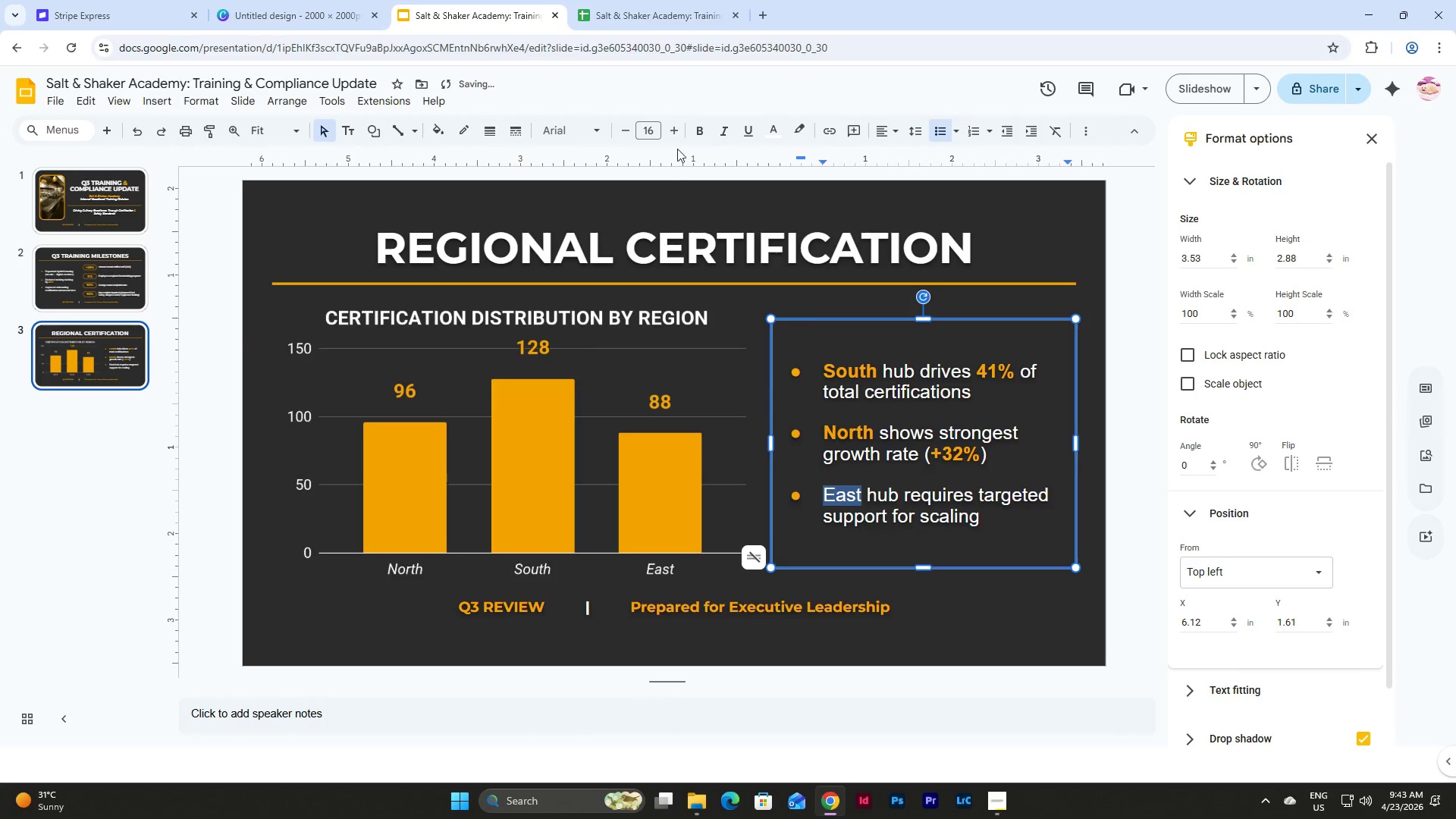 
left_click([699, 129])
 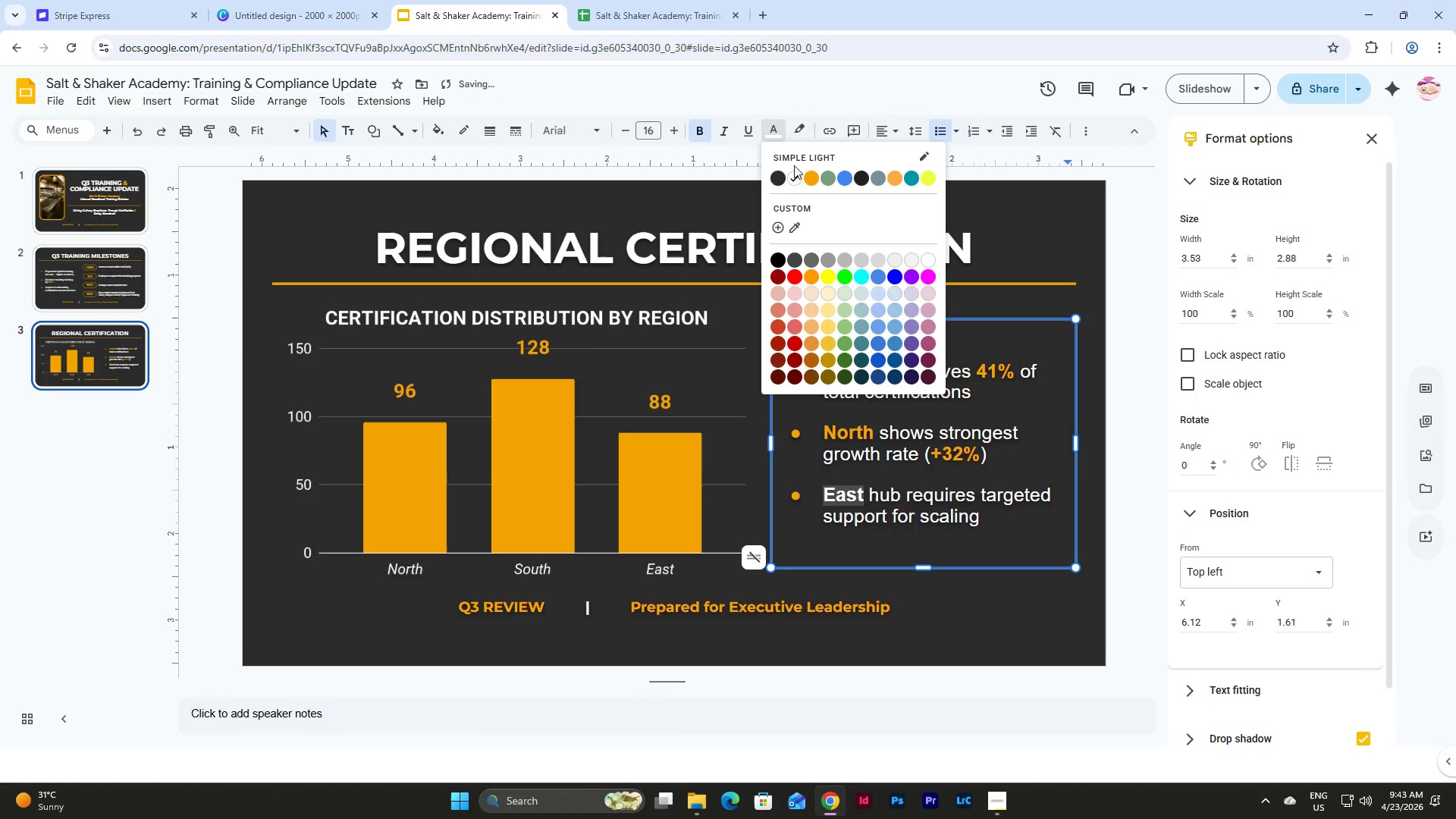 
left_click([817, 184])
 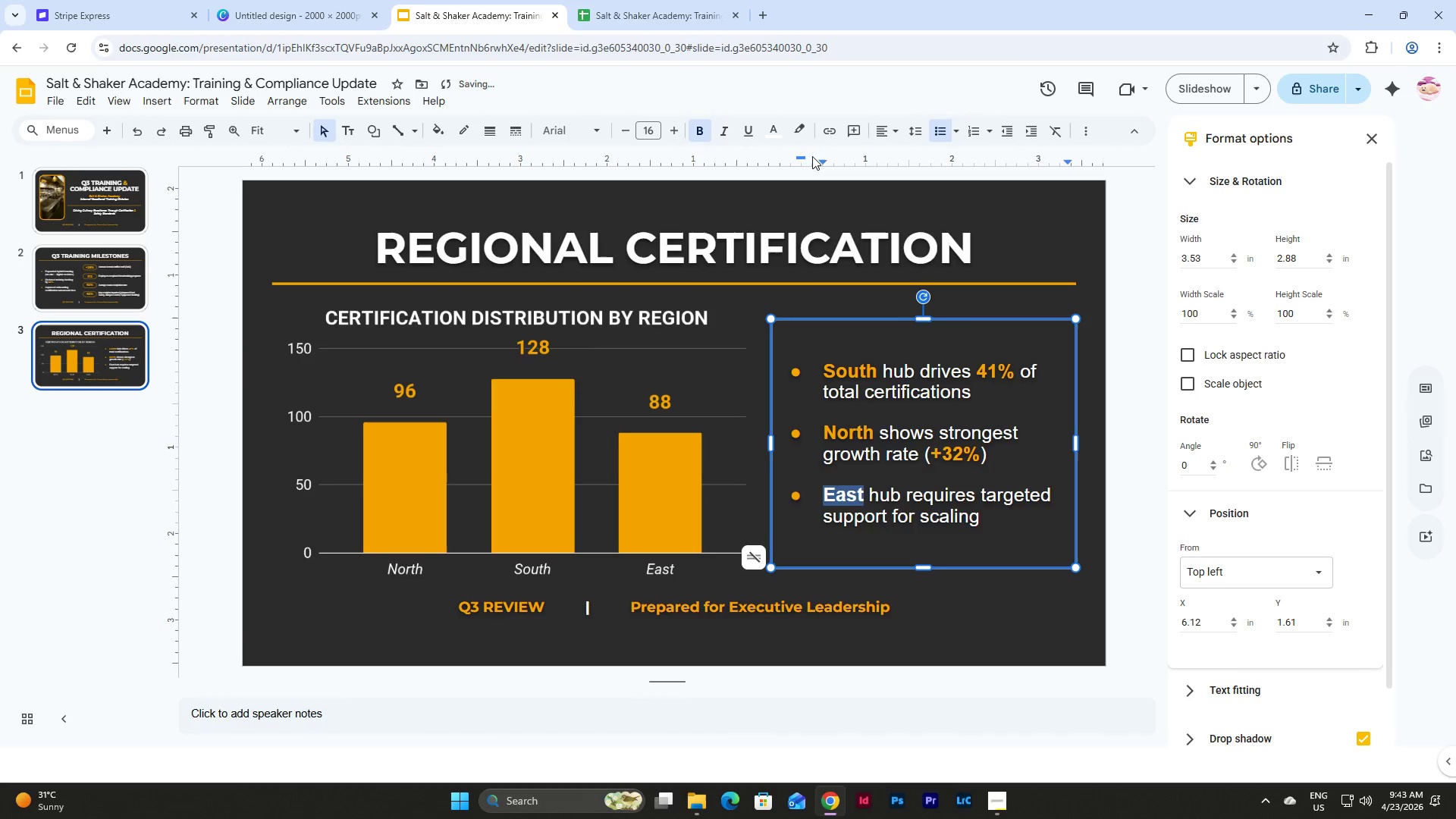 
left_click([777, 130])
 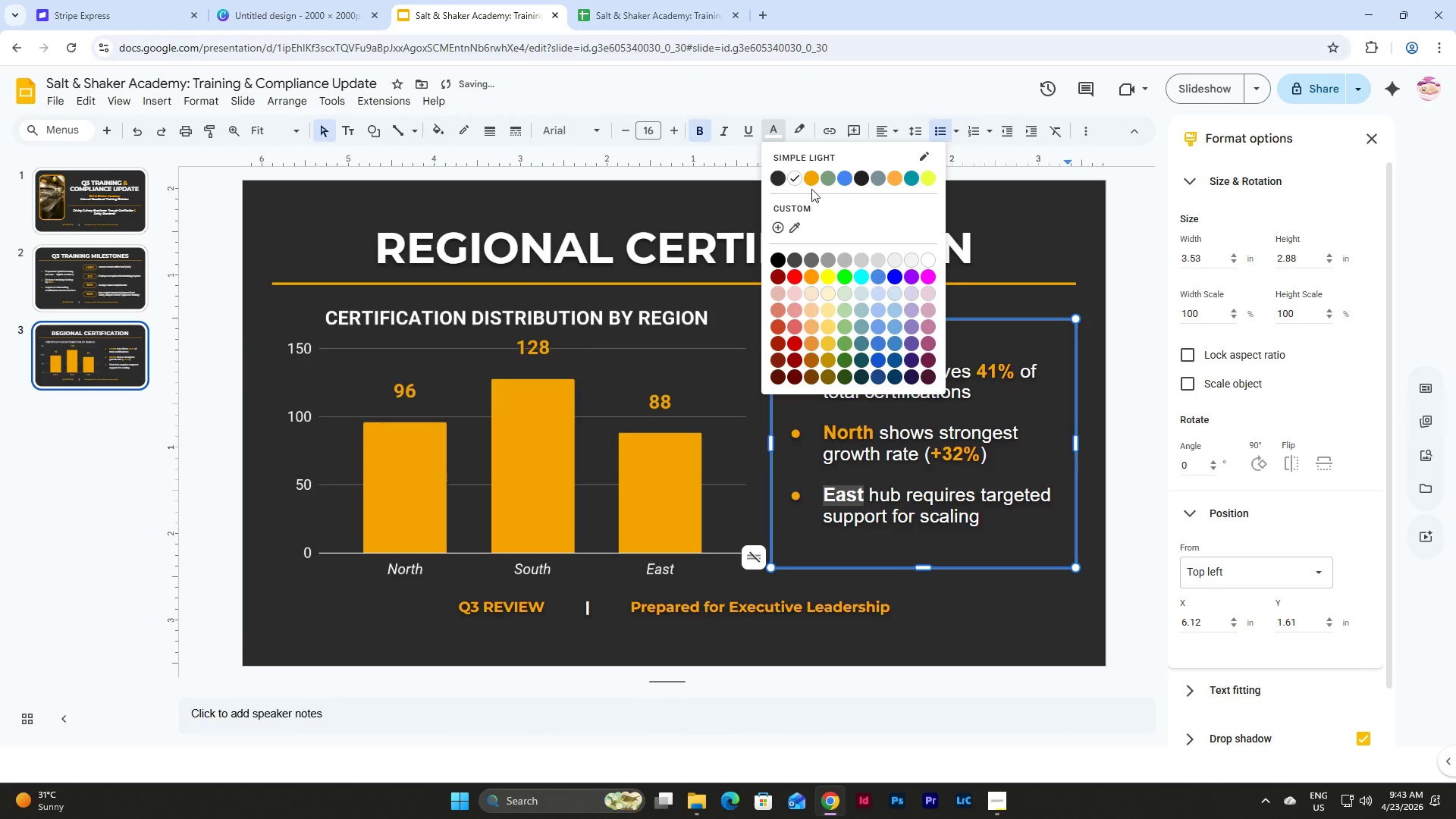 
left_click([811, 177])
 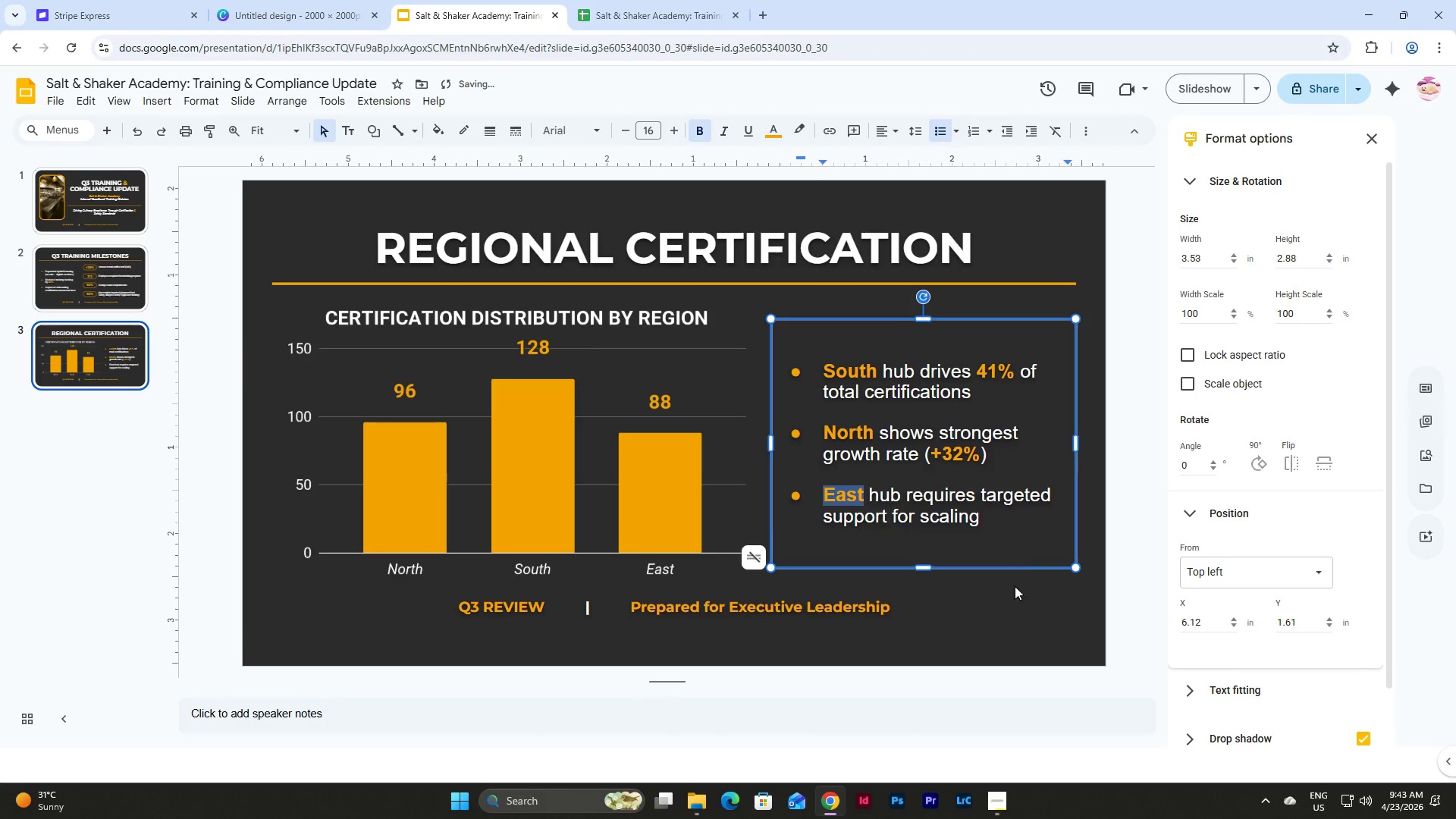 
left_click([1012, 609])
 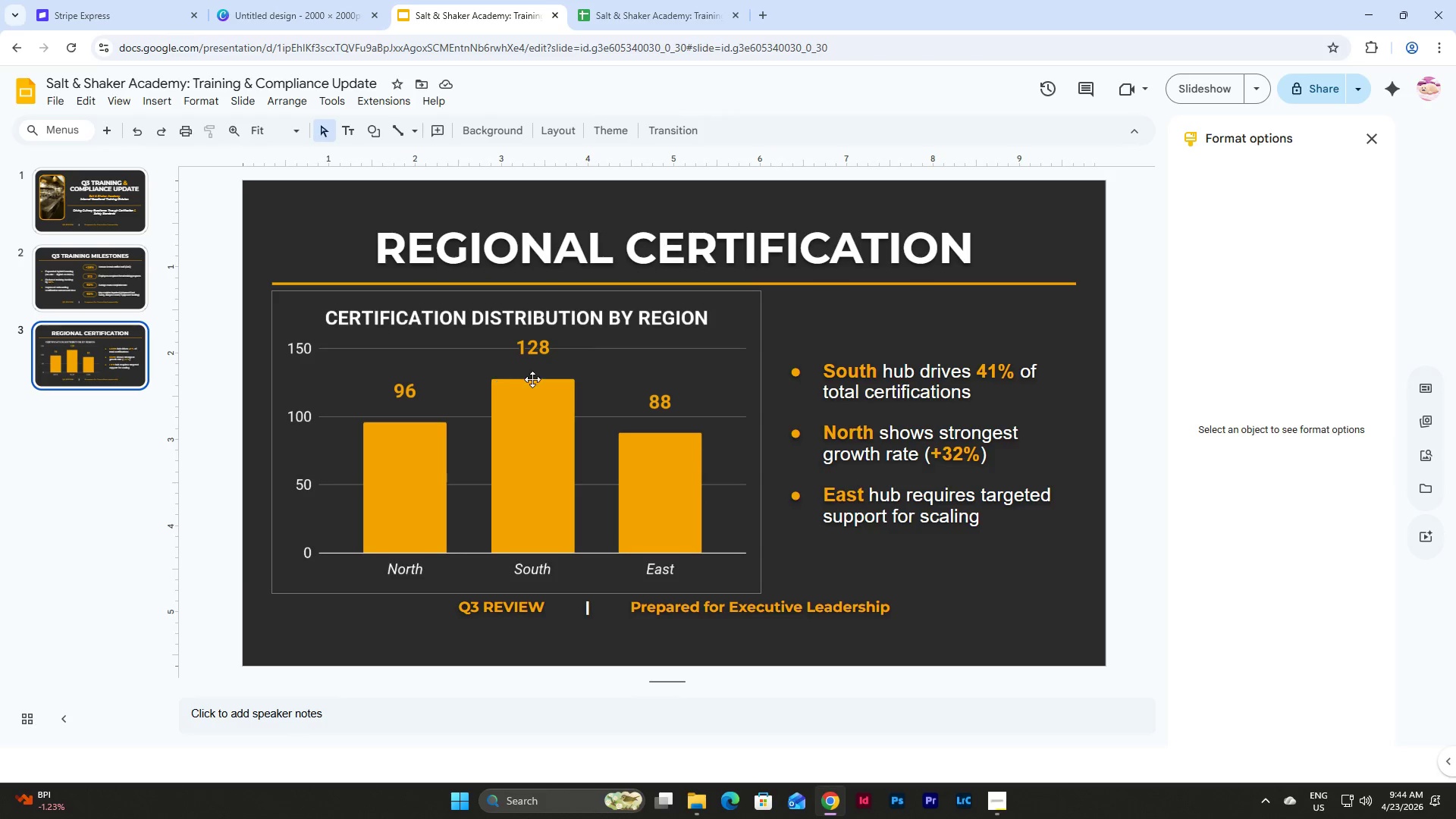 
wait(24.14)
 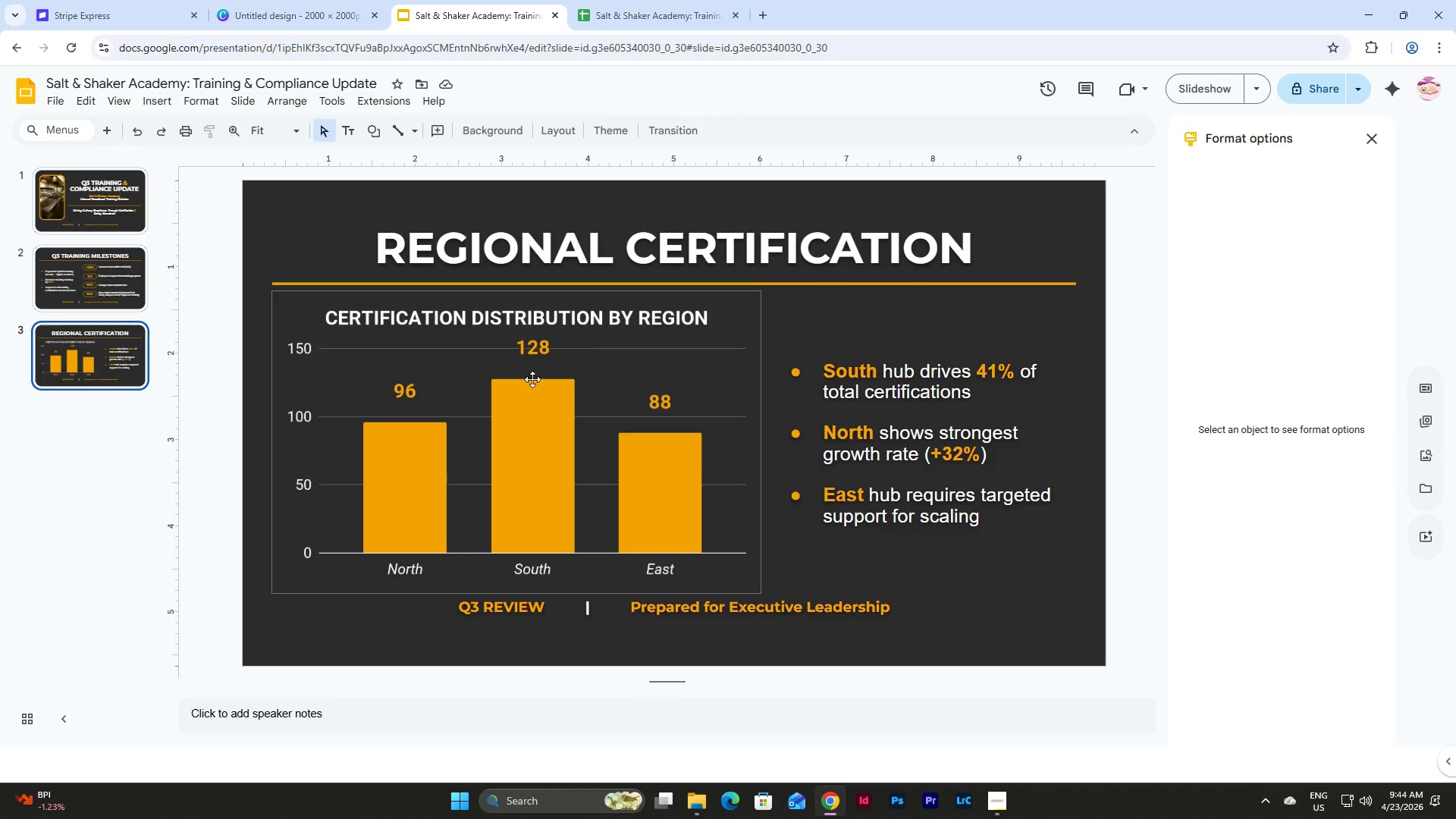 
left_click_drag(start_coordinate=[830, 582], to_coordinate=[654, 387])
 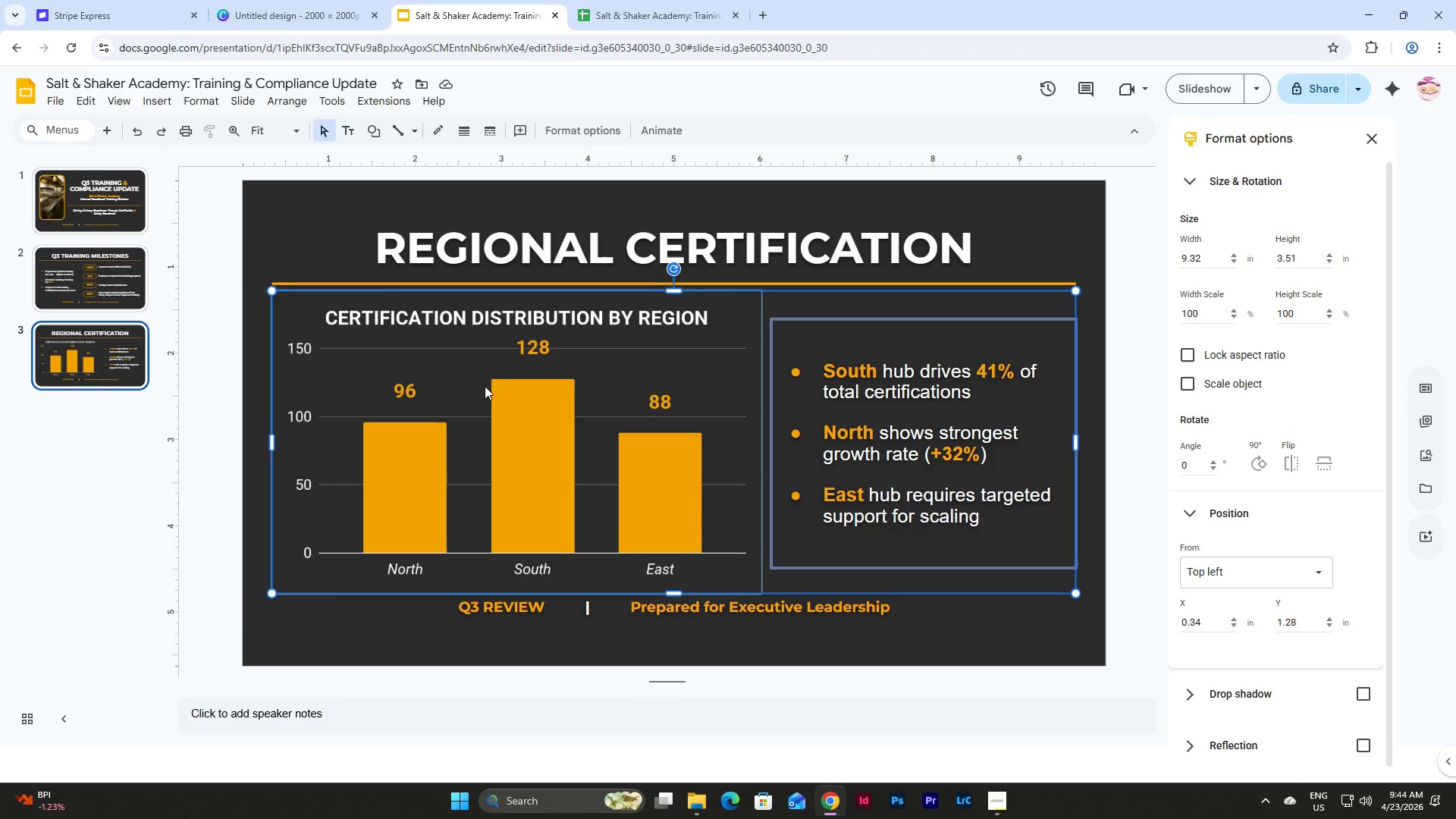 
left_click([260, 385])
 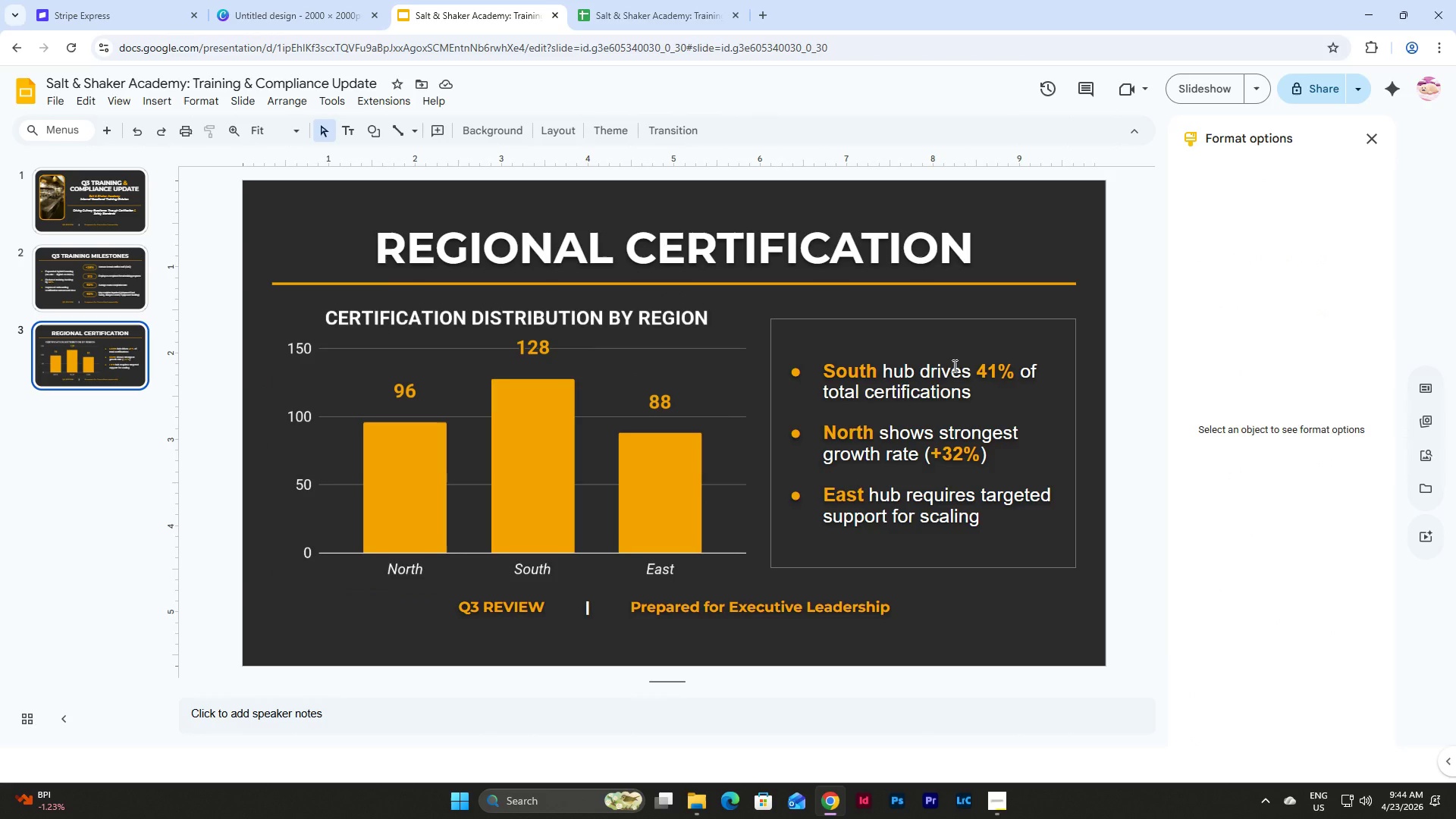 
wait(7.3)
 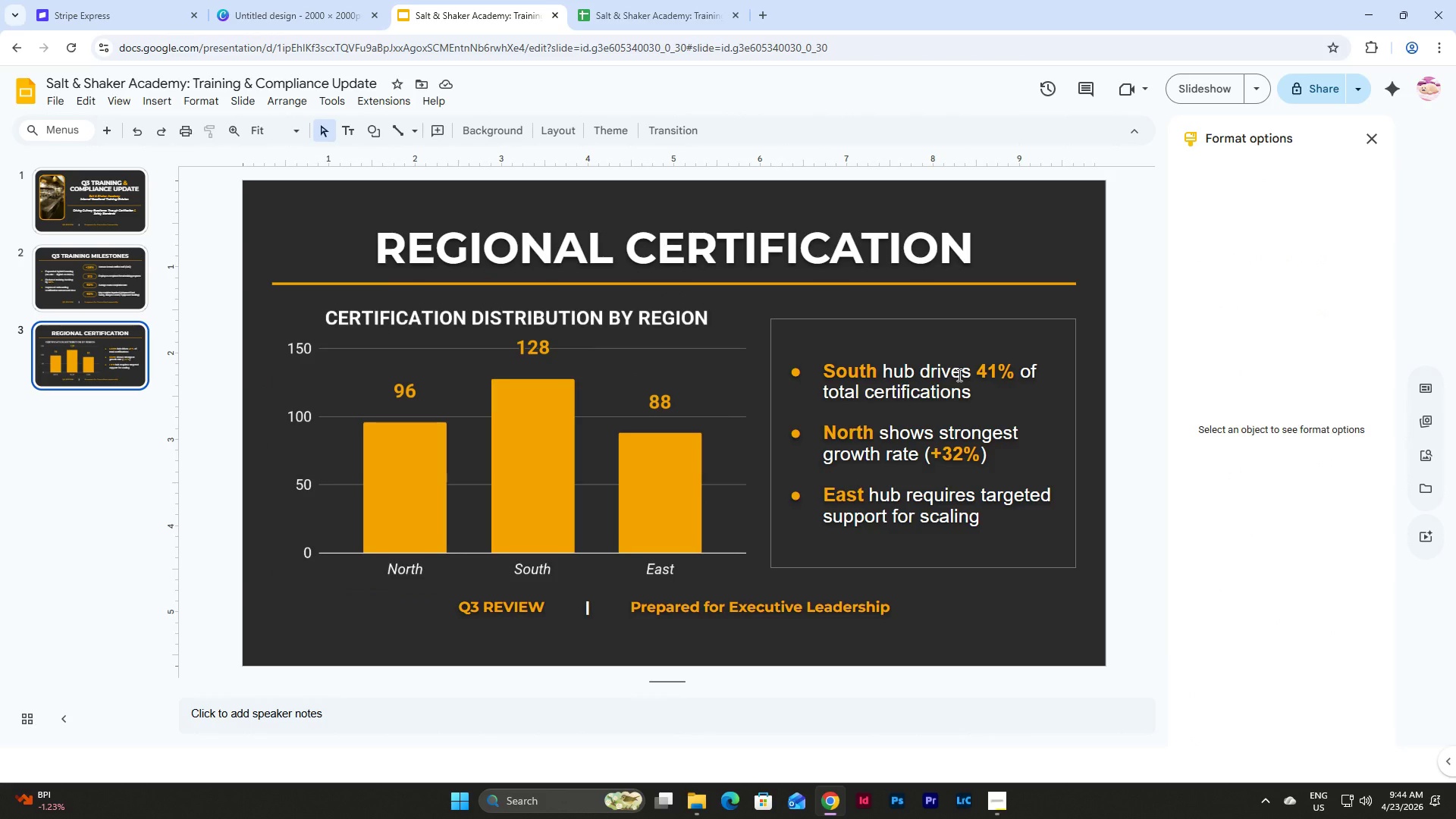 
double_click([111, 351])
 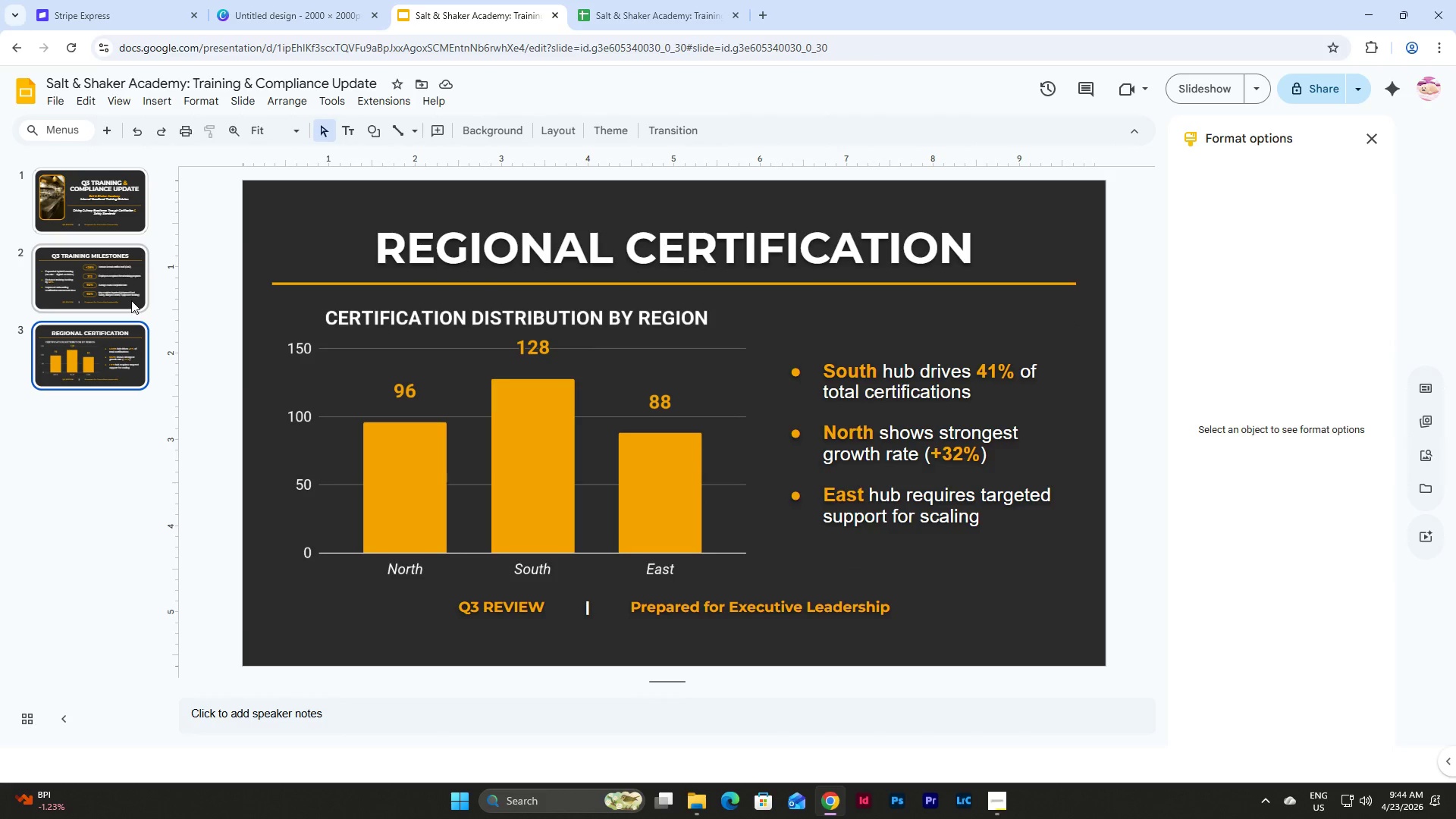 
left_click([122, 272])
 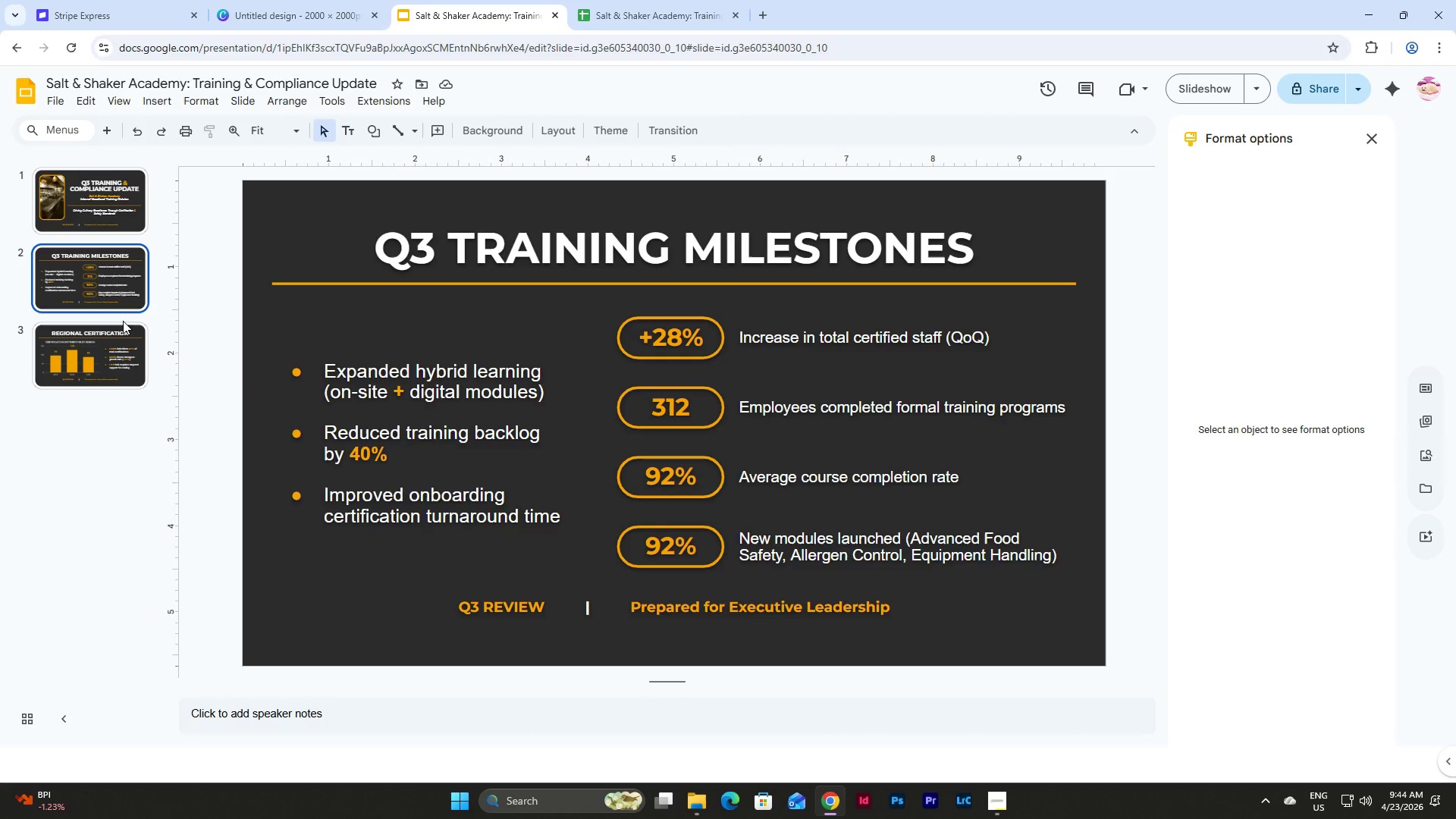 
left_click([121, 353])
 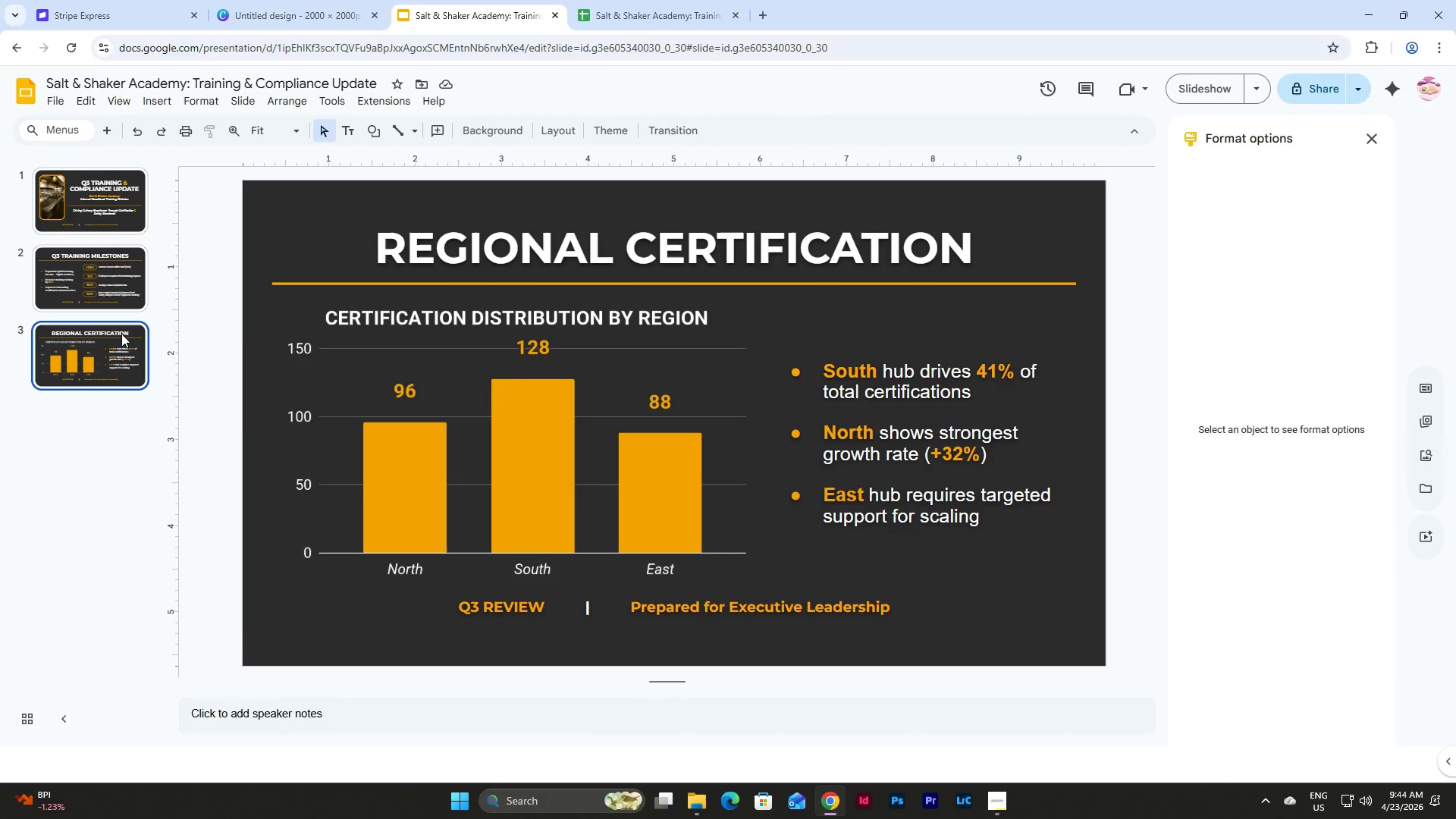 
left_click([119, 278])
 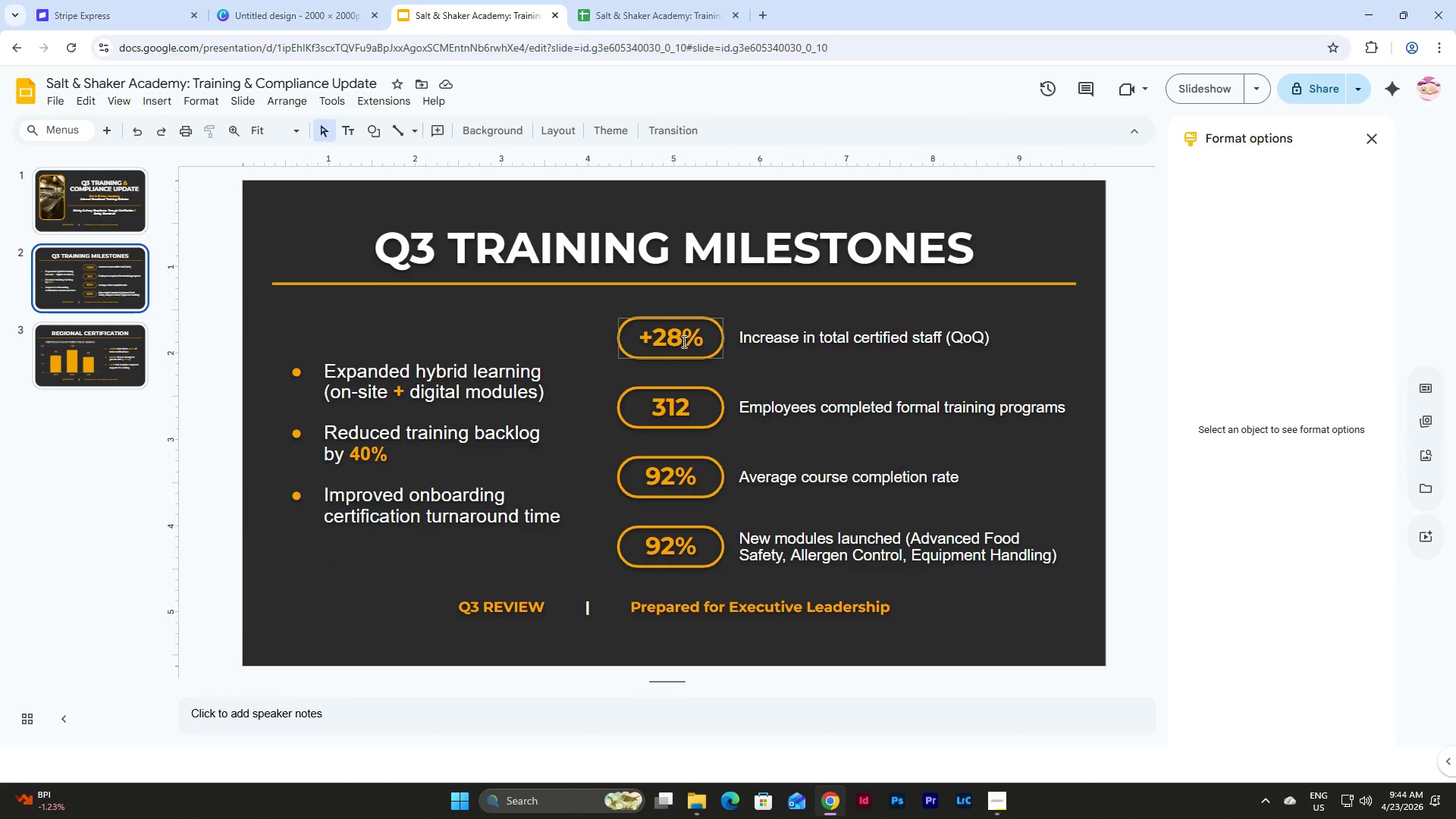 
left_click([682, 341])
 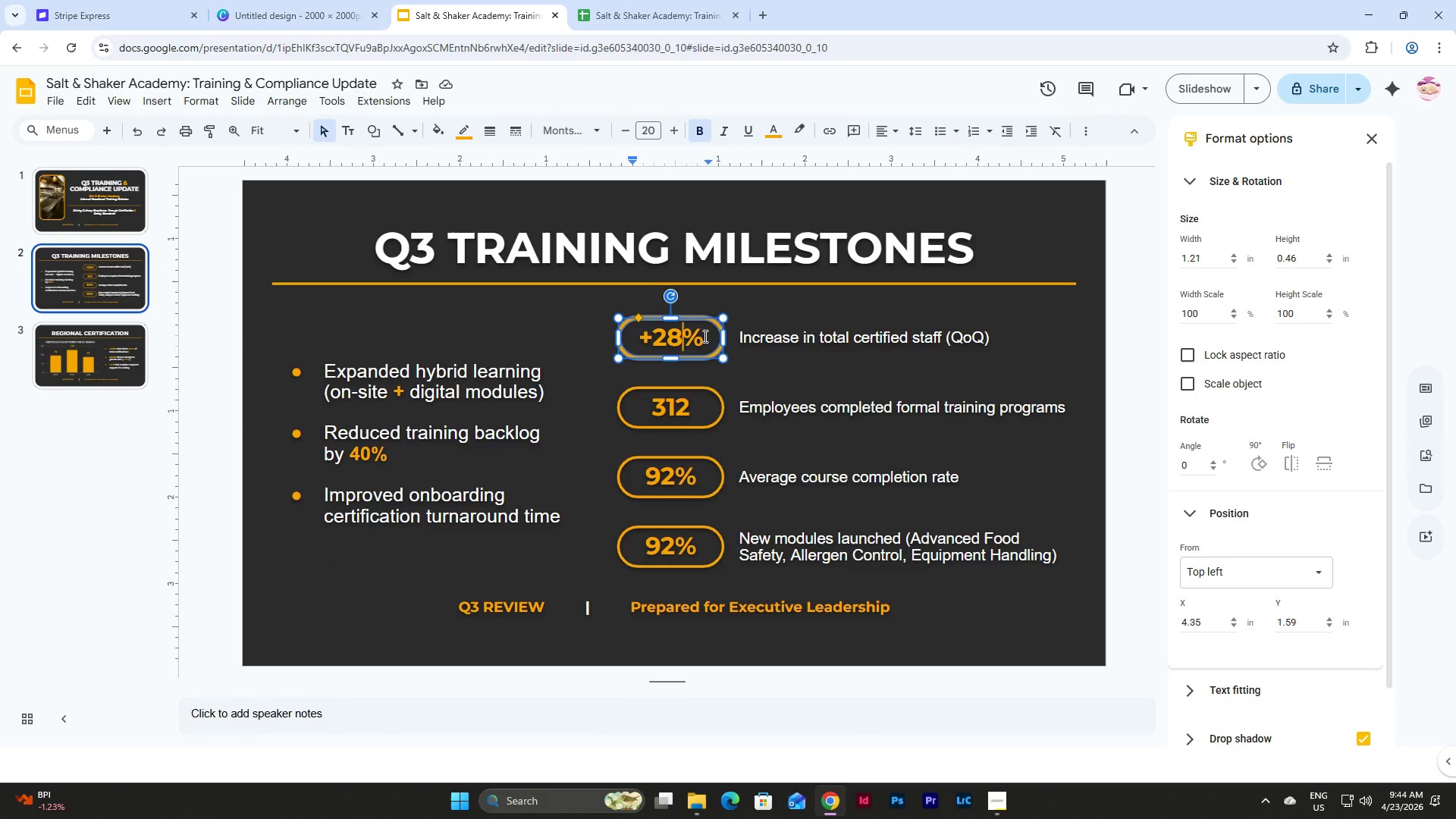 
left_click_drag(start_coordinate=[706, 337], to_coordinate=[629, 339])
 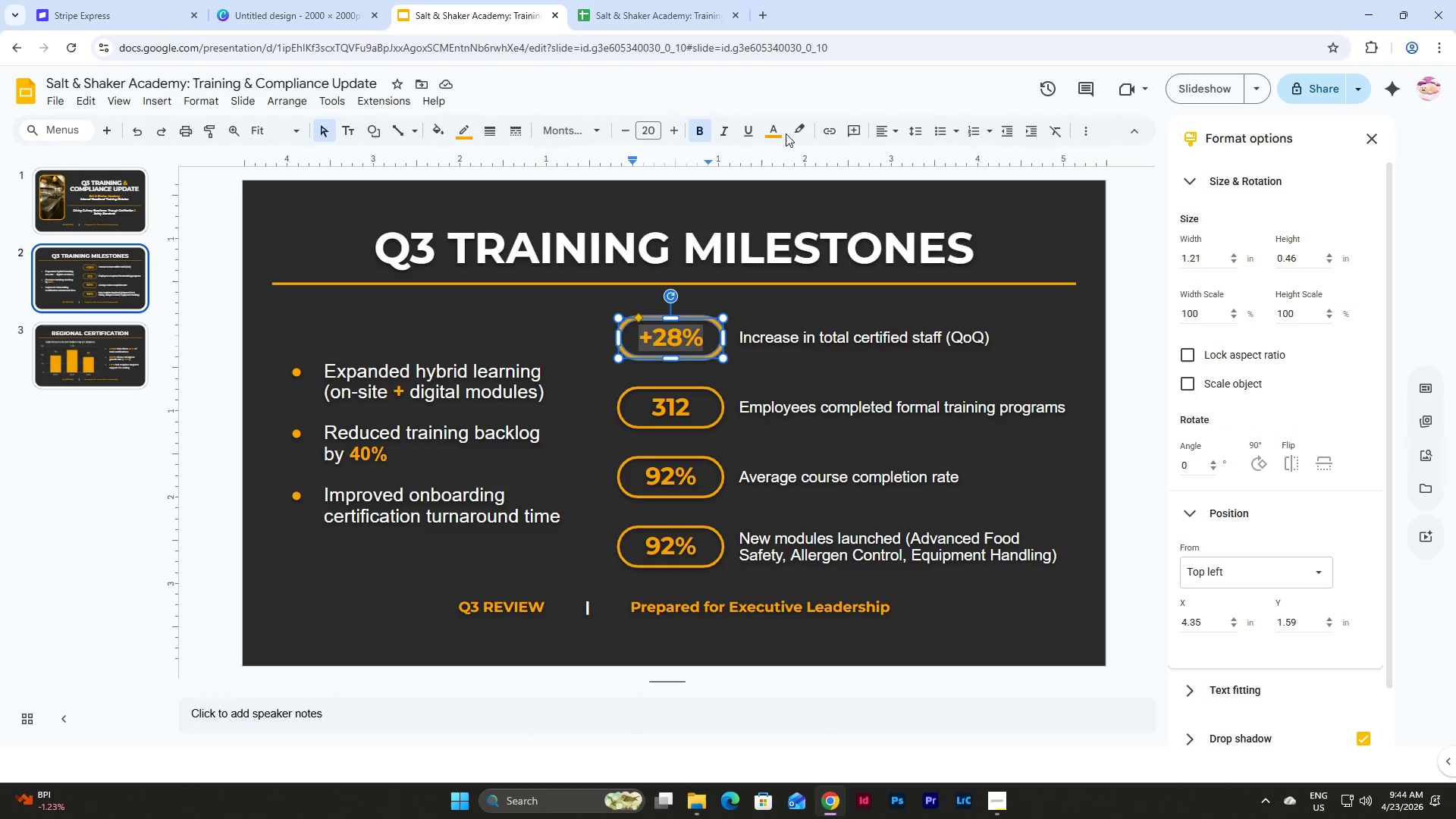 
left_click([771, 134])
 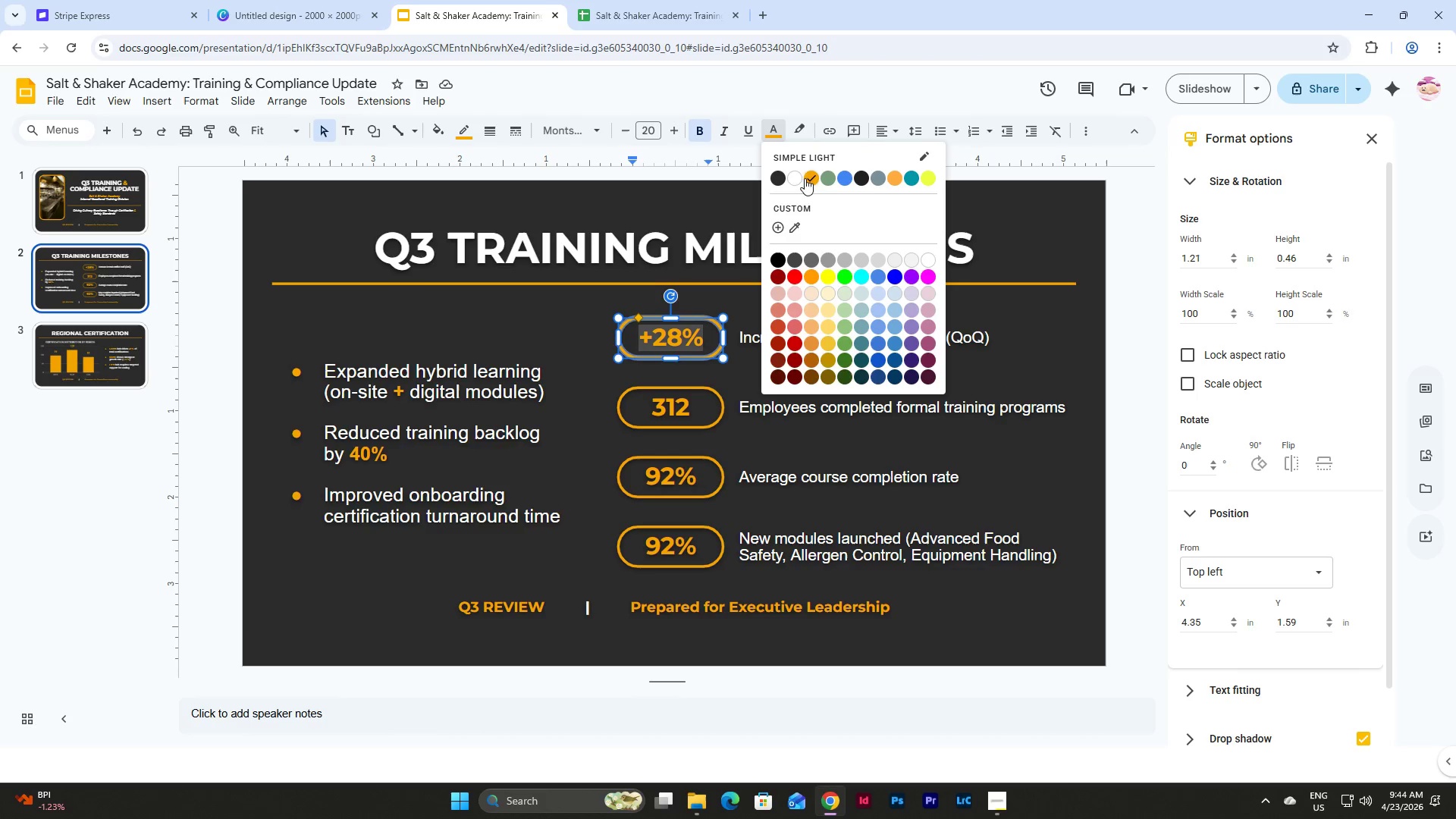 
left_click([794, 171])
 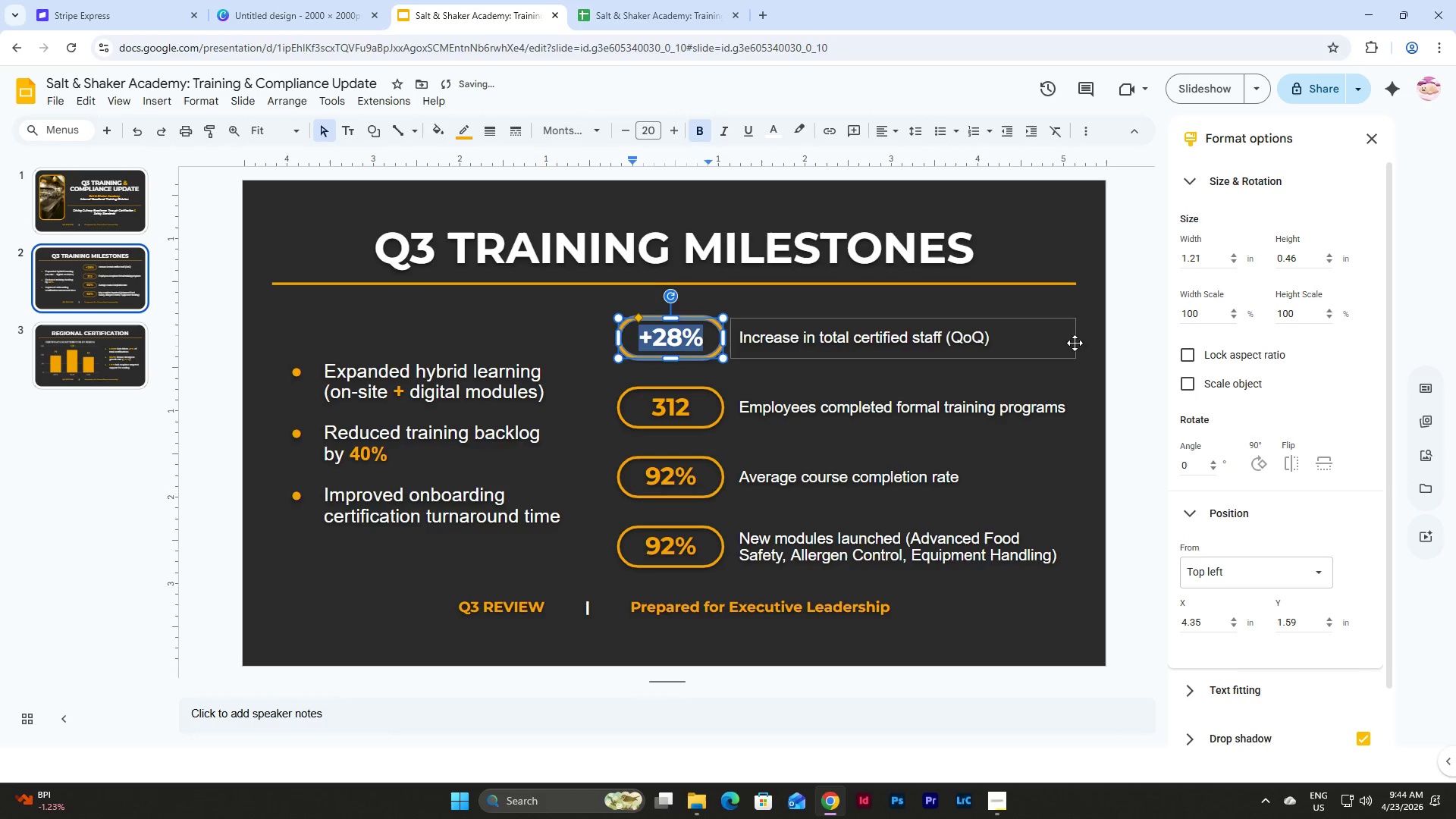 
left_click([1084, 363])
 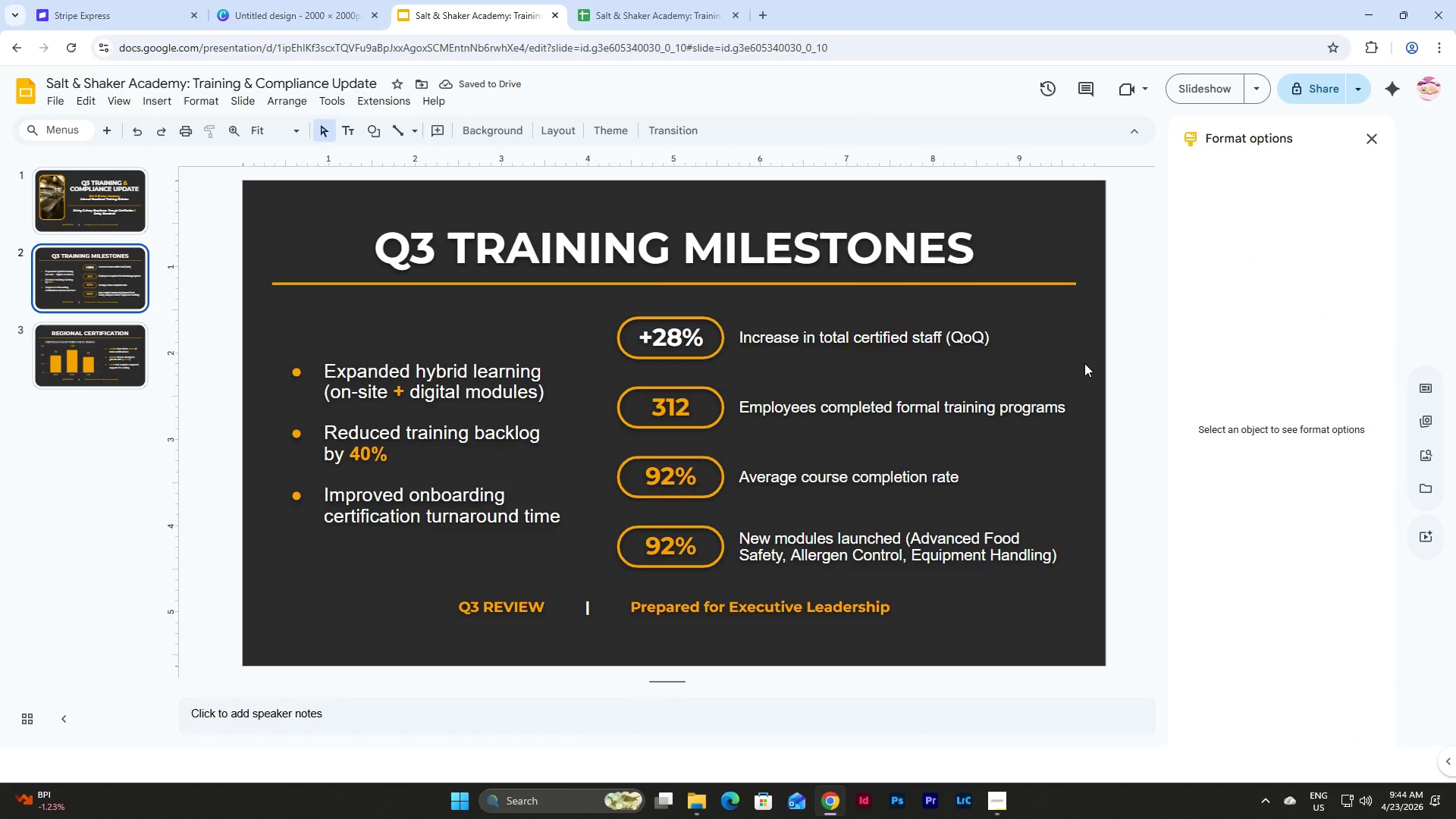 
key(Control+Z)
 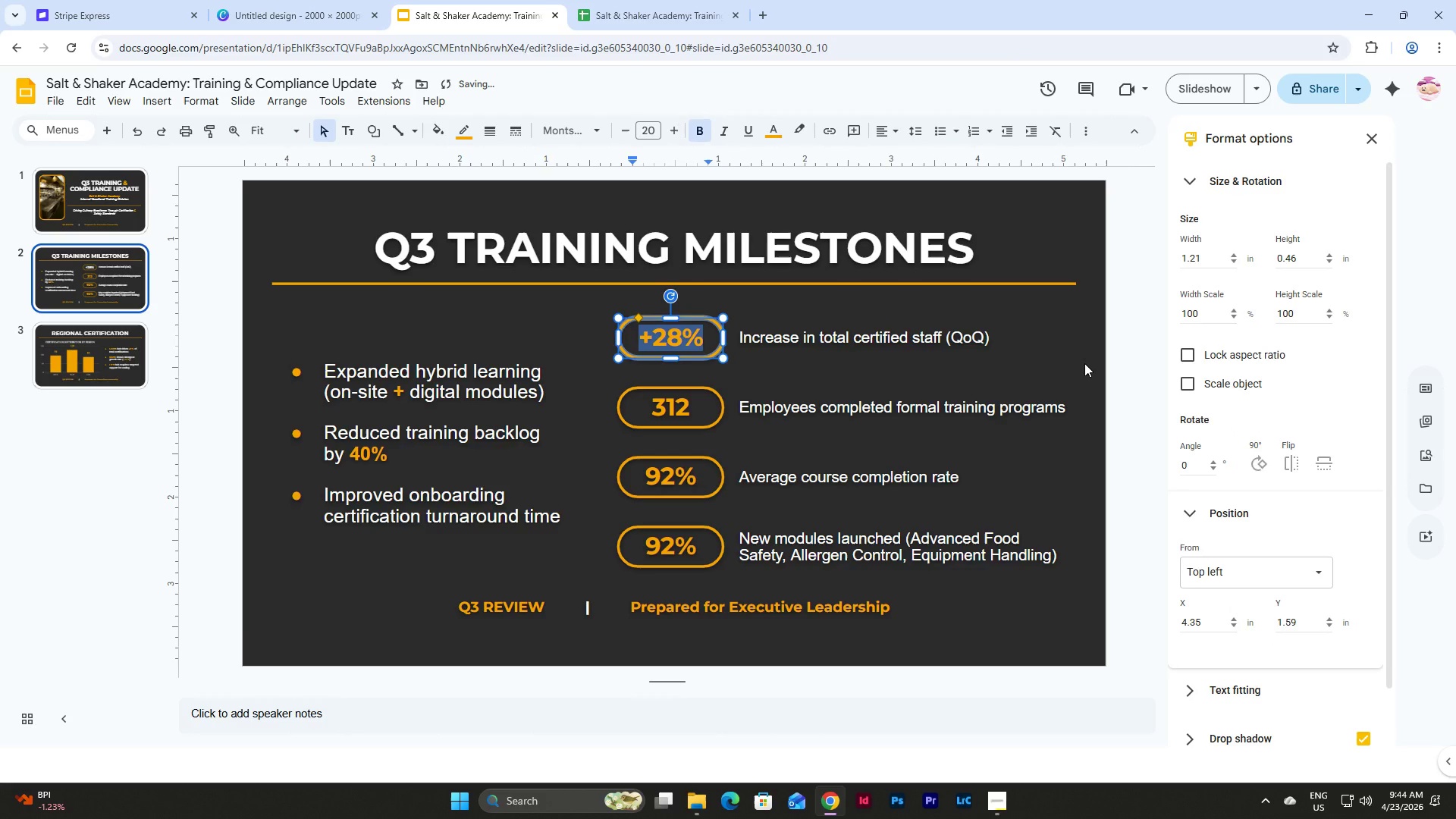 
left_click([1084, 363])
 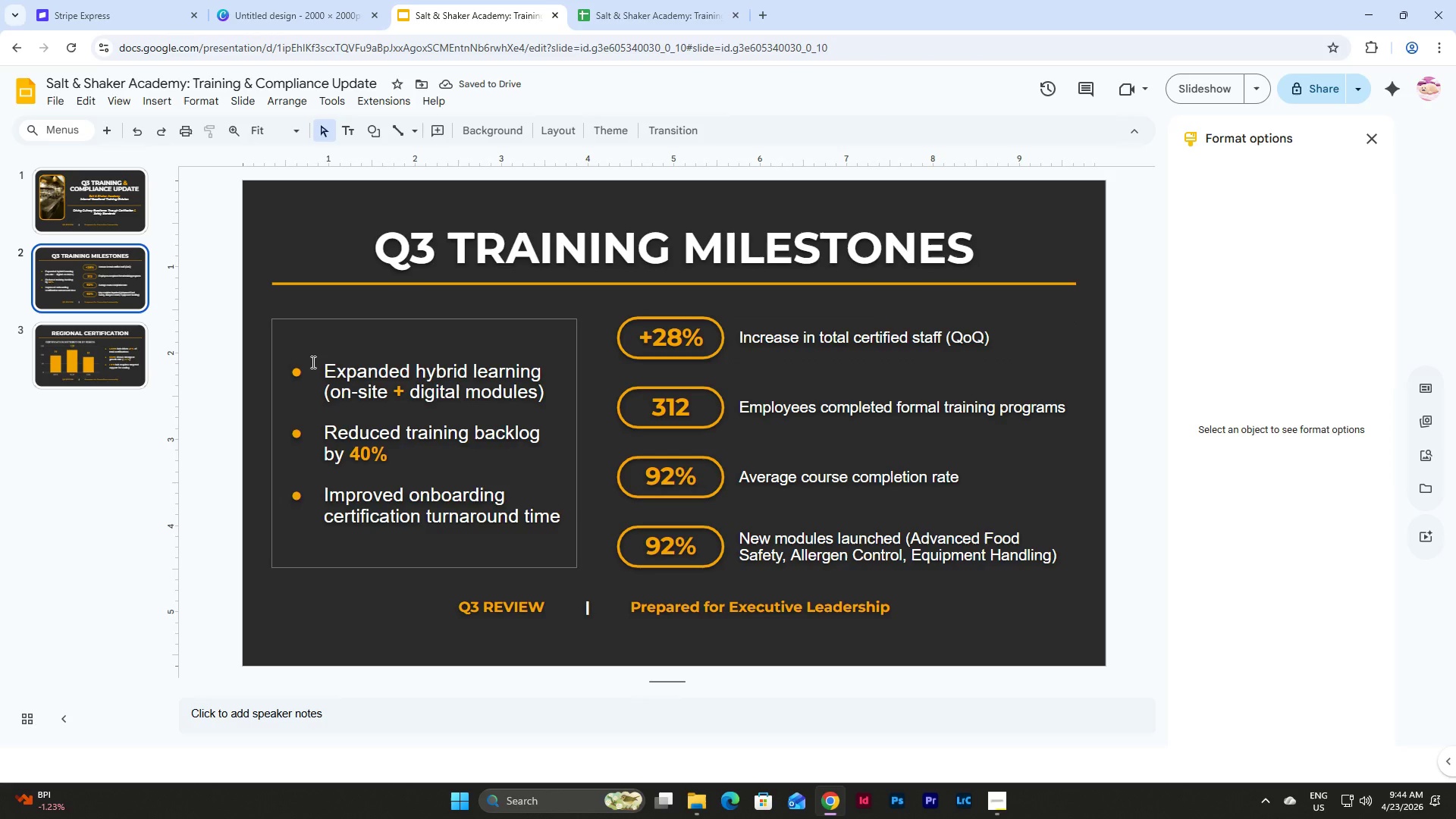 
left_click([111, 356])
 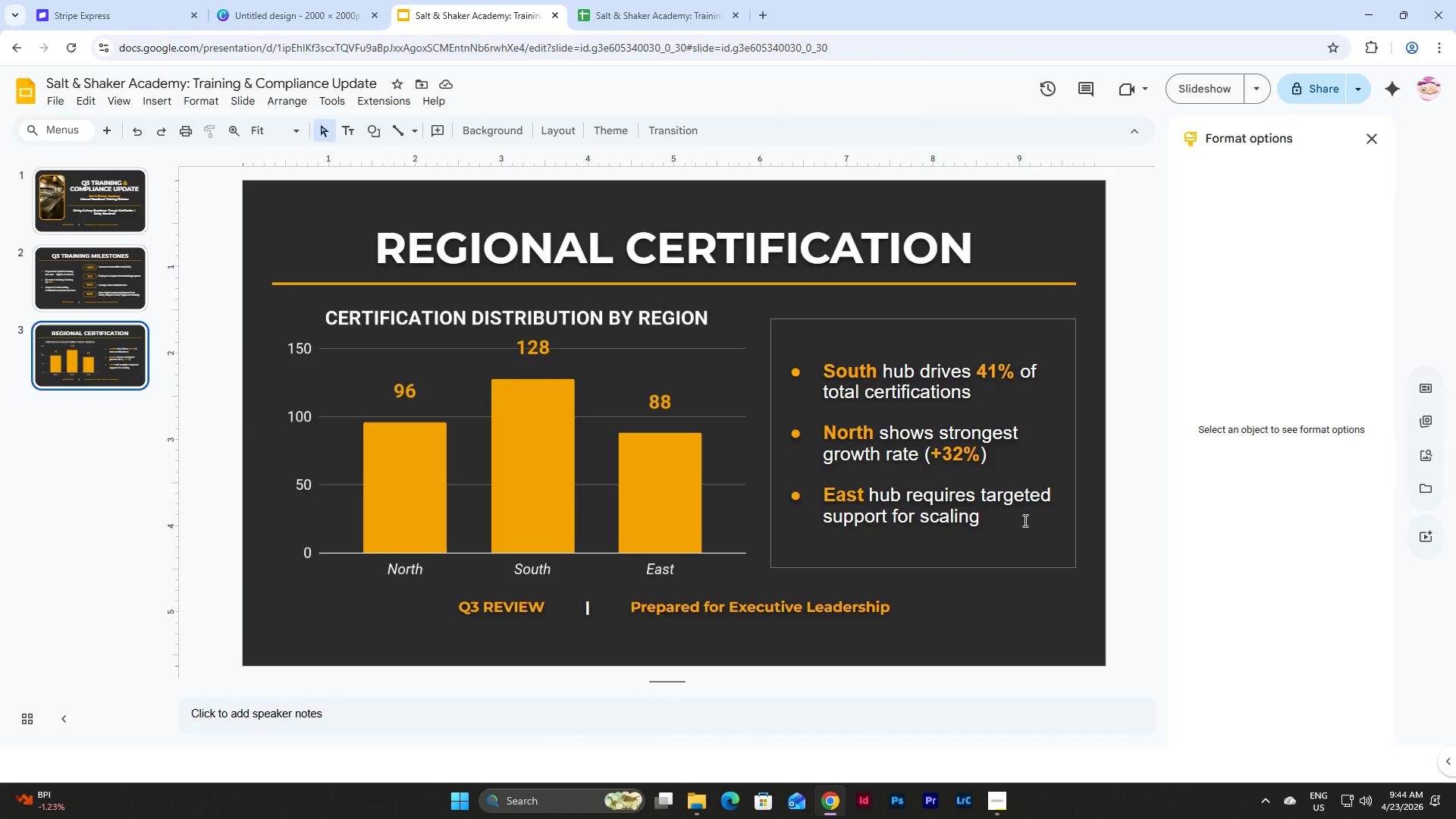 
left_click([994, 607])
 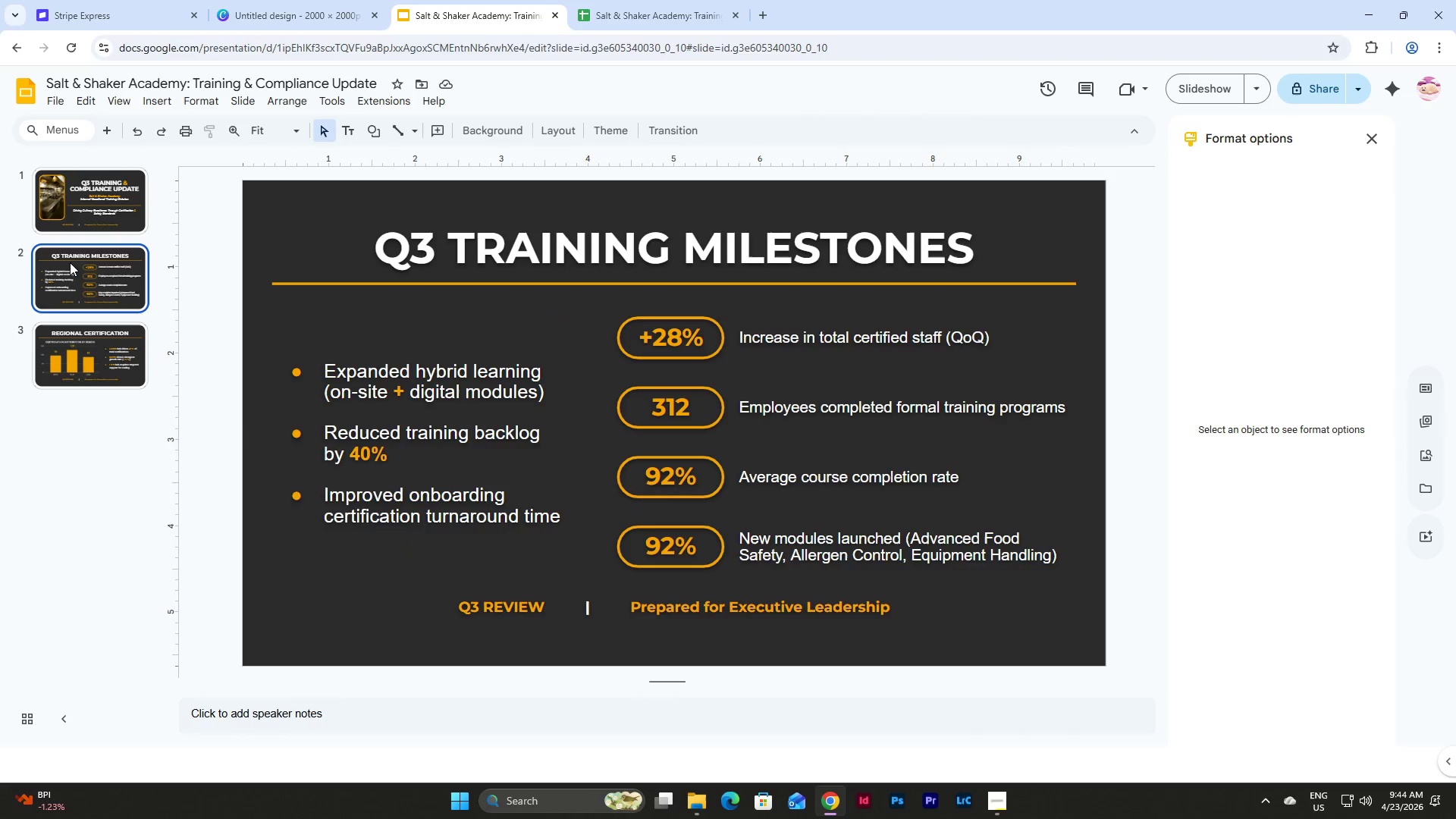 
double_click([127, 345])
 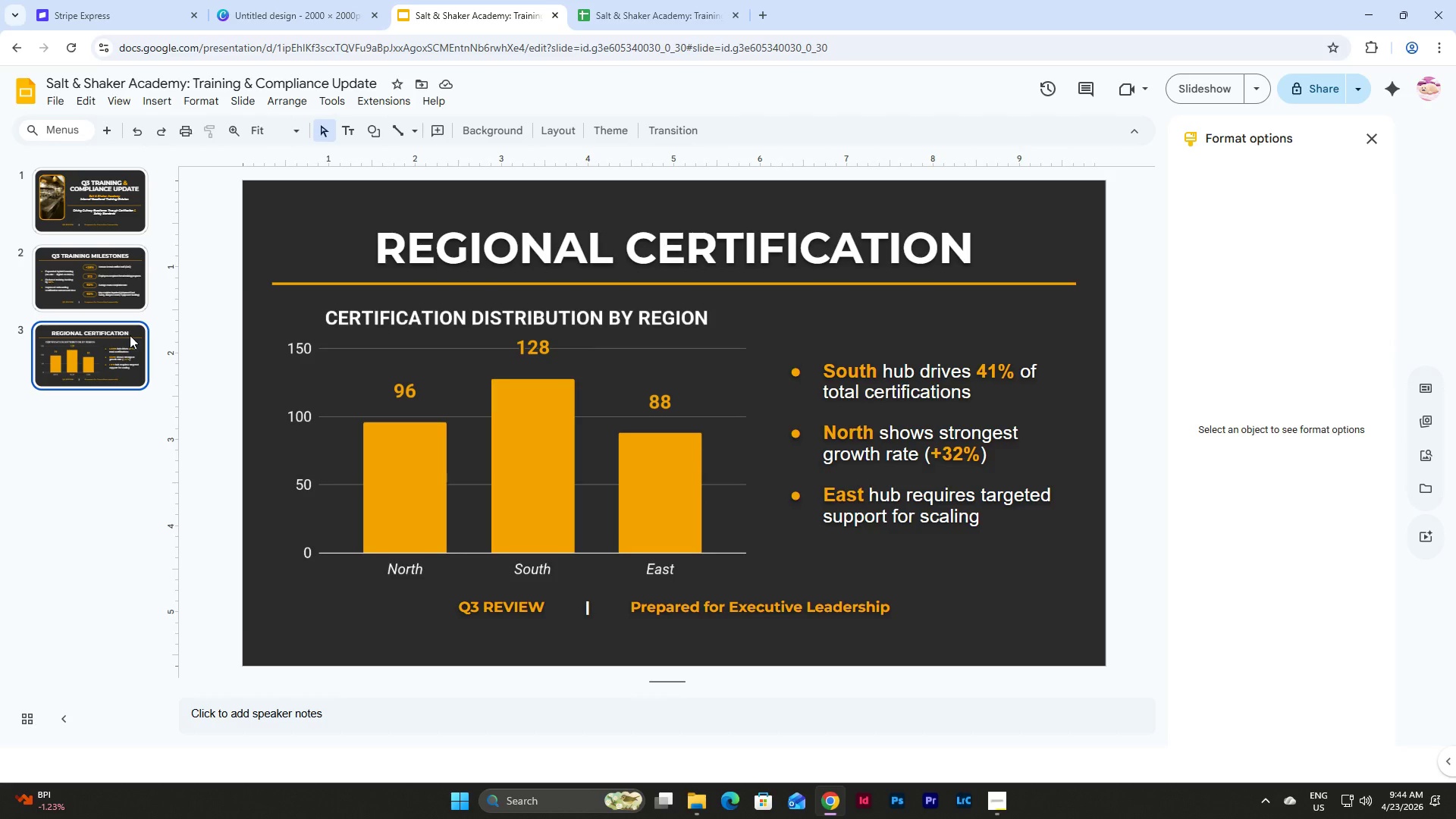 
wait(12.14)
 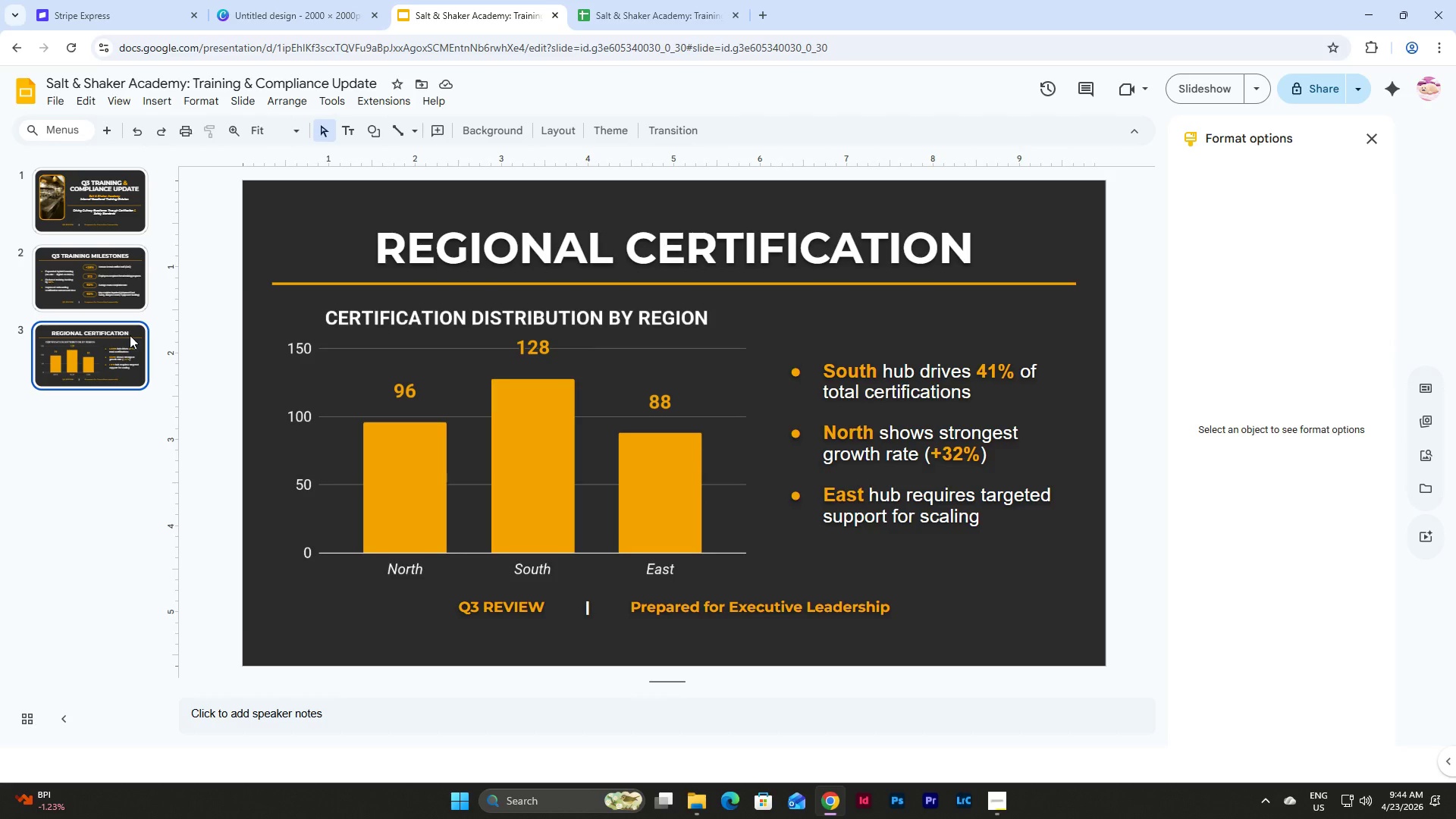 
left_click([627, 0])
 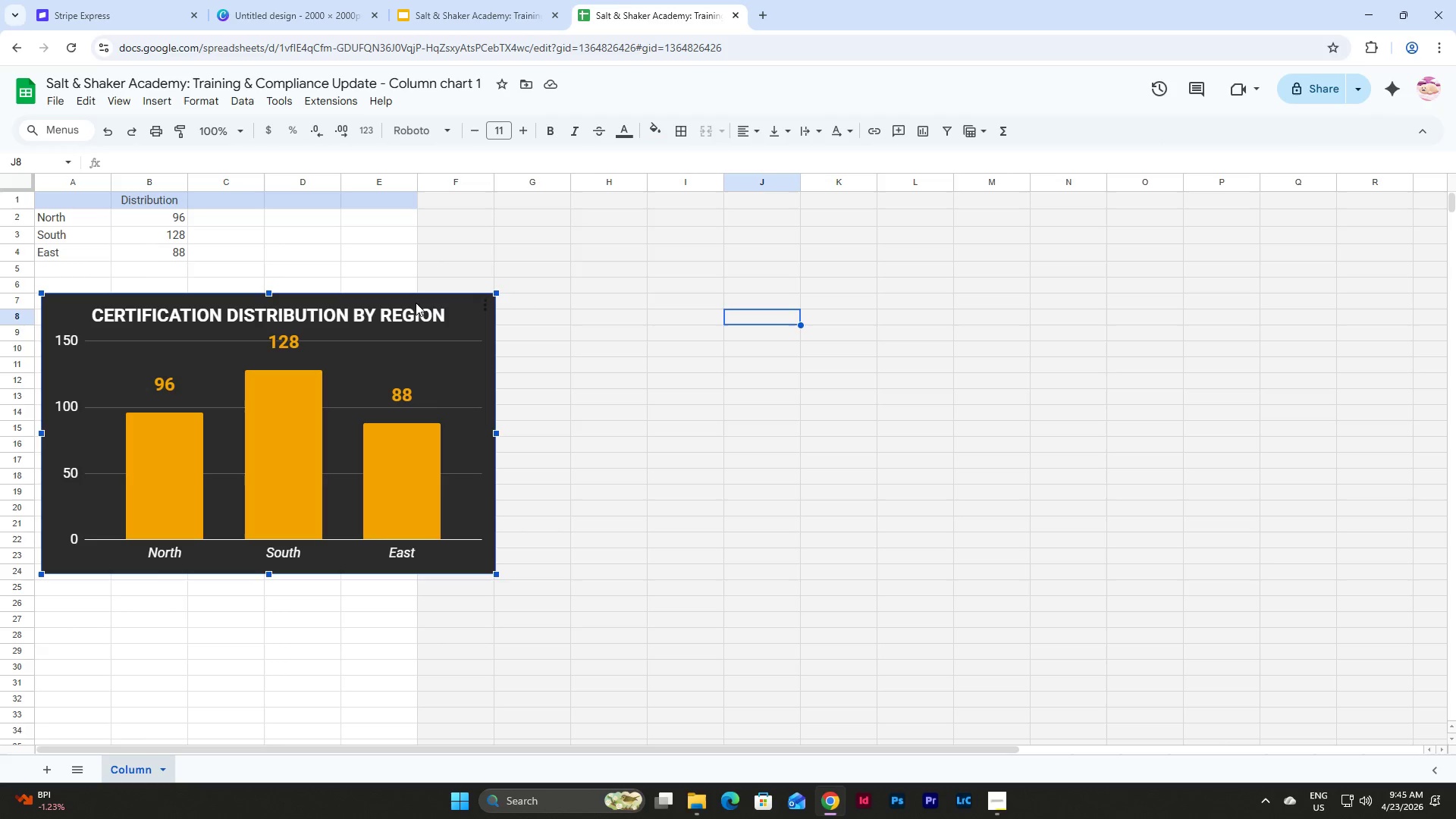 
double_click([421, 308])
 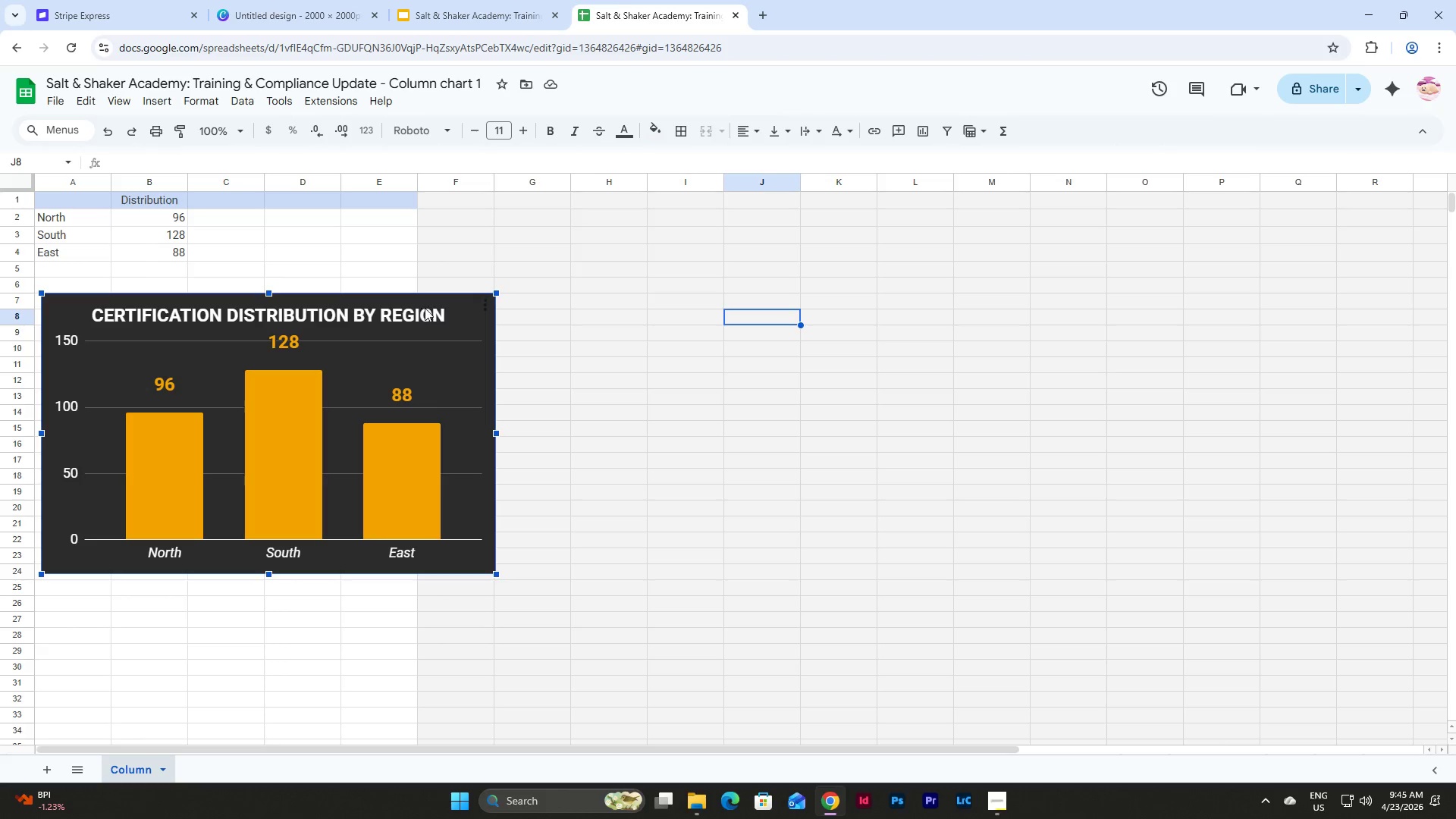 
triple_click([435, 309])
 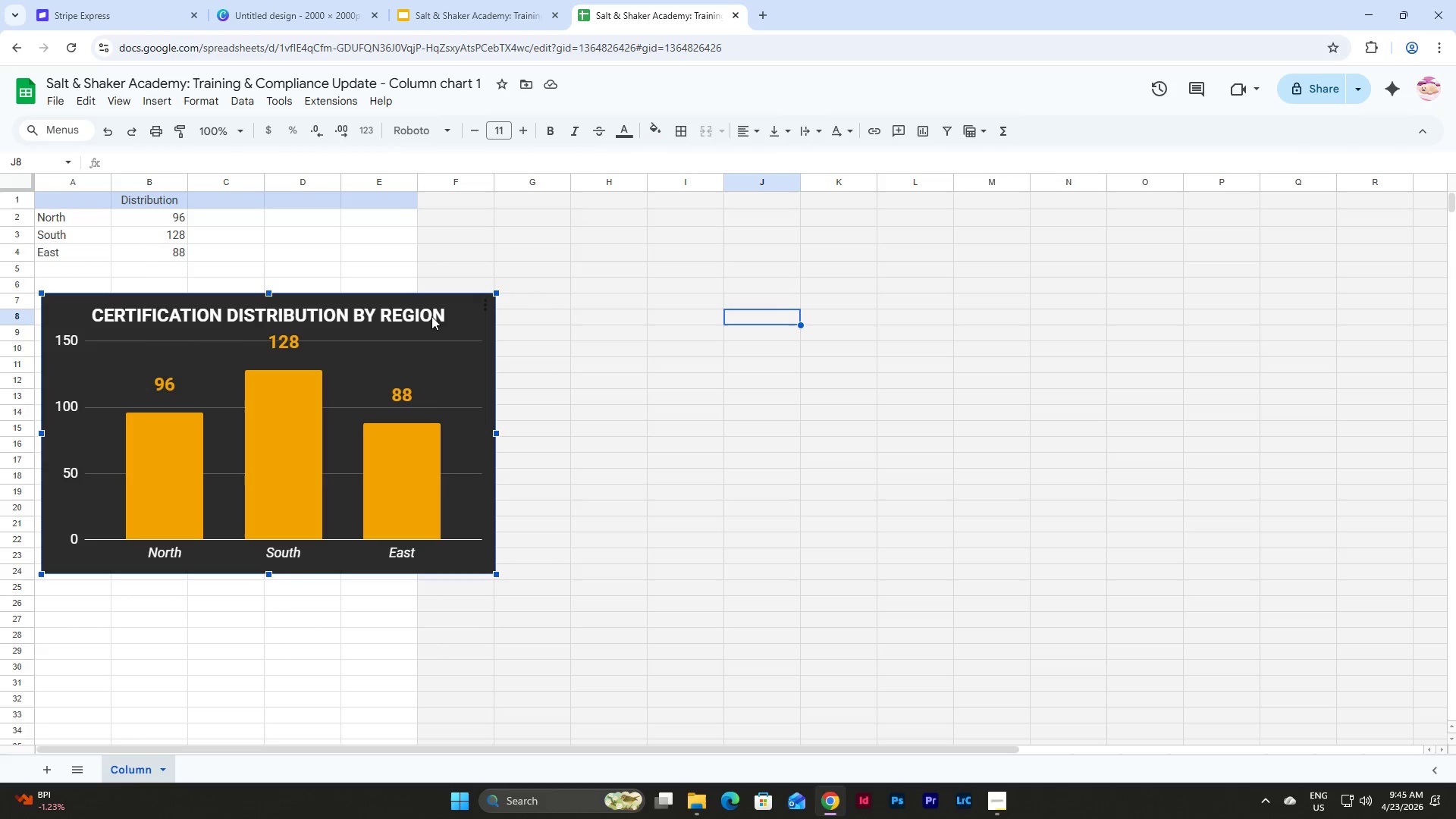 
double_click([431, 314])
 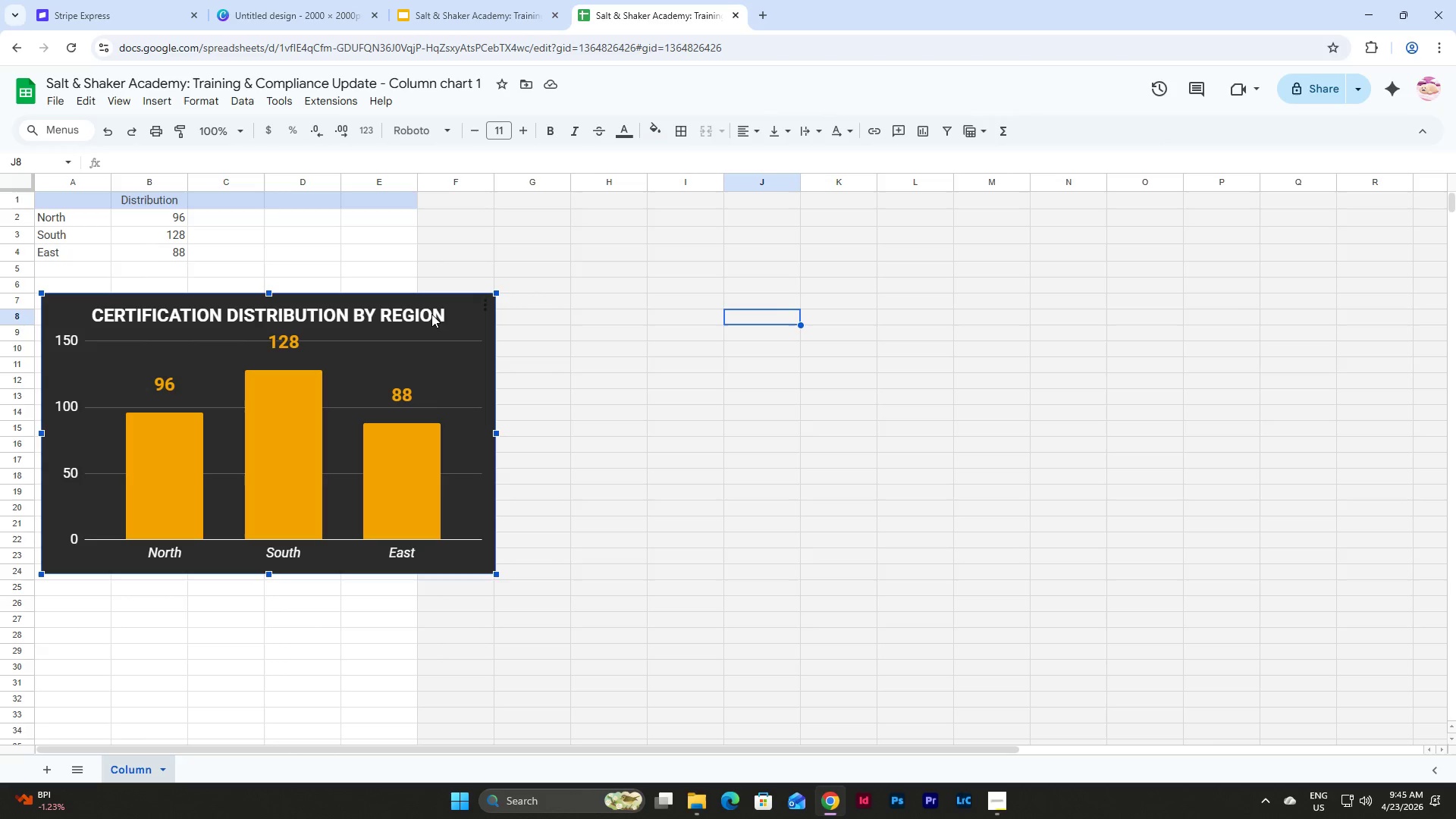 
triple_click([431, 314])
 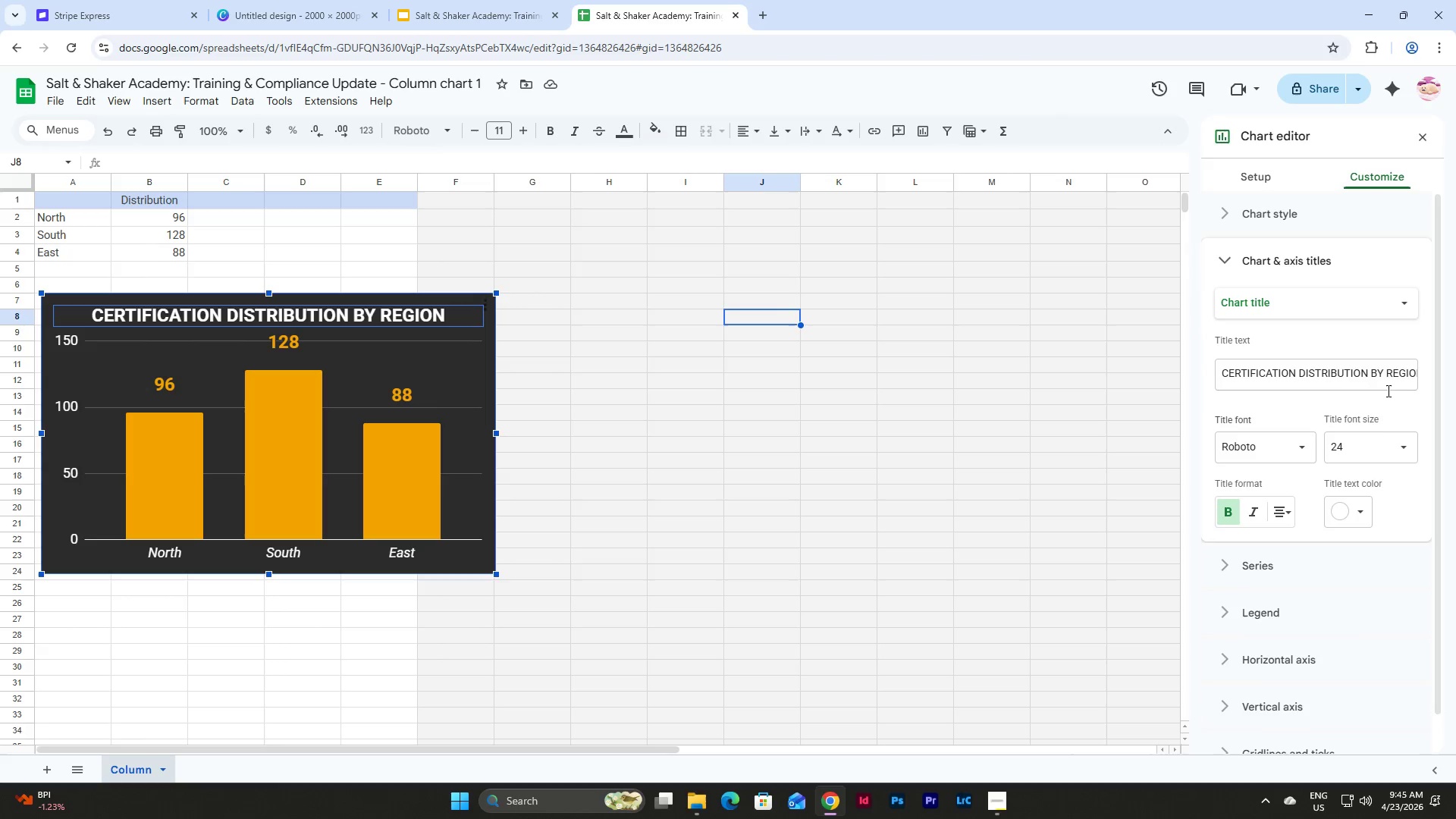 
left_click([1364, 444])
 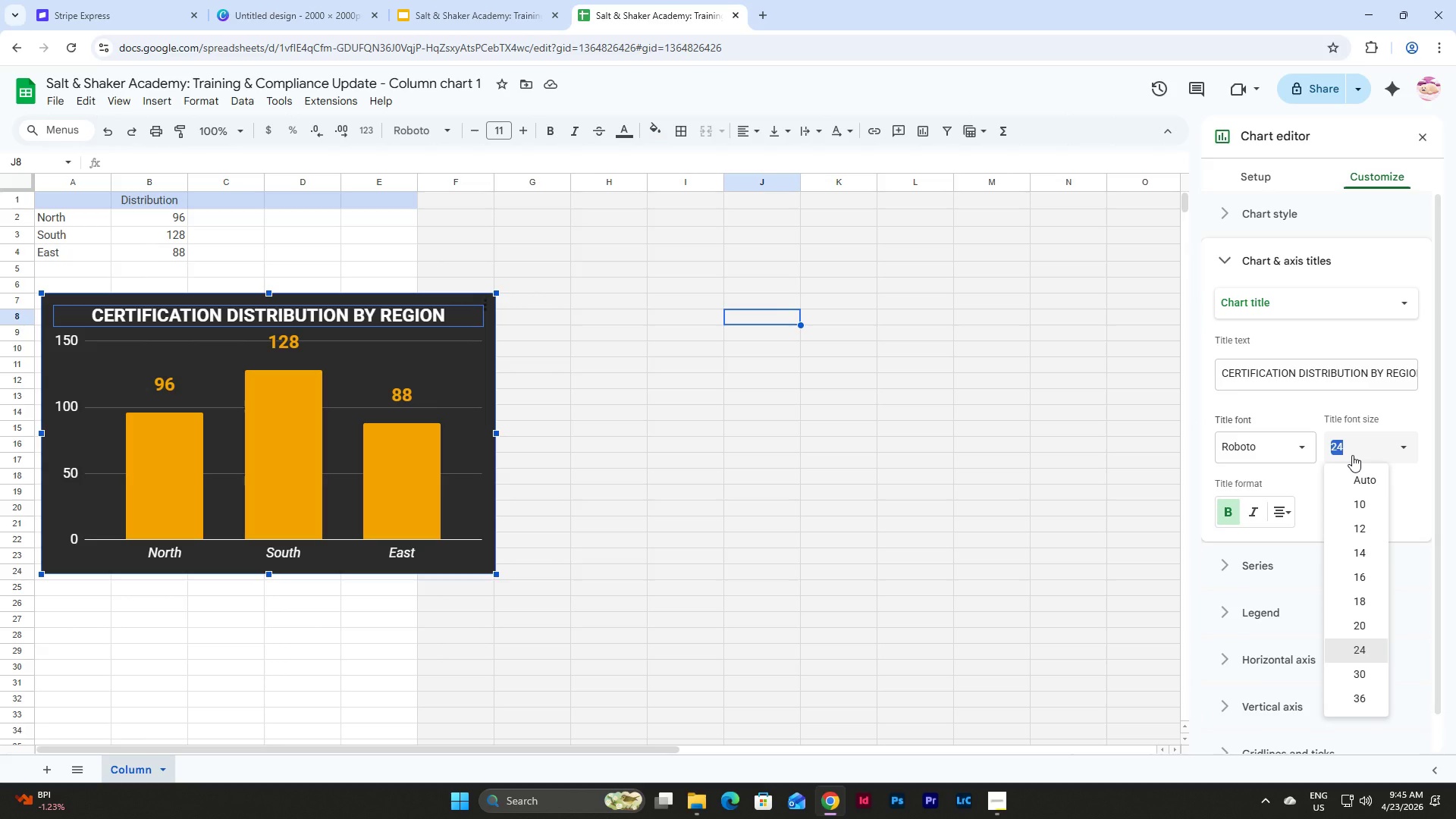 
key(Numpad2)
 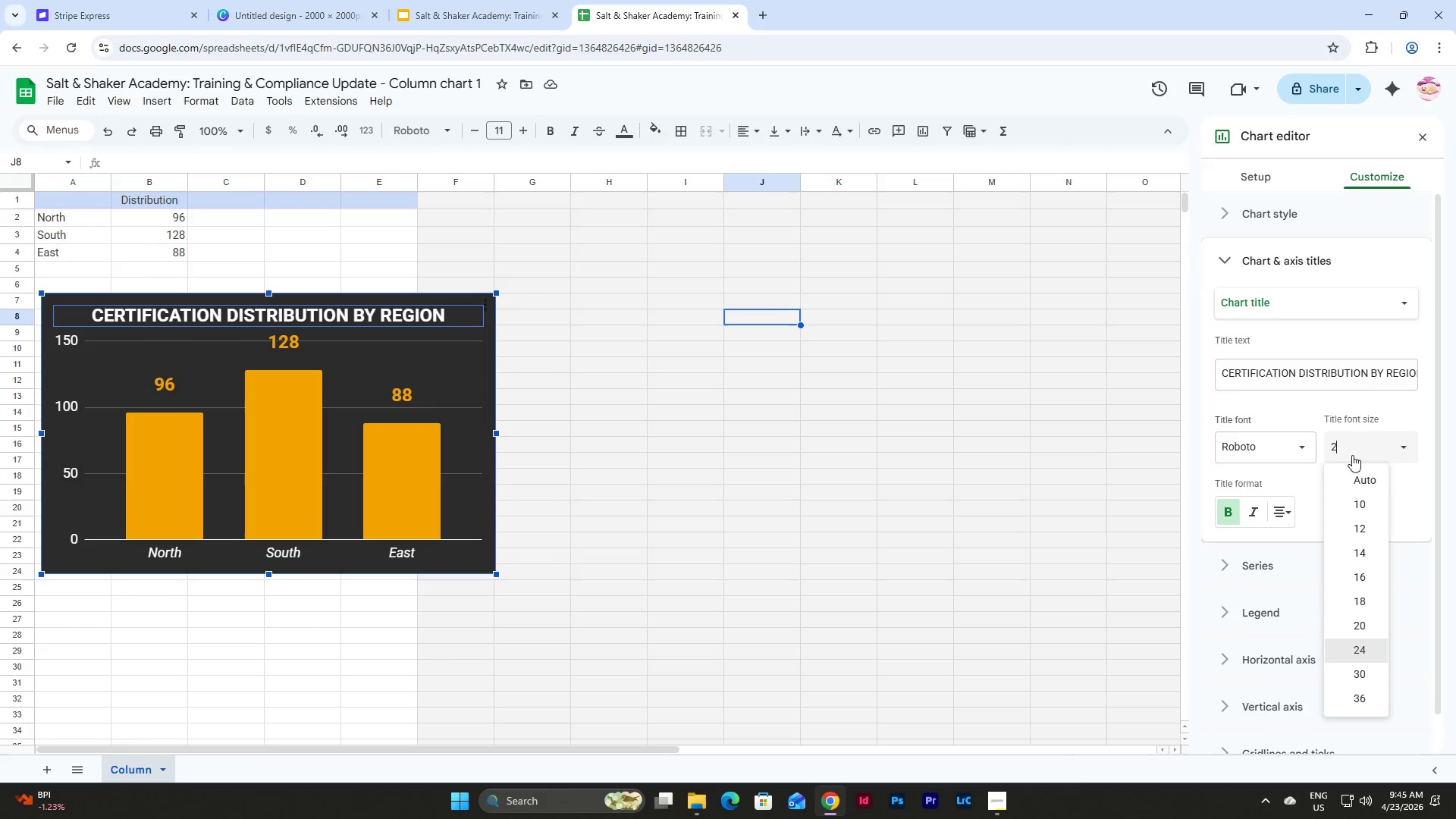 
key(Numpad6)
 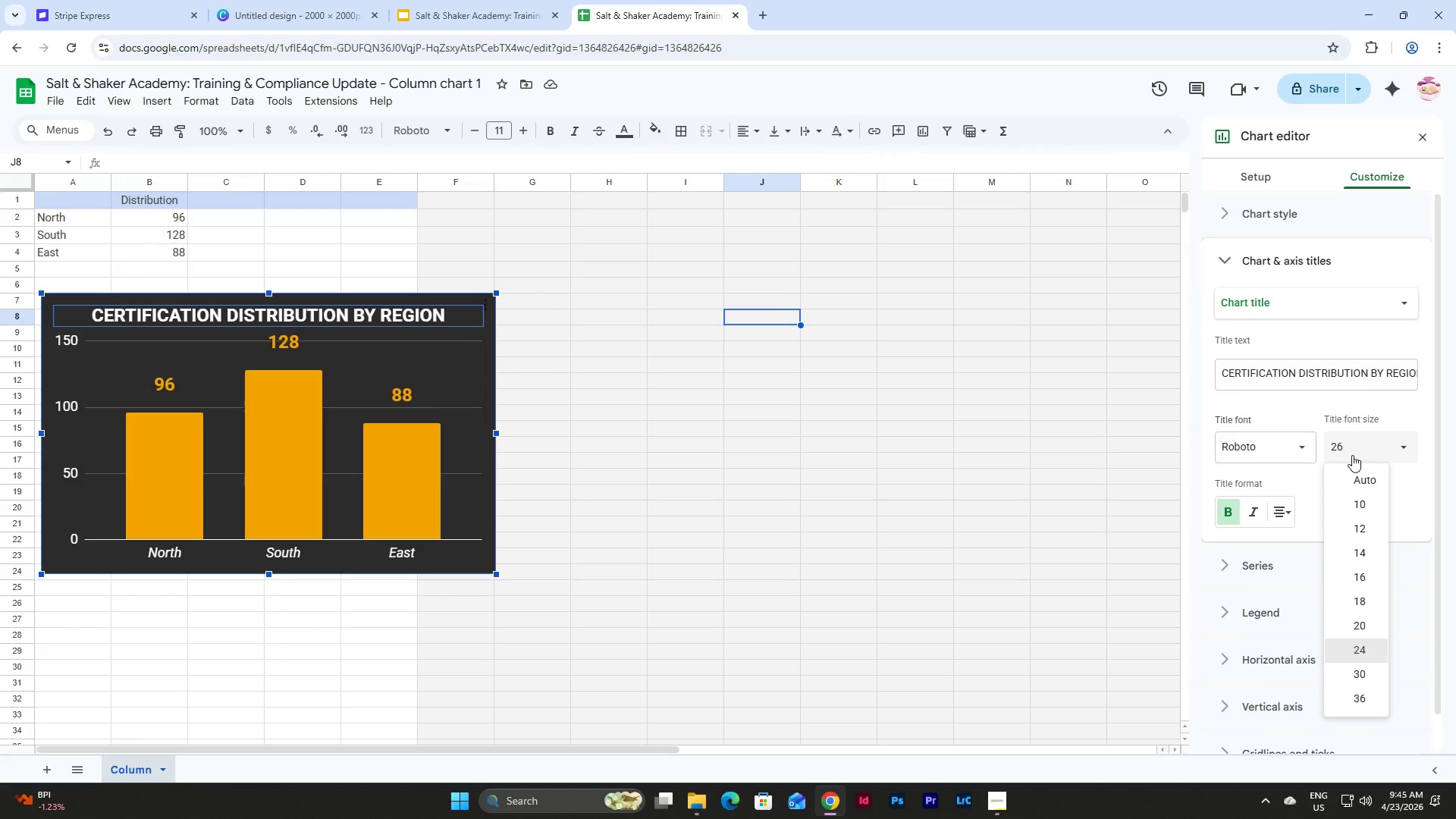 
key(NumpadEnter)
 